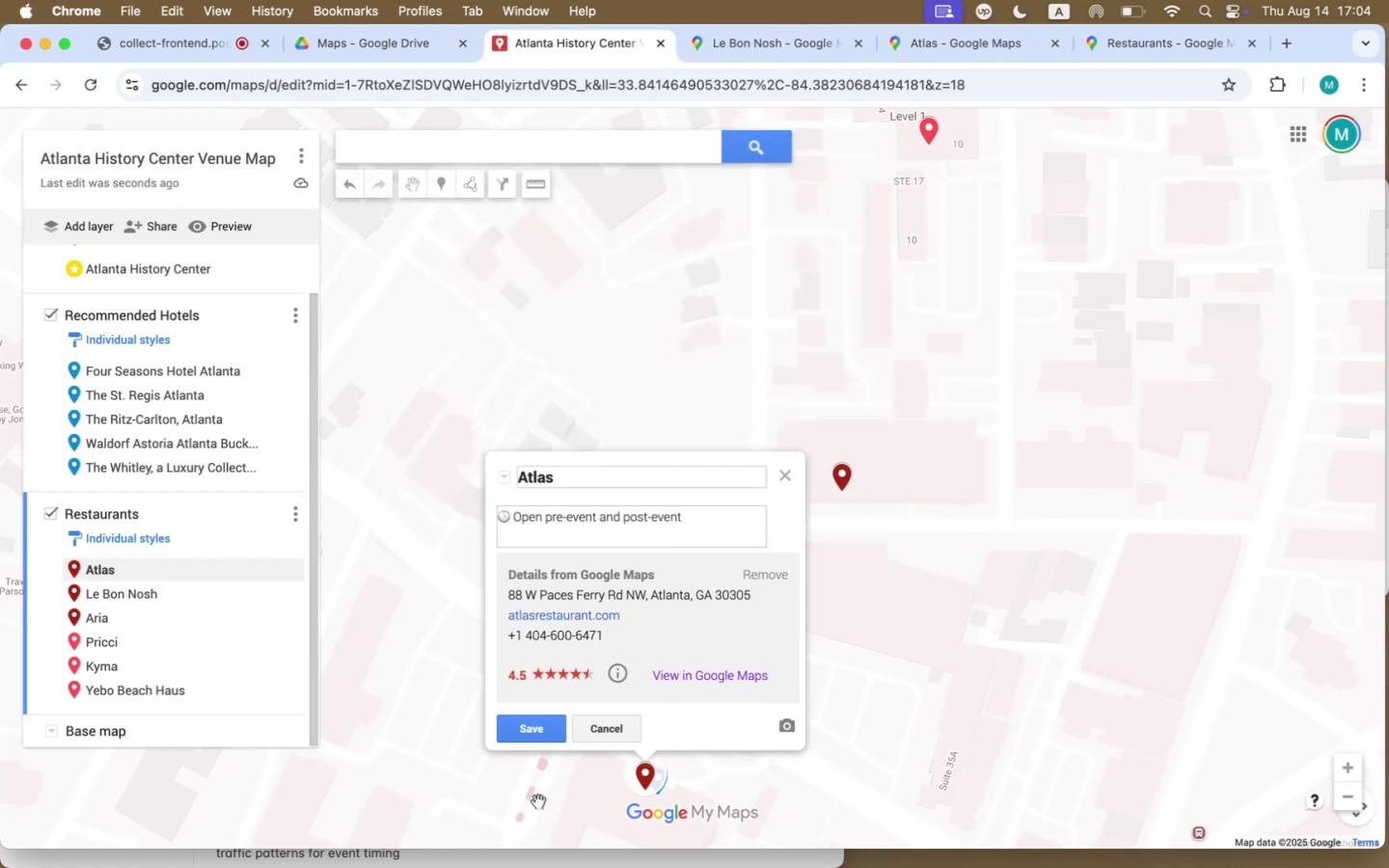 
left_click([542, 735])
 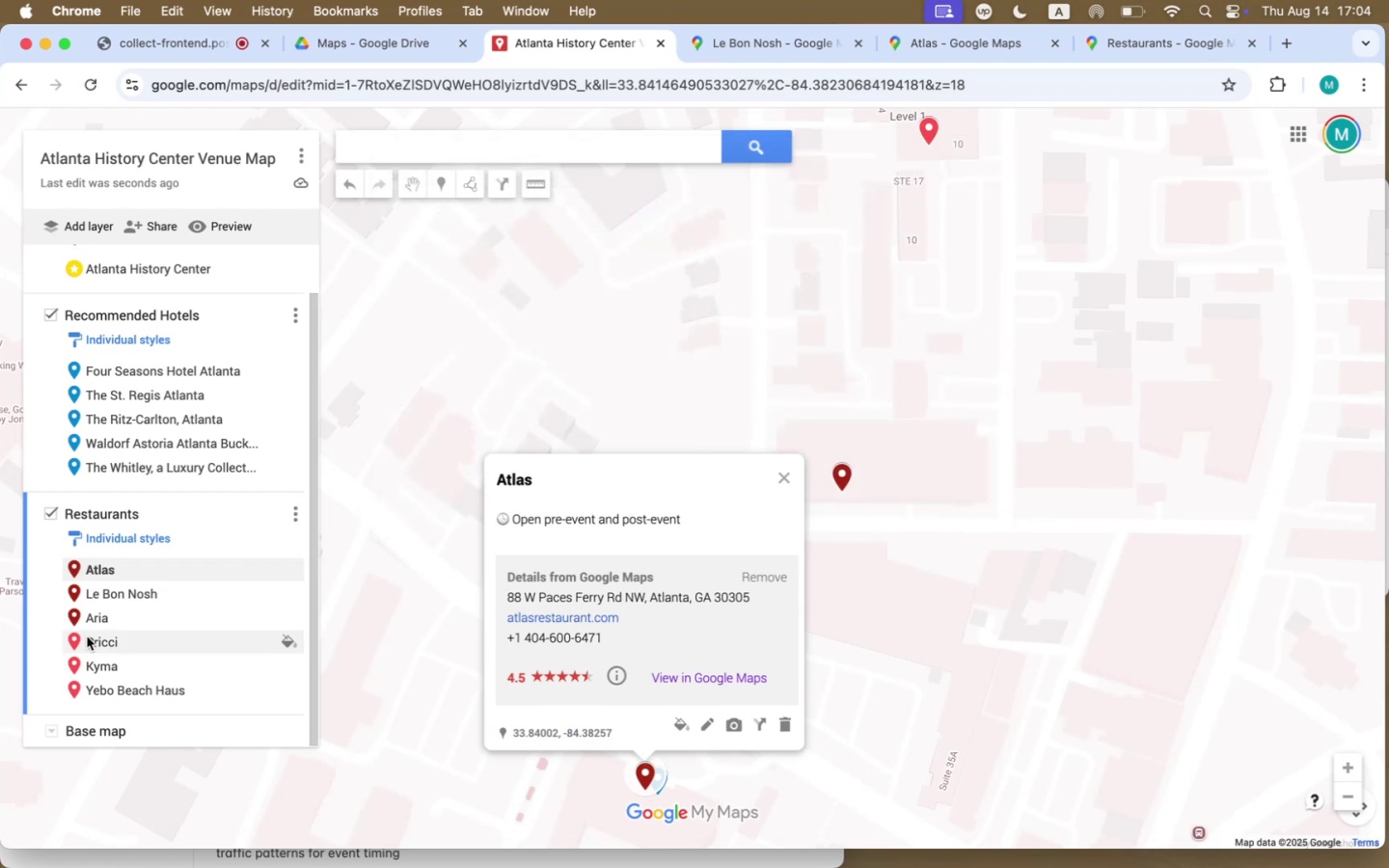 
left_click([104, 618])
 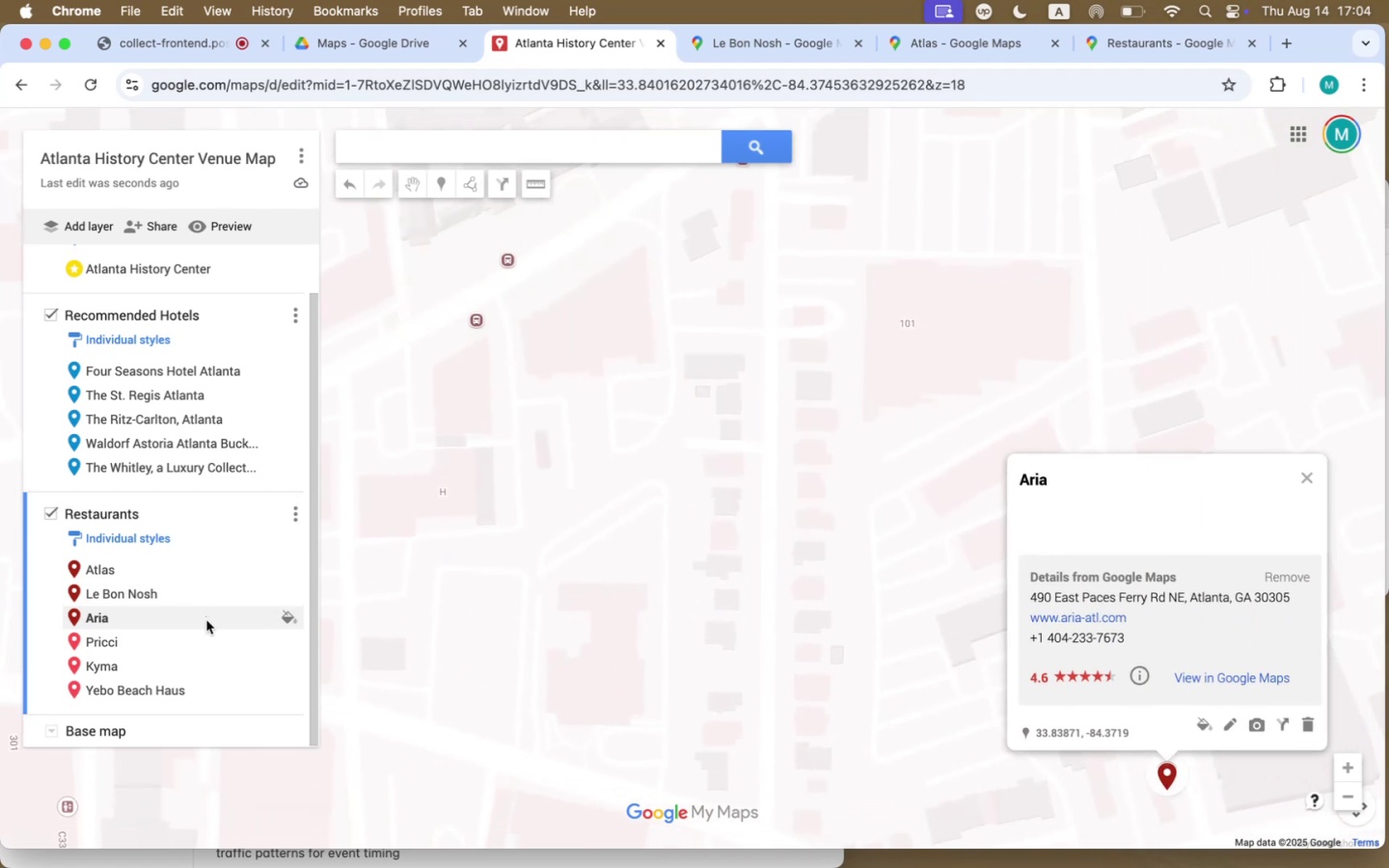 
double_click([207, 620])
 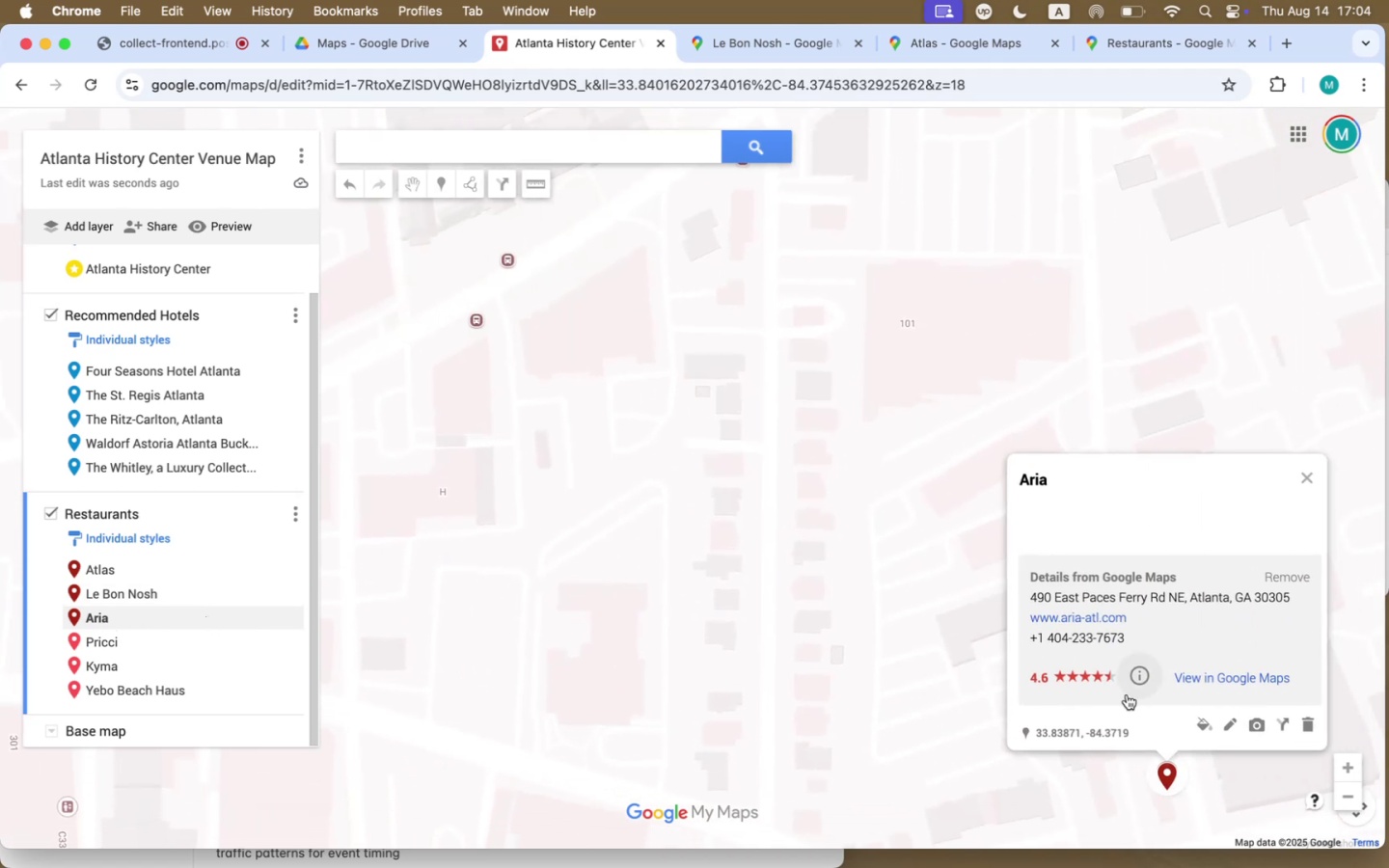 
left_click([1215, 678])
 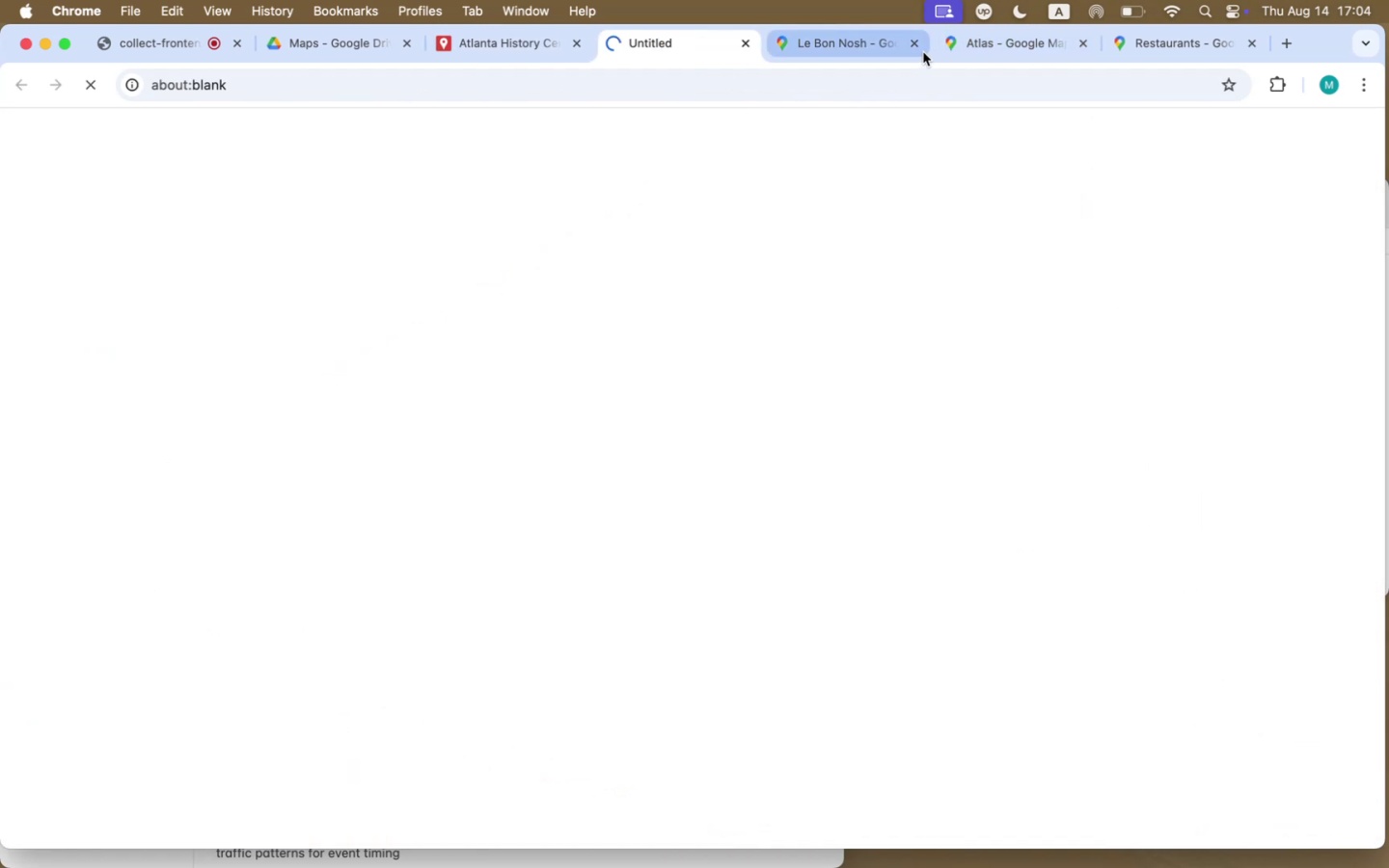 
left_click([919, 45])
 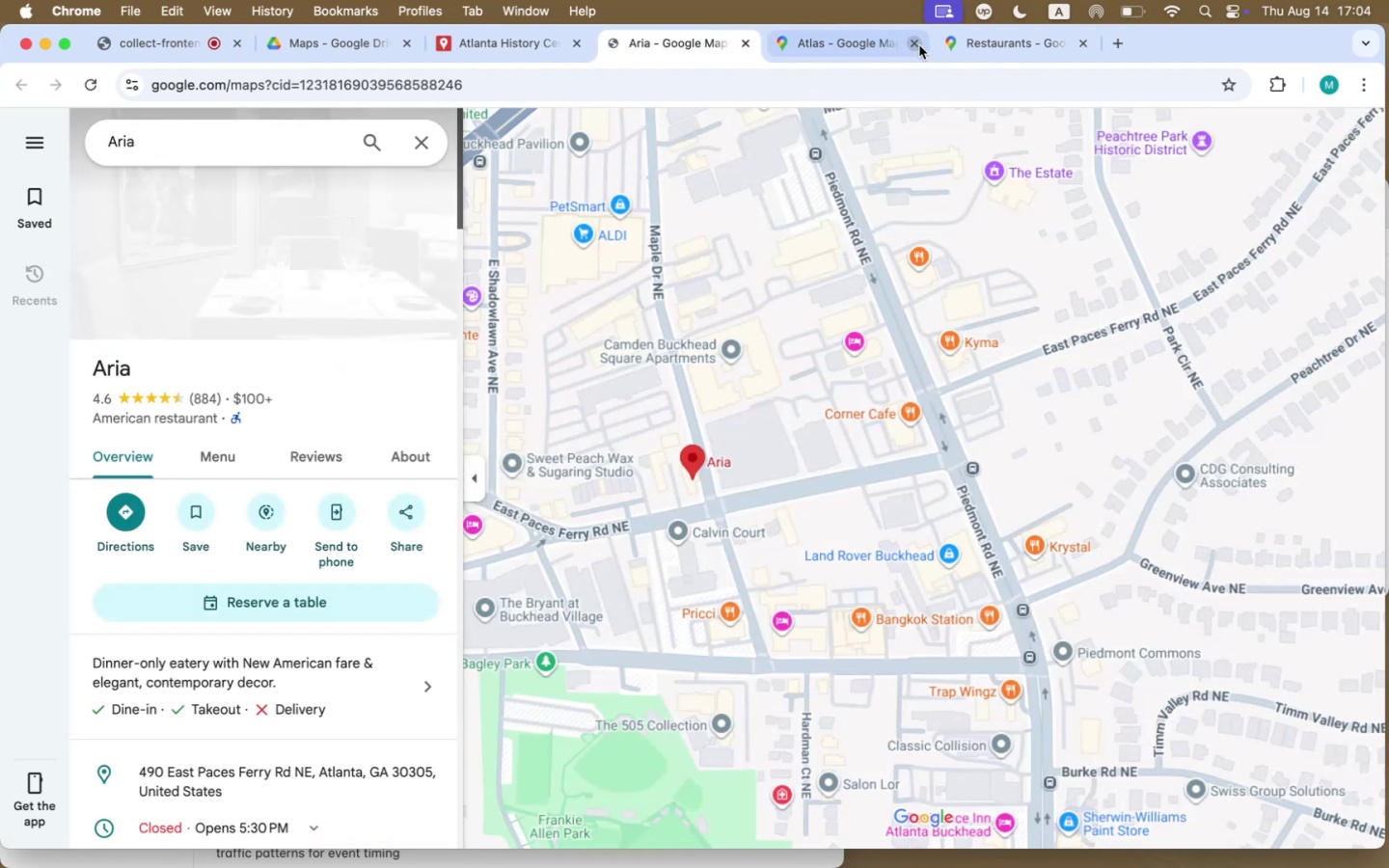 
left_click([919, 45])
 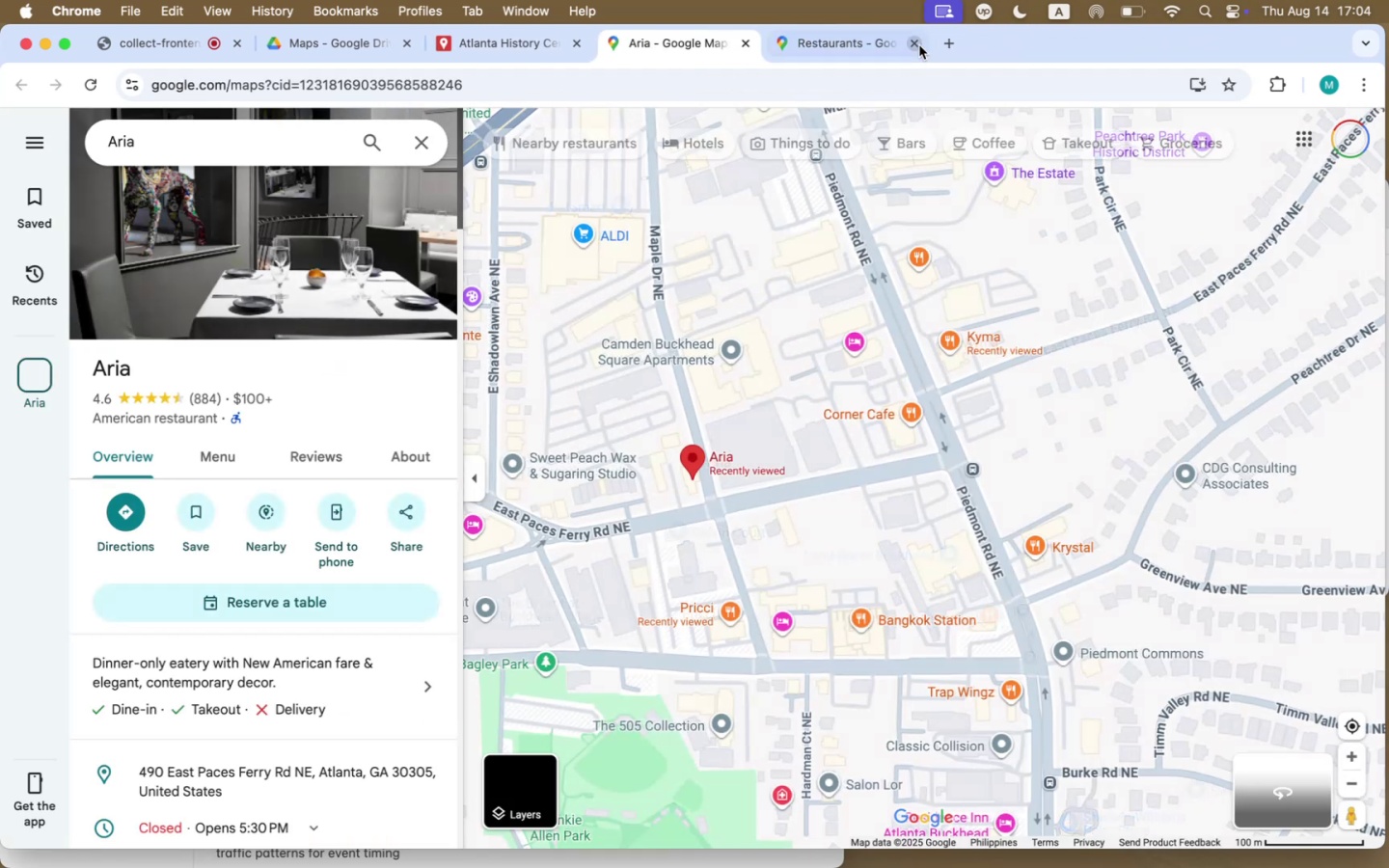 
left_click([919, 45])
 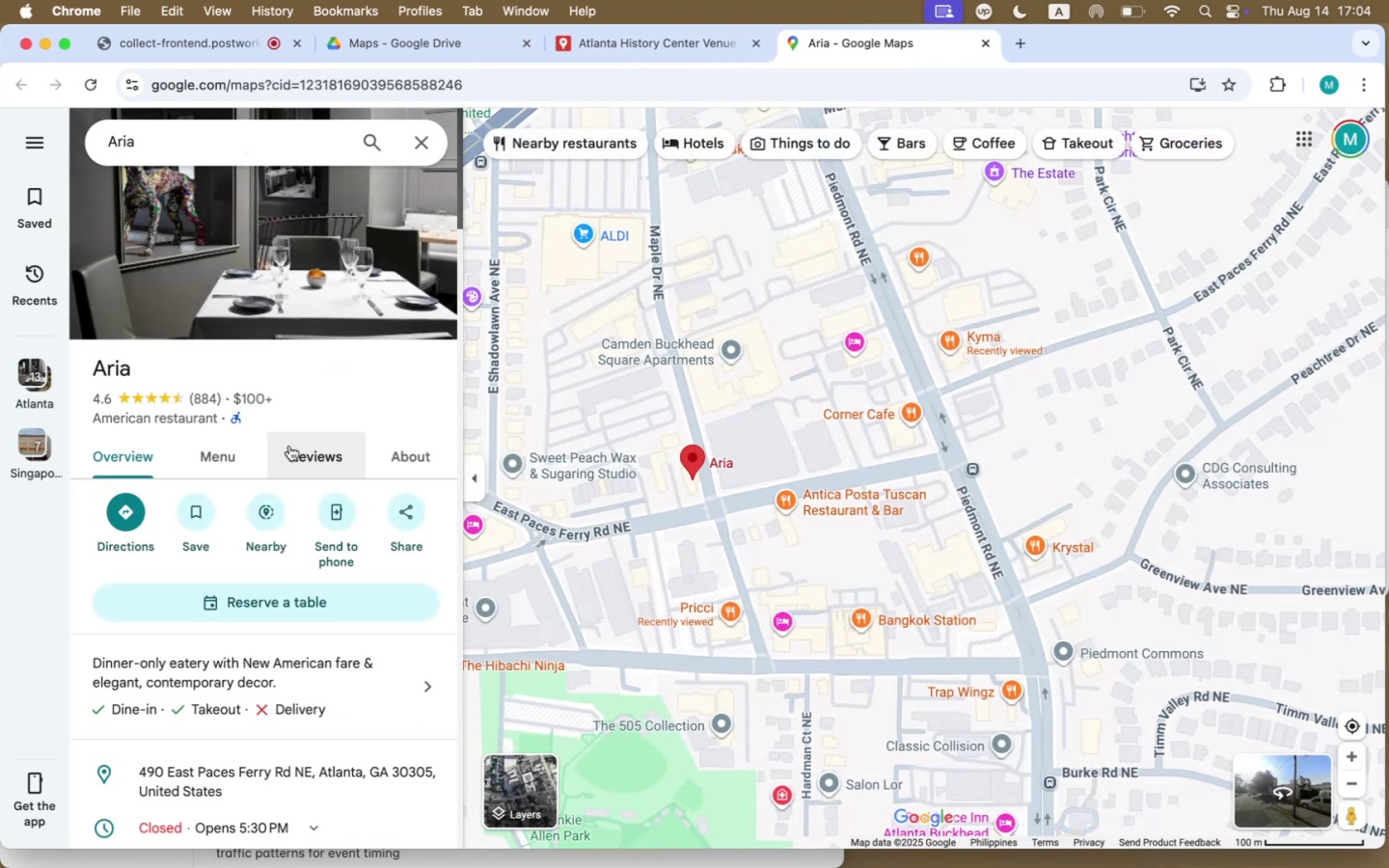 
scroll: coordinate [275, 568], scroll_direction: down, amount: 27.0
 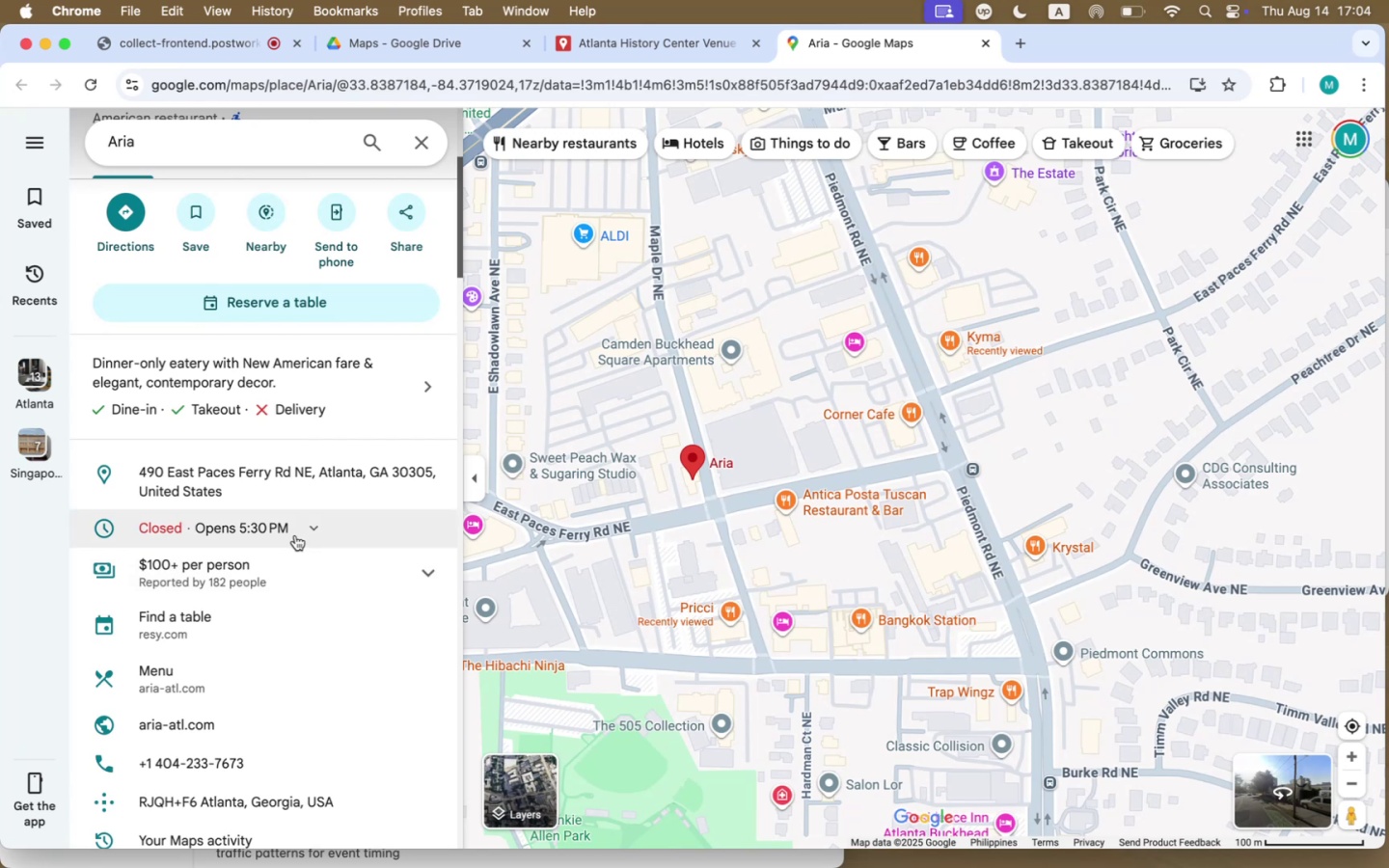 
left_click([295, 534])
 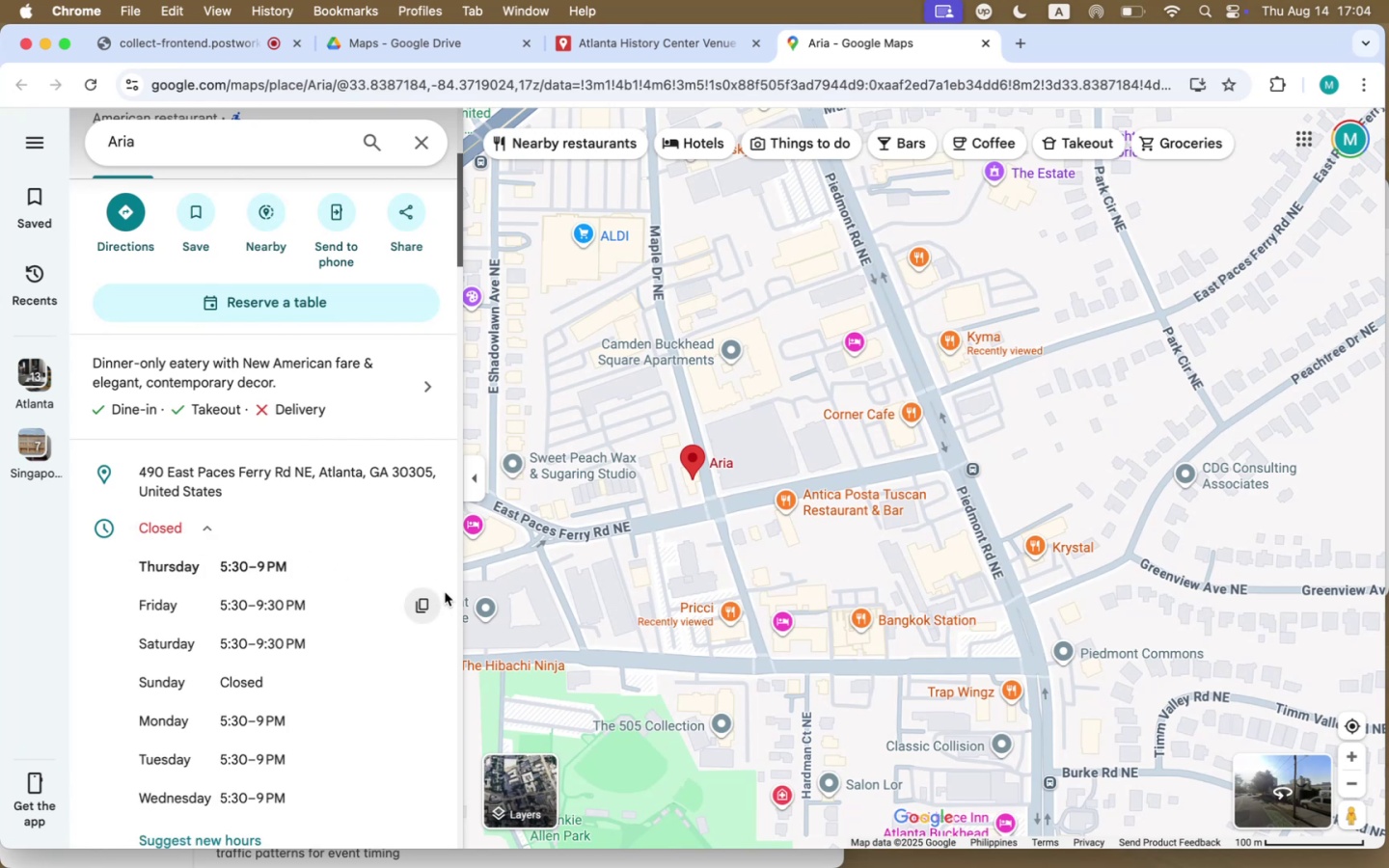 
scroll: coordinate [445, 592], scroll_direction: down, amount: 24.0
 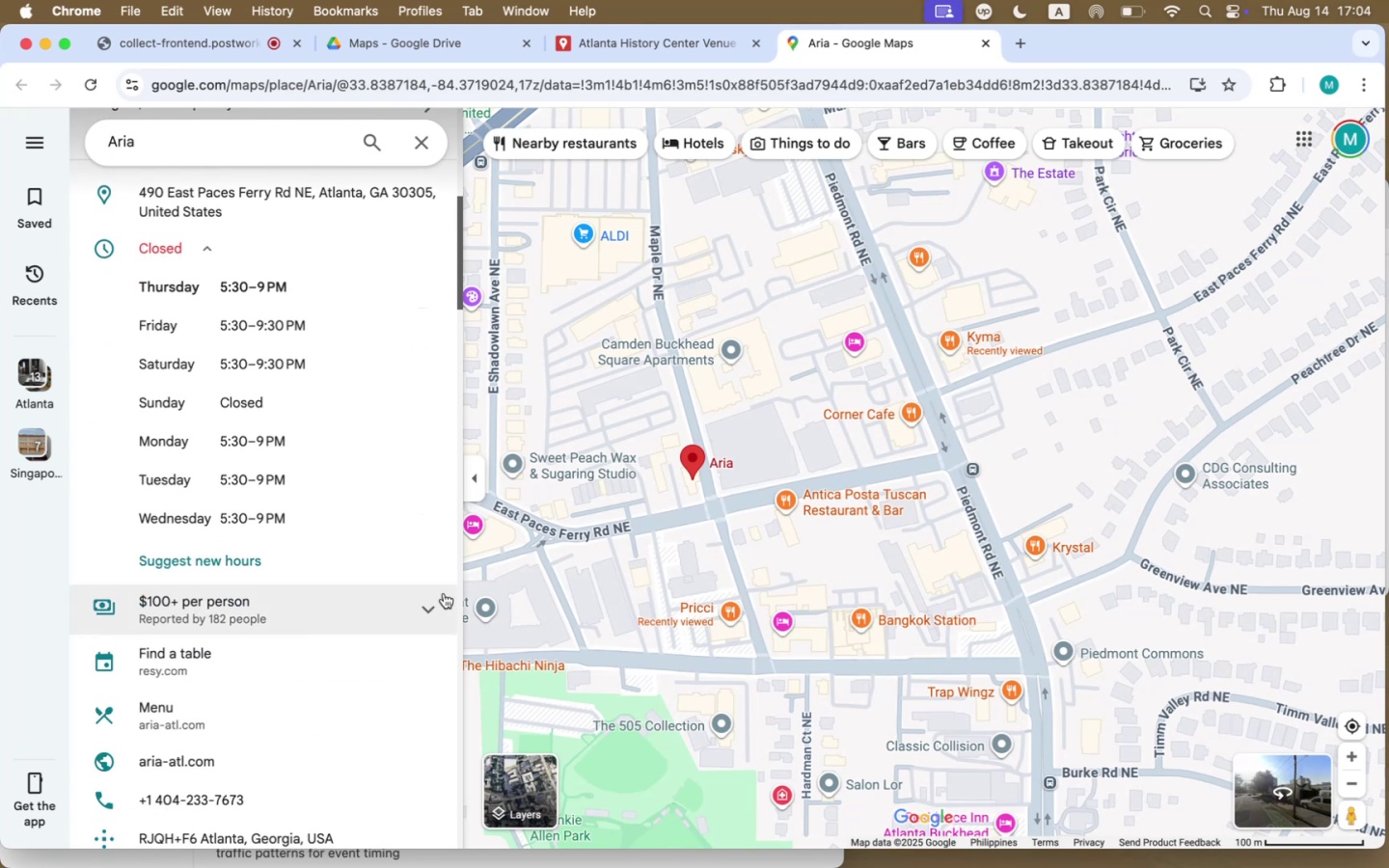 
left_click([639, 46])
 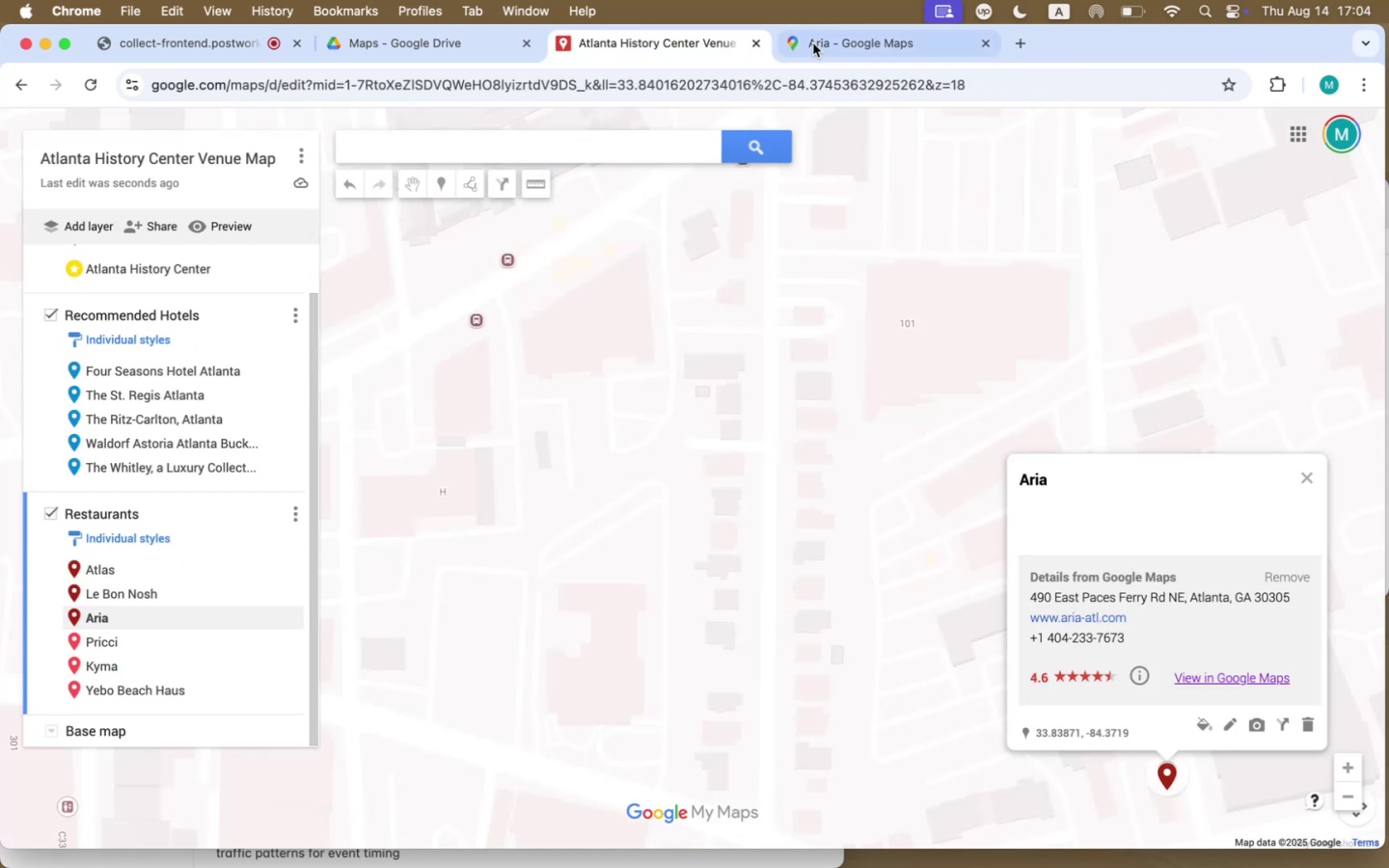 
left_click([930, 47])
 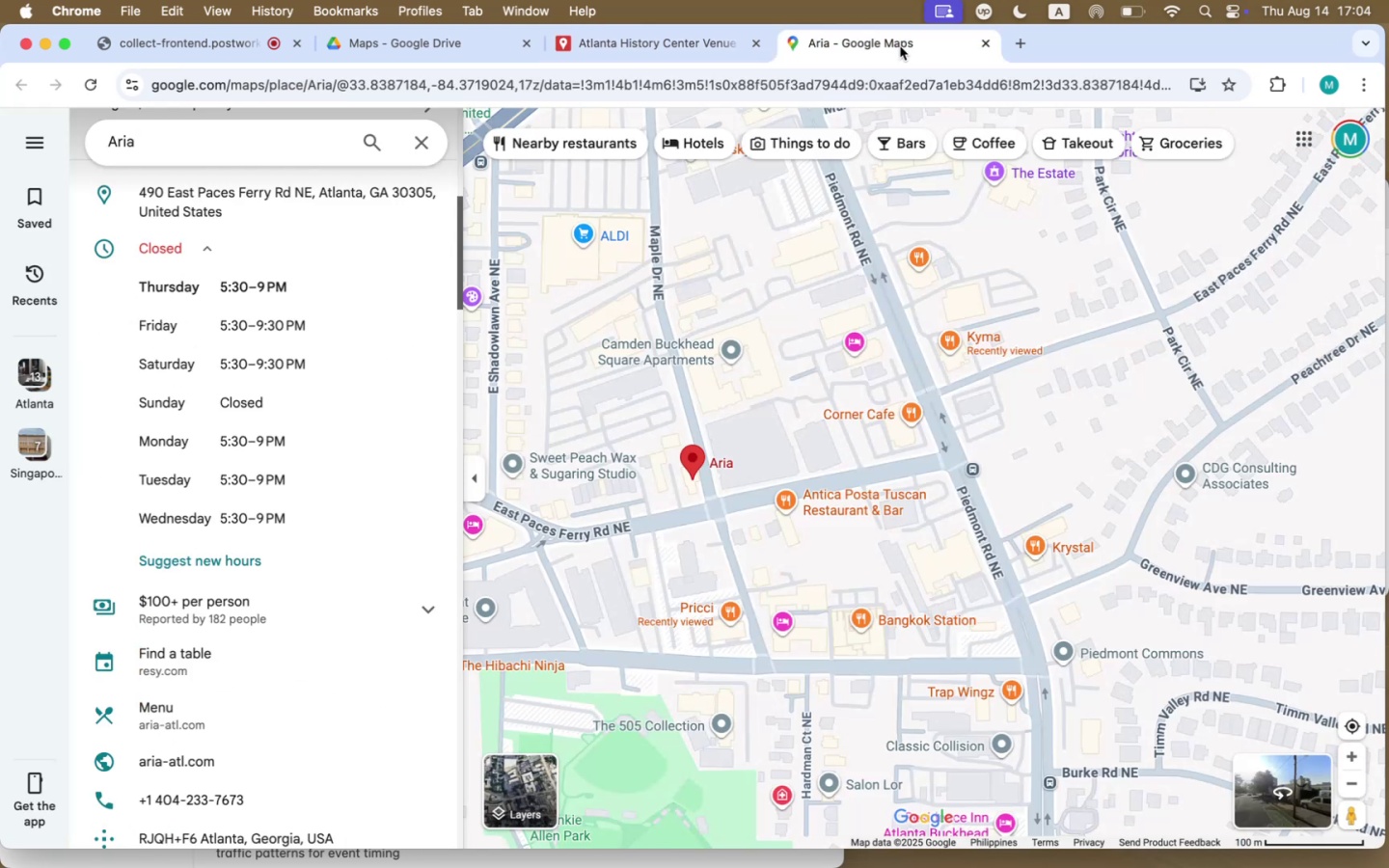 
left_click([651, 44])
 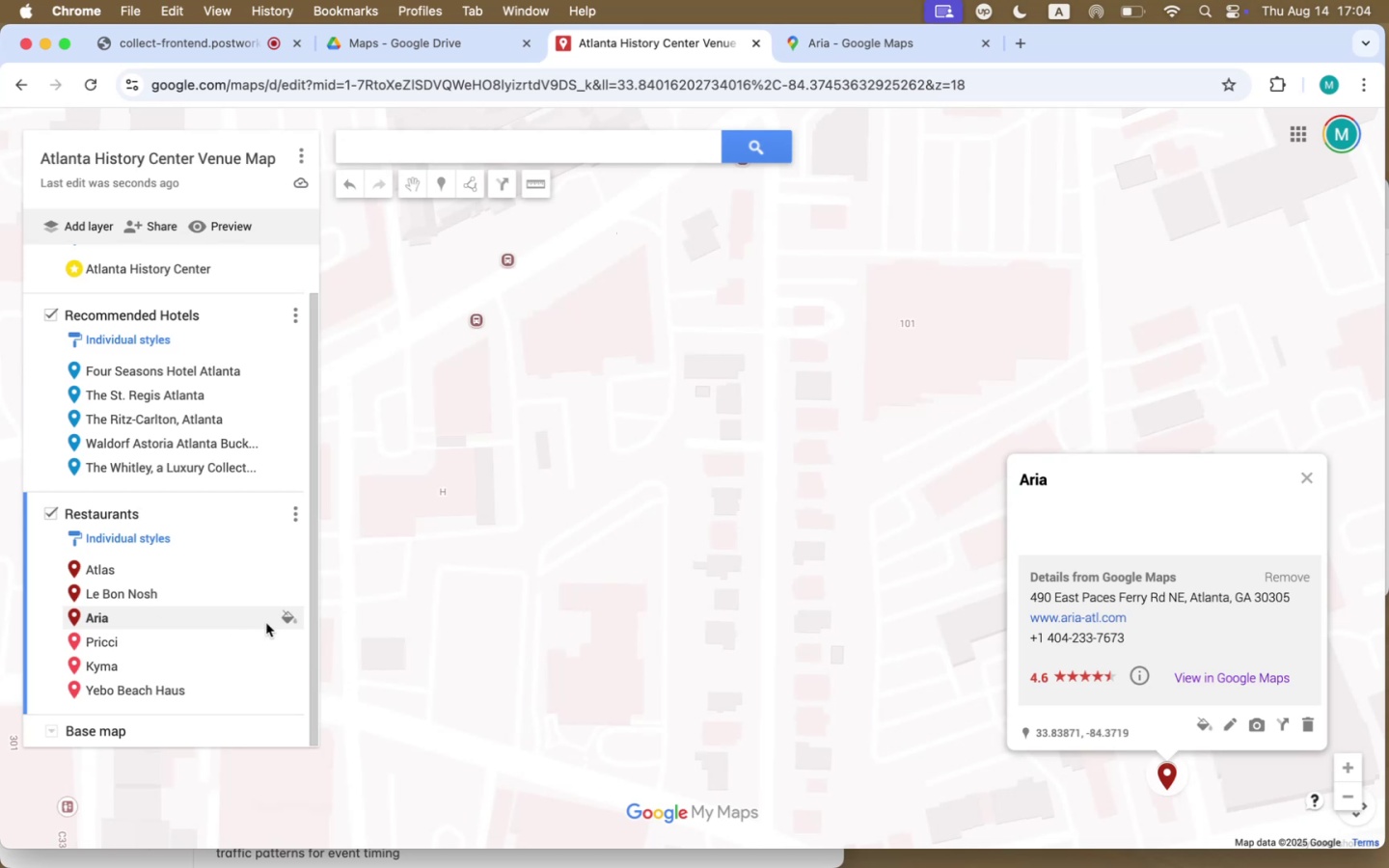 
double_click([245, 618])
 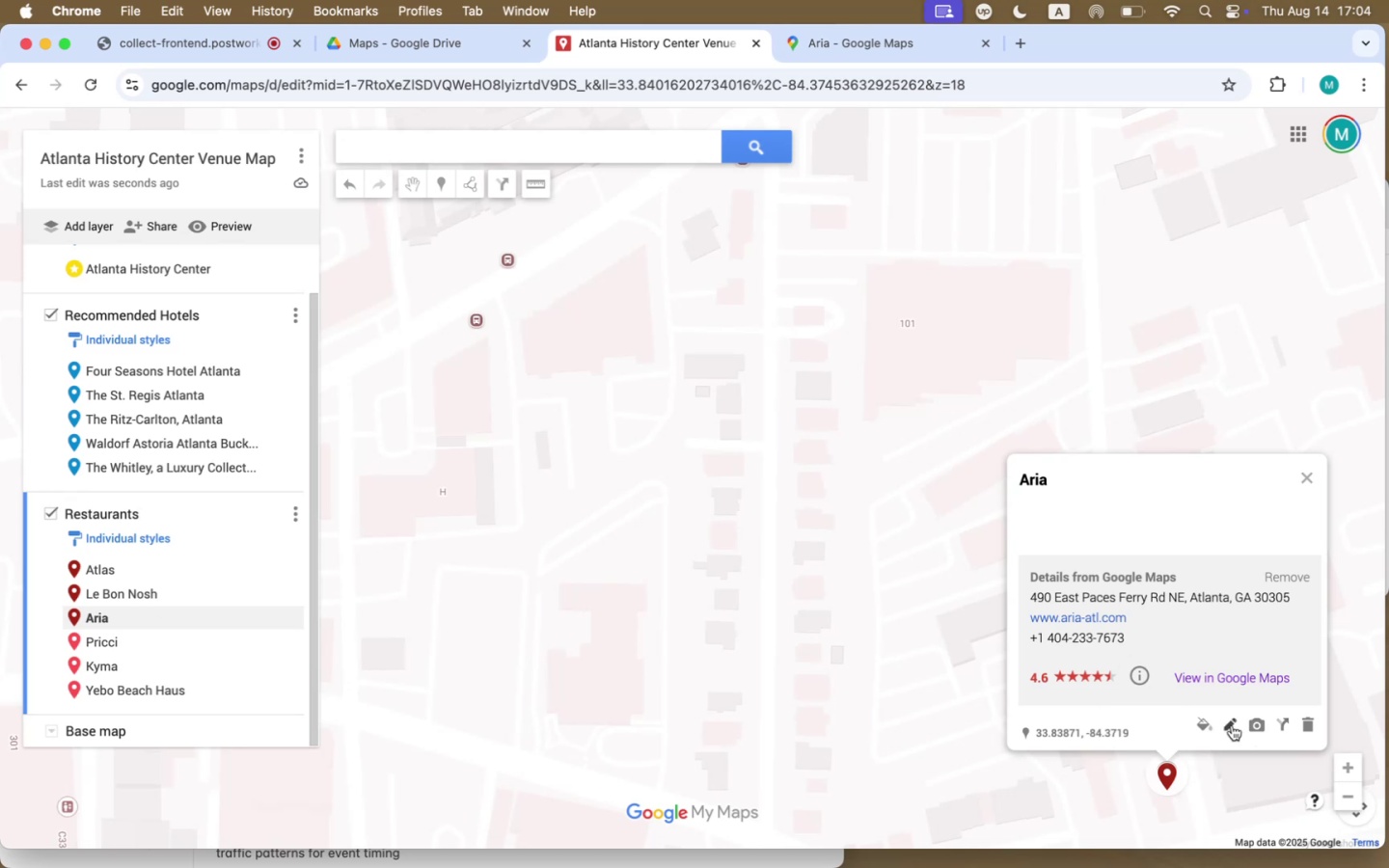 
left_click([1081, 511])
 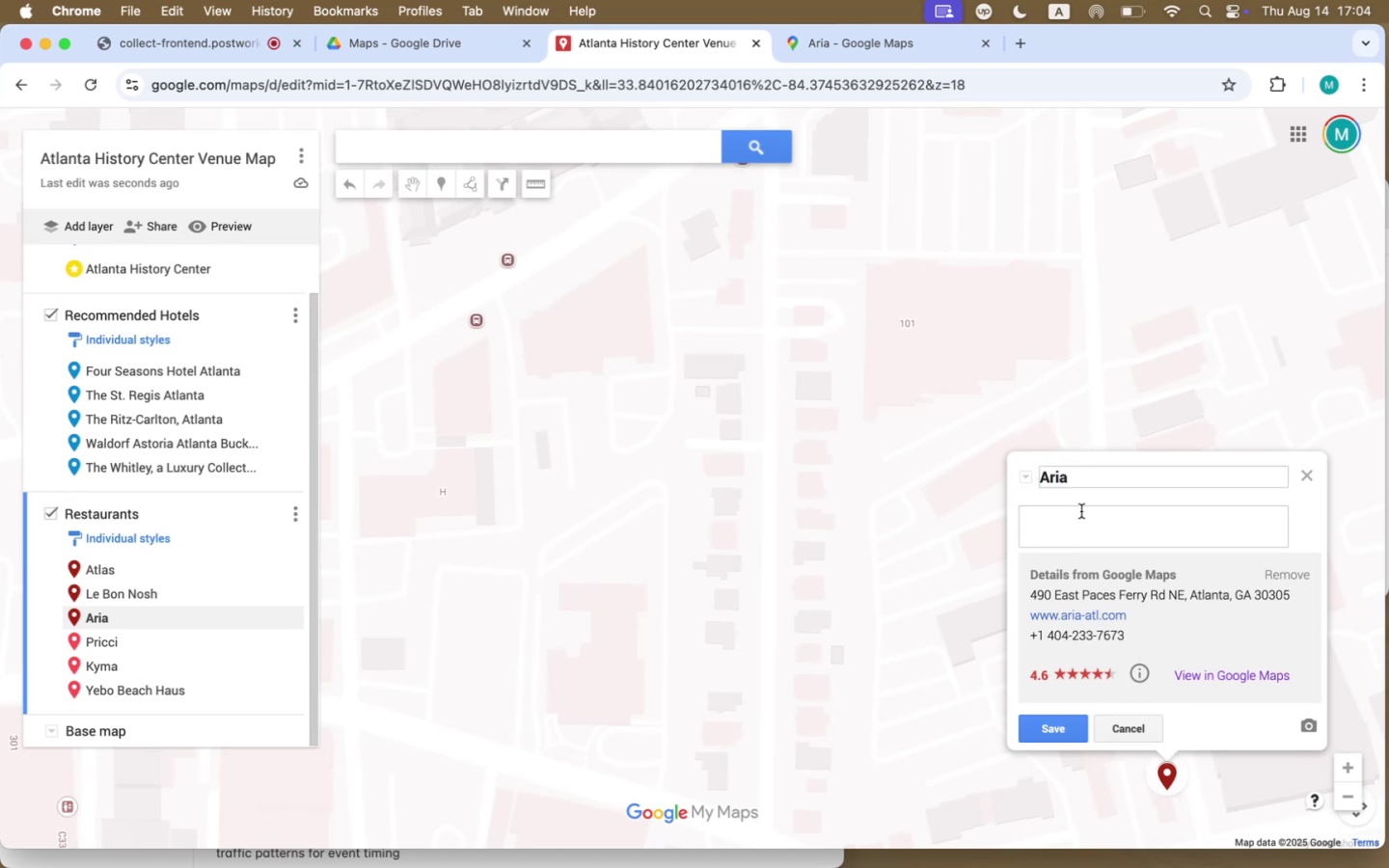 
double_click([604, 212])
 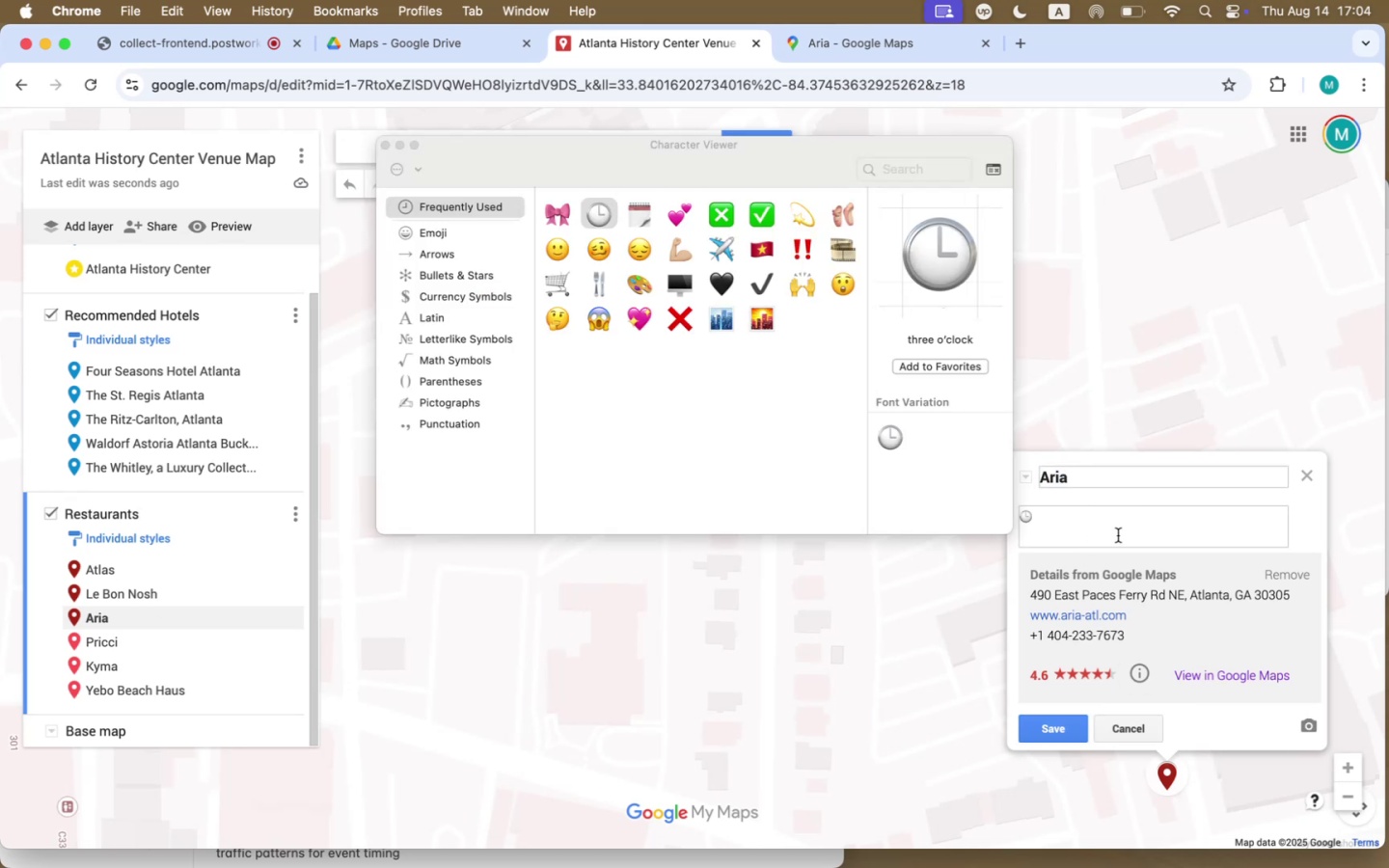 
left_click([1114, 522])
 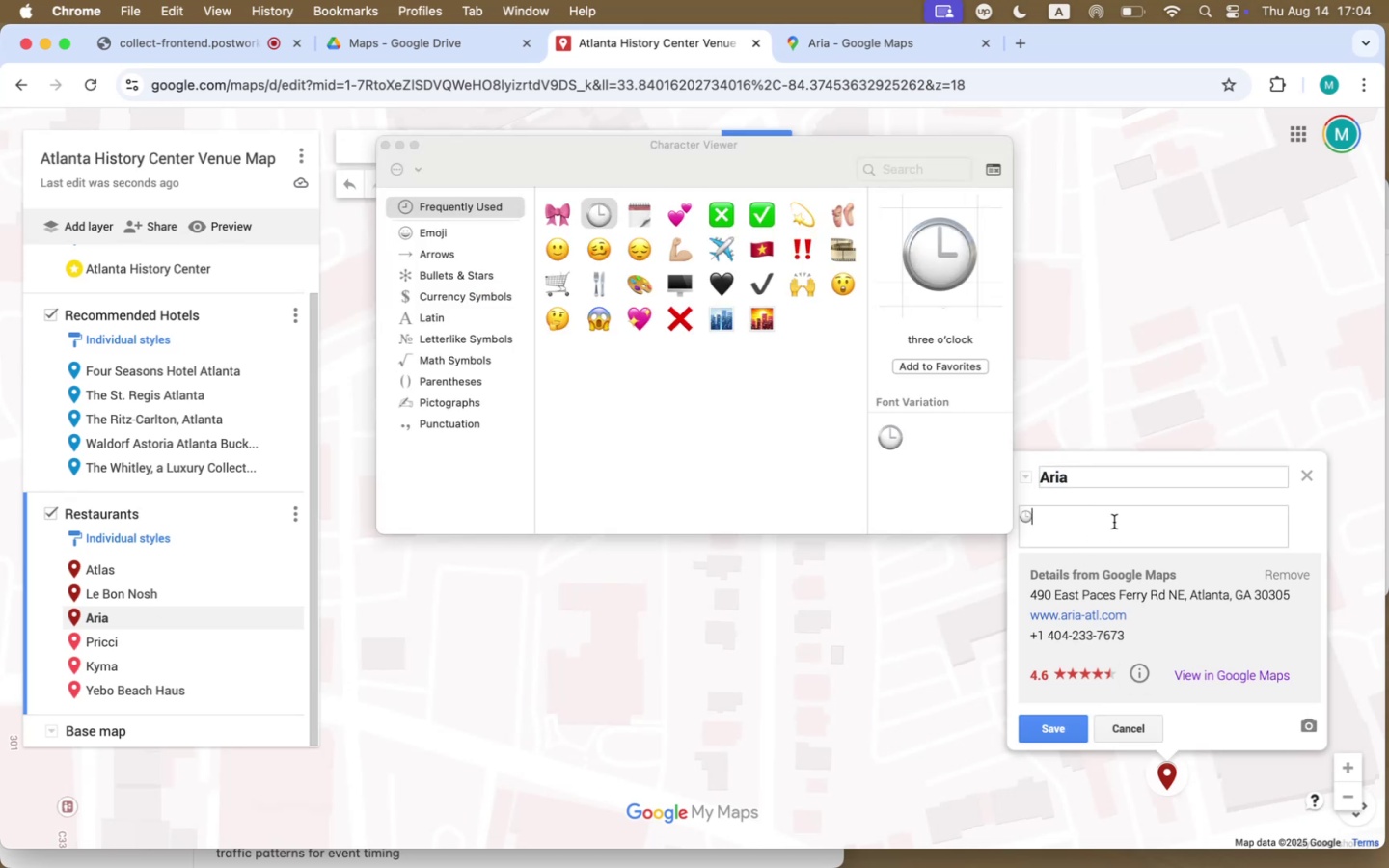 
type( Open Pre)
key(Backspace)
key(Backspace)
key(Backspace)
type(pre-event only)
 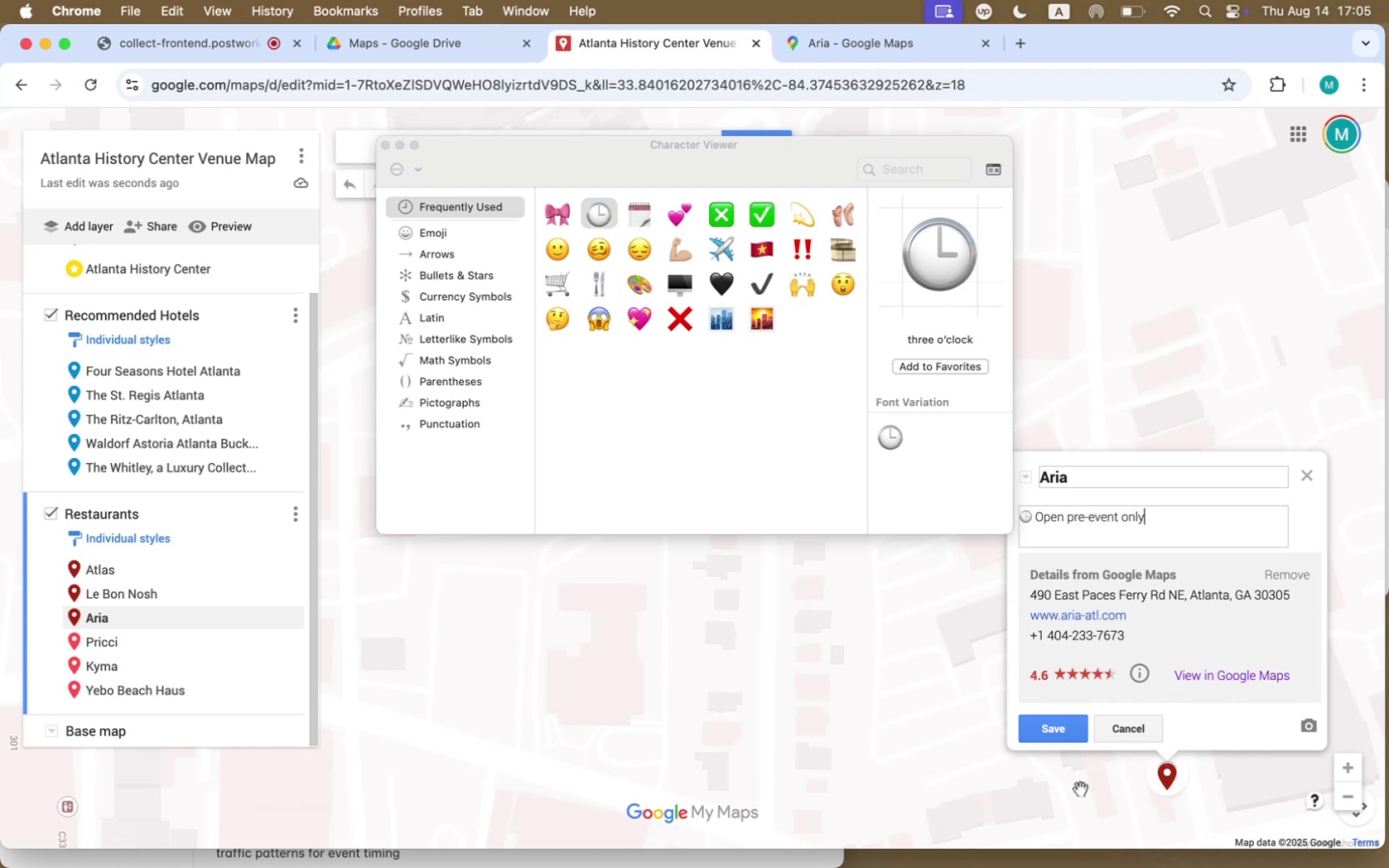 
left_click([1070, 738])
 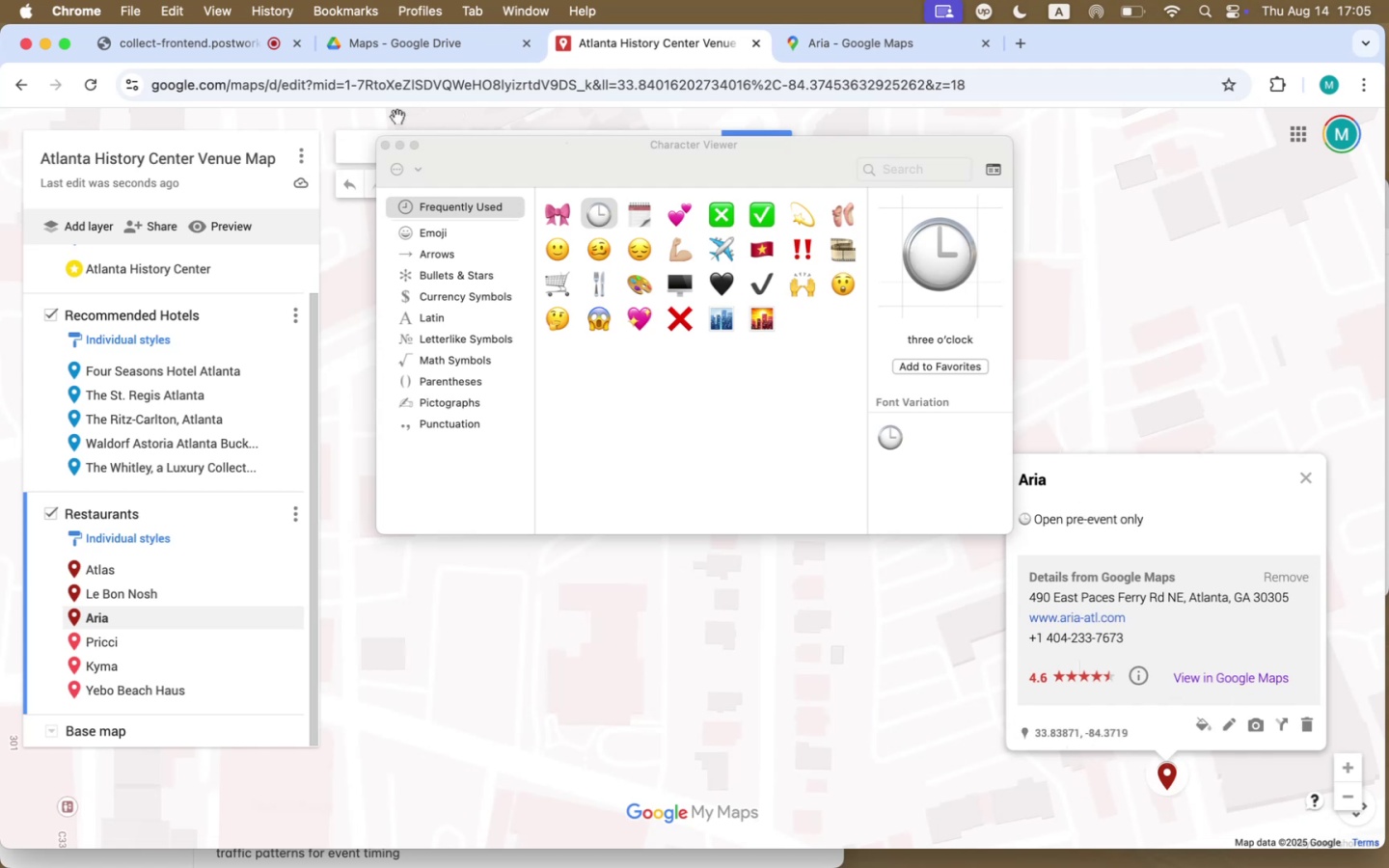 
left_click([384, 145])
 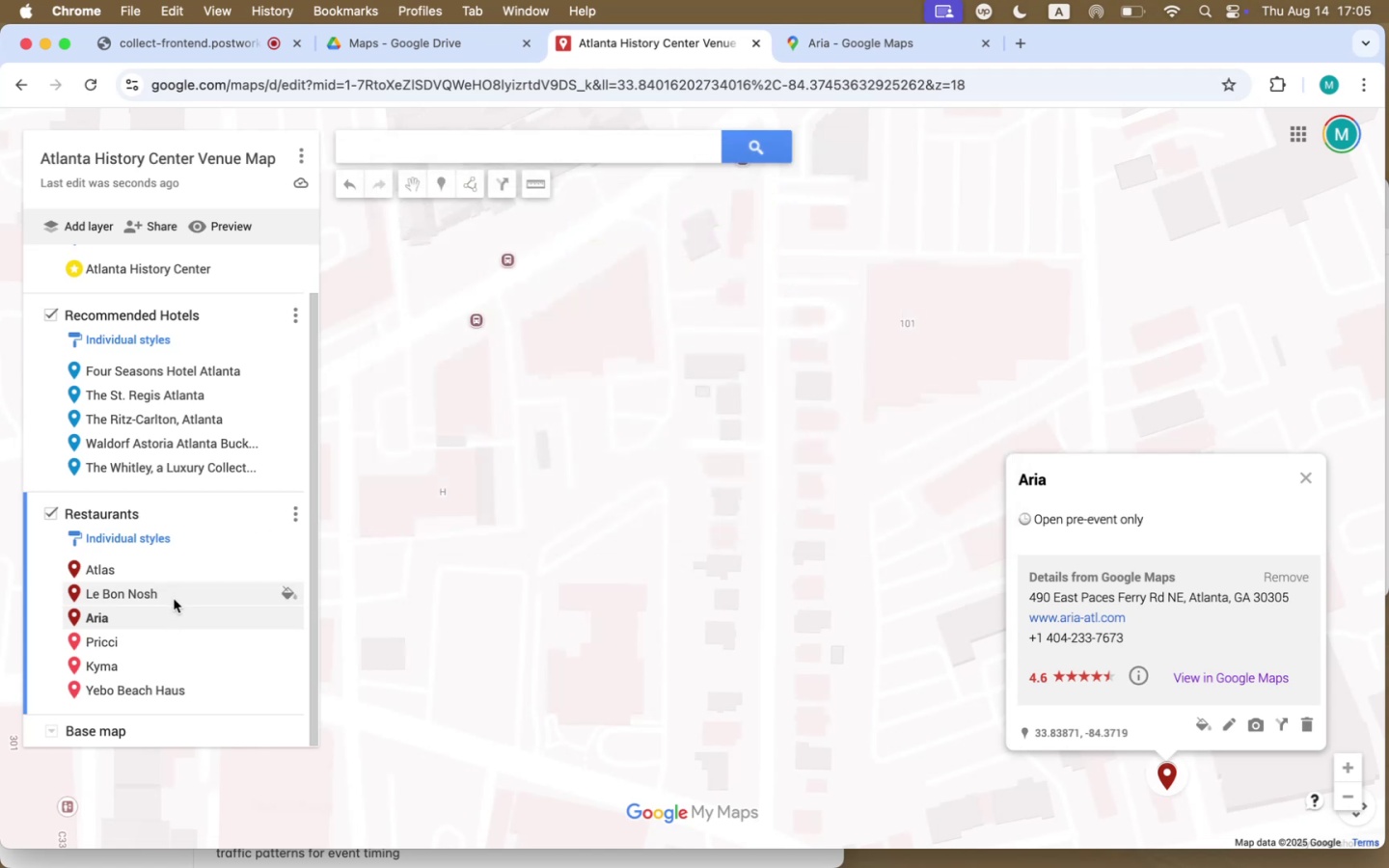 
left_click([175, 593])
 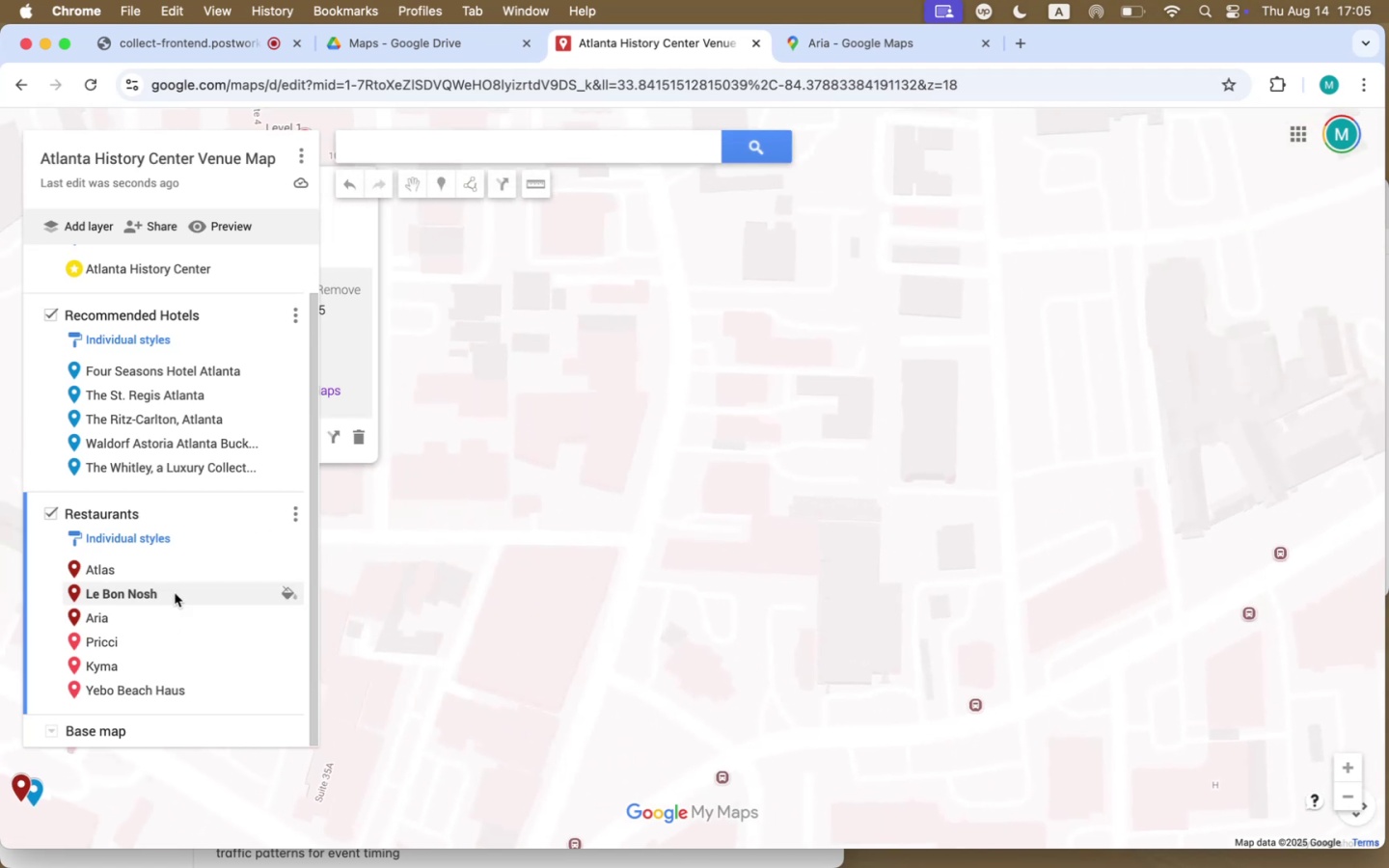 
left_click_drag(start_coordinate=[749, 426], to_coordinate=[1308, 448])
 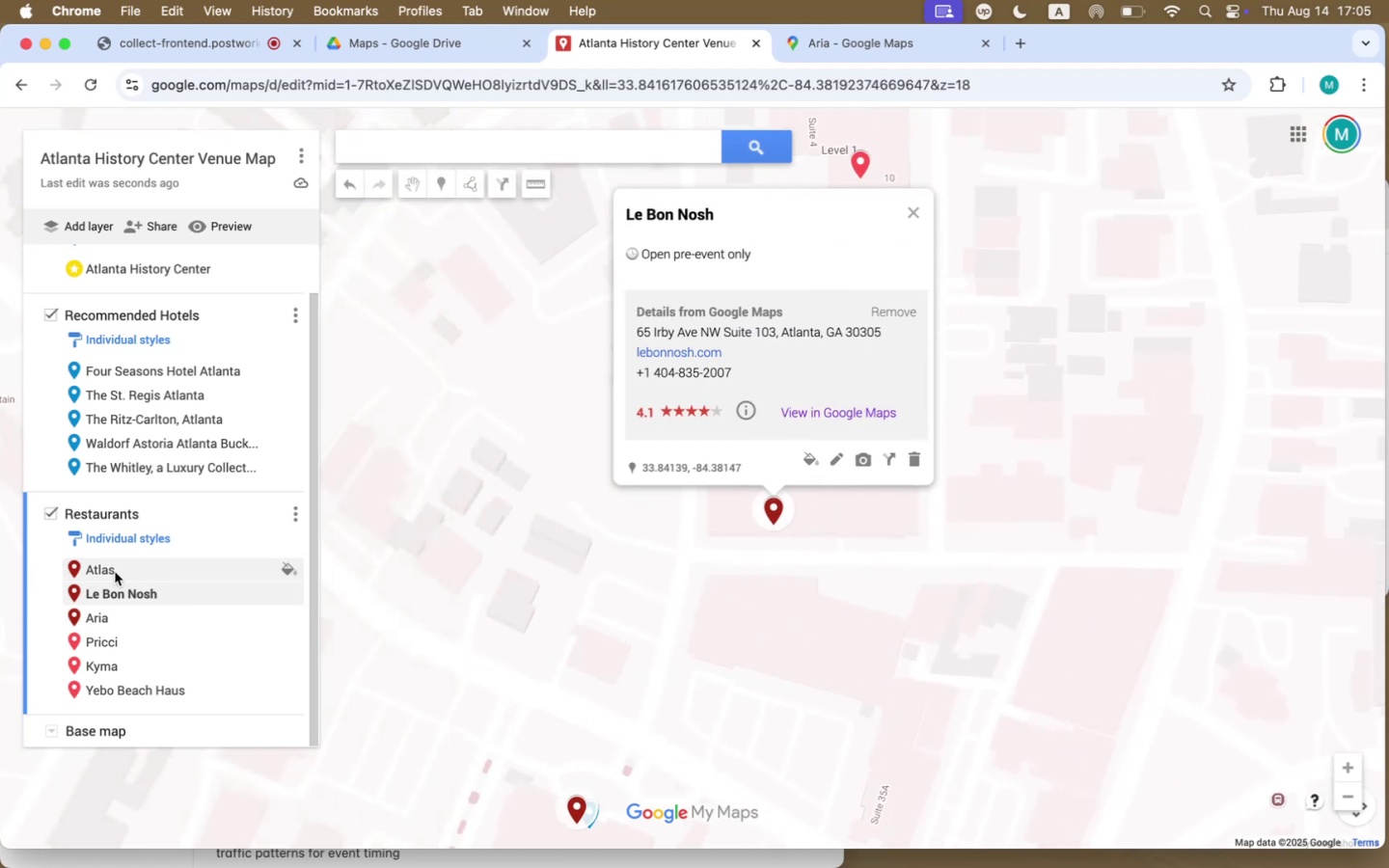 
left_click([115, 572])
 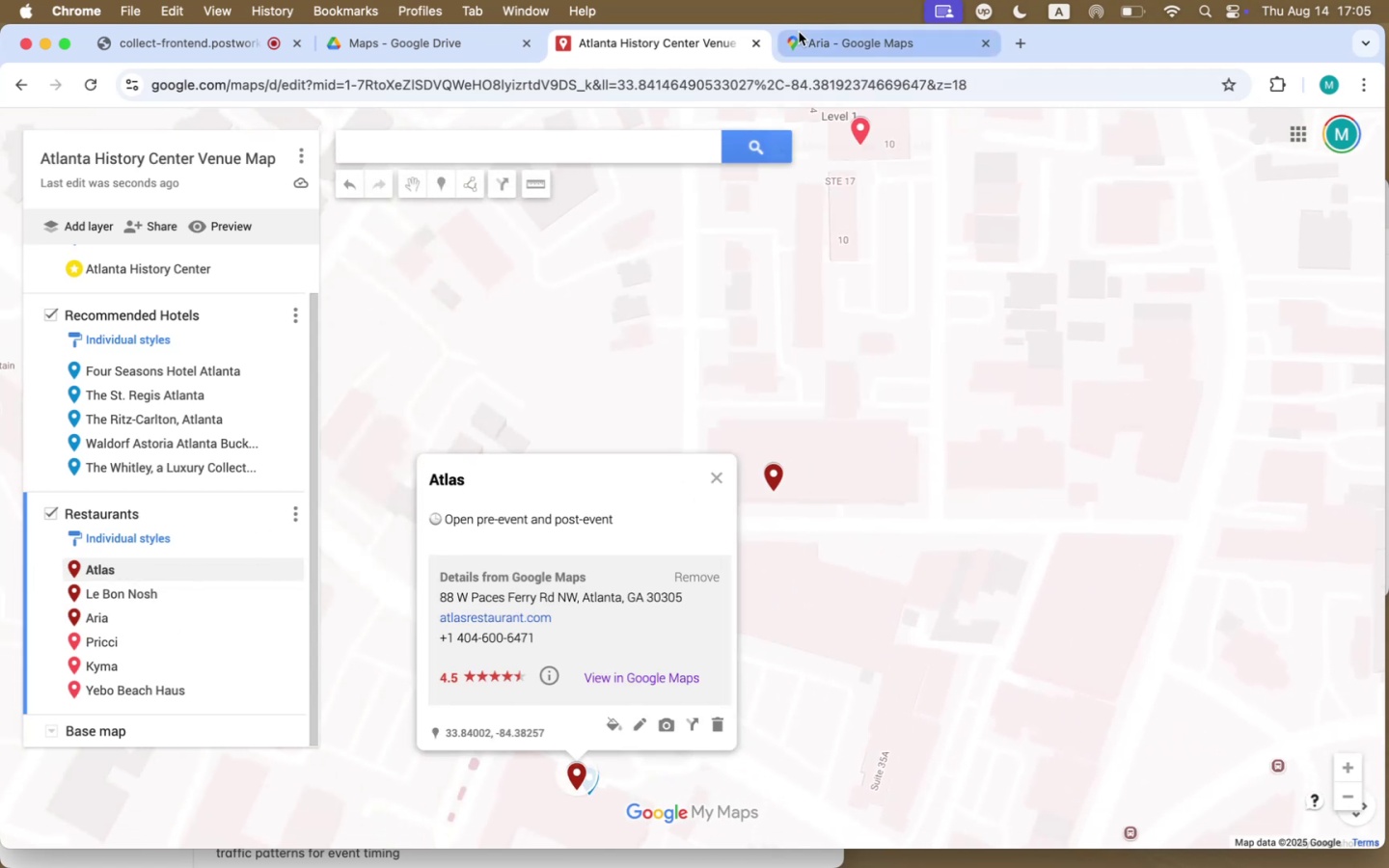 
wait(5.16)
 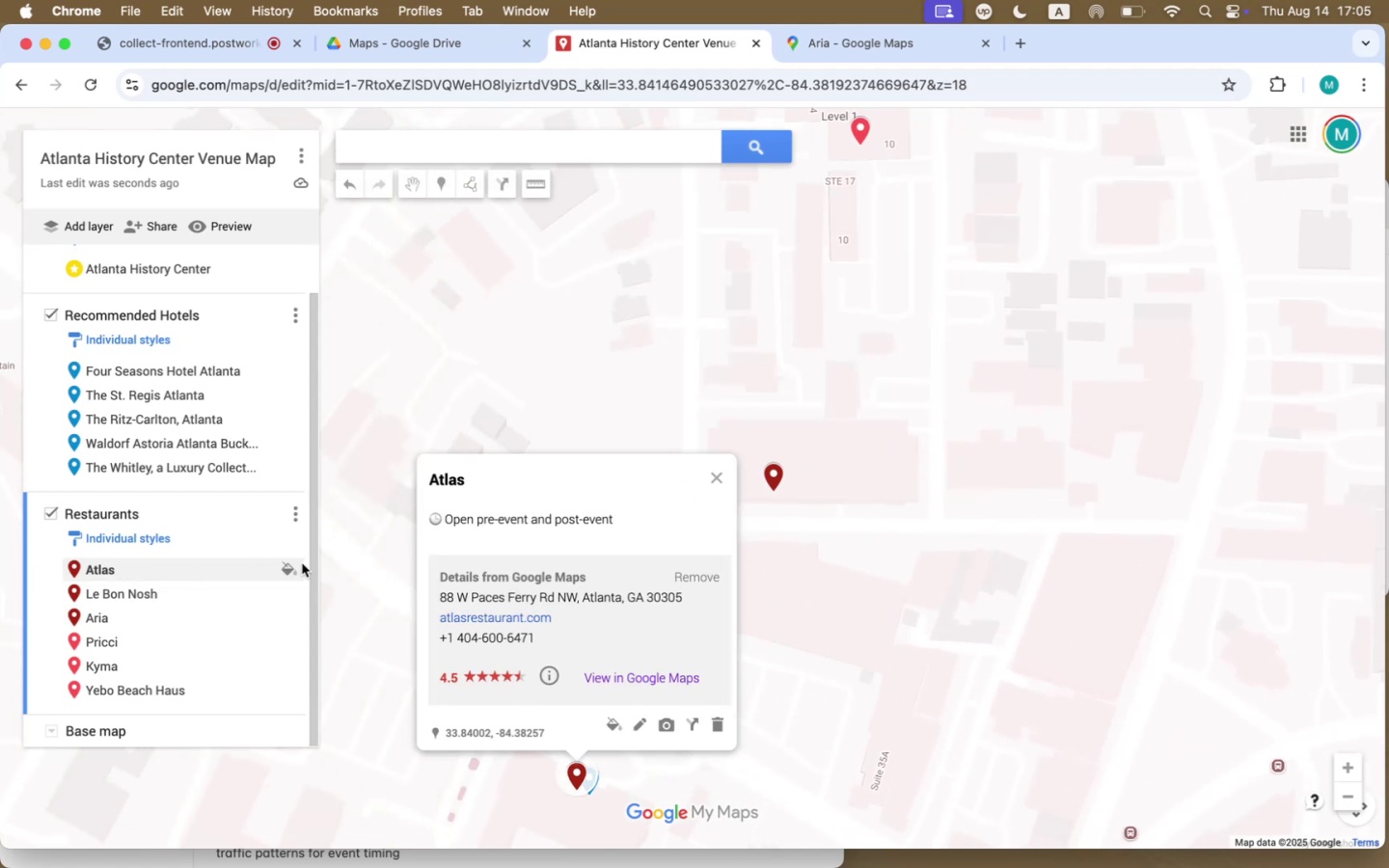 
left_click([985, 43])
 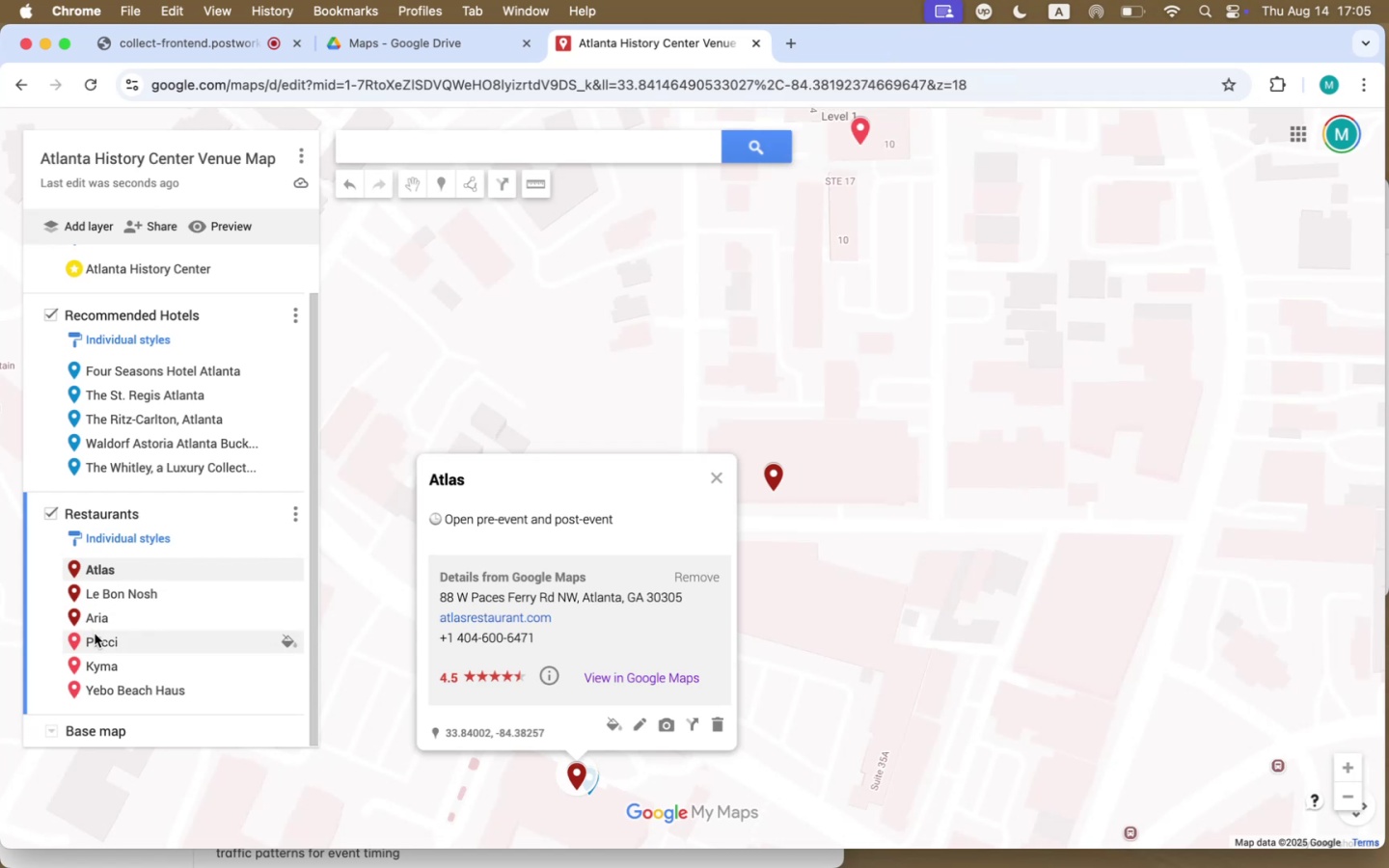 
left_click([96, 641])
 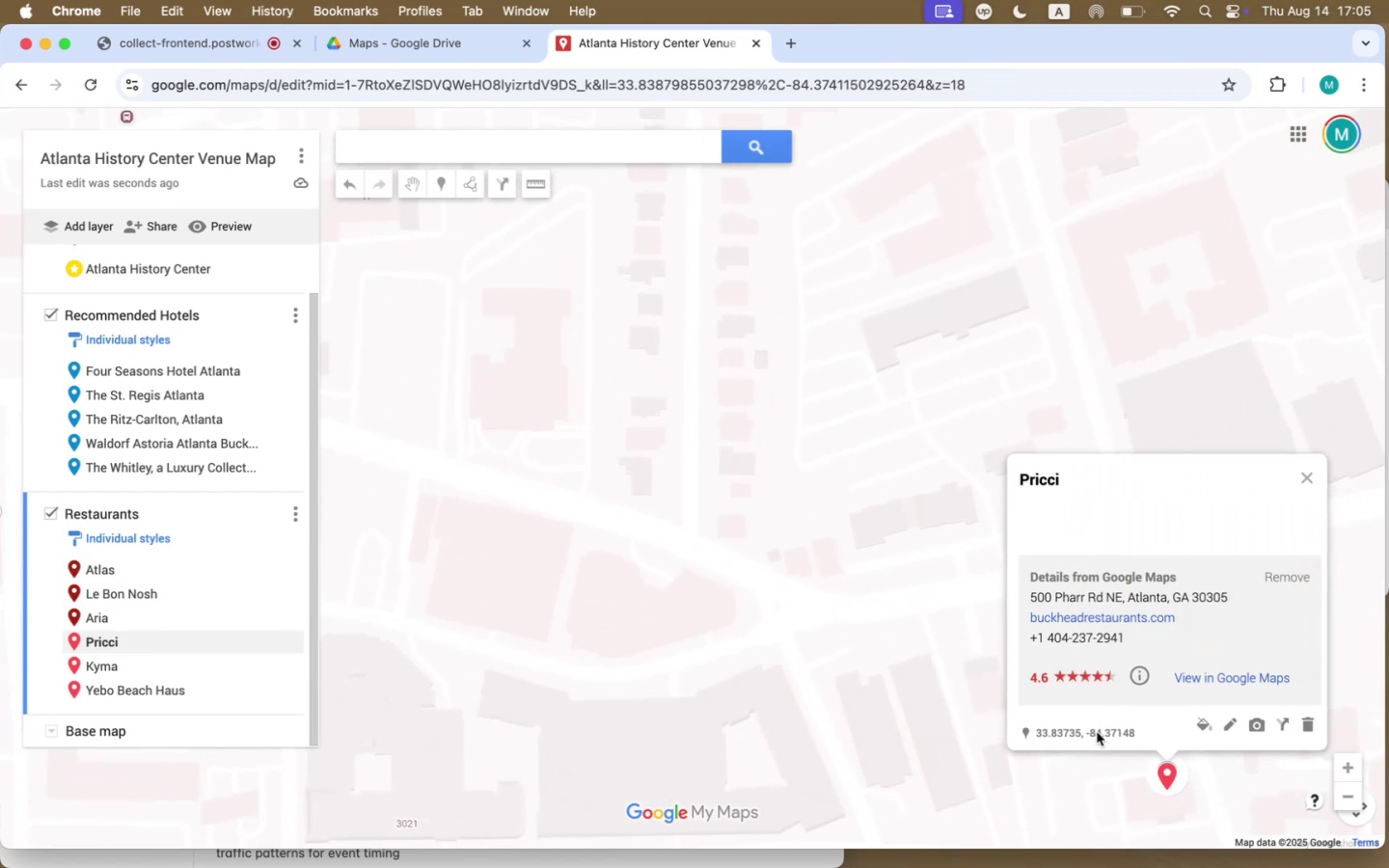 
left_click([1207, 685])
 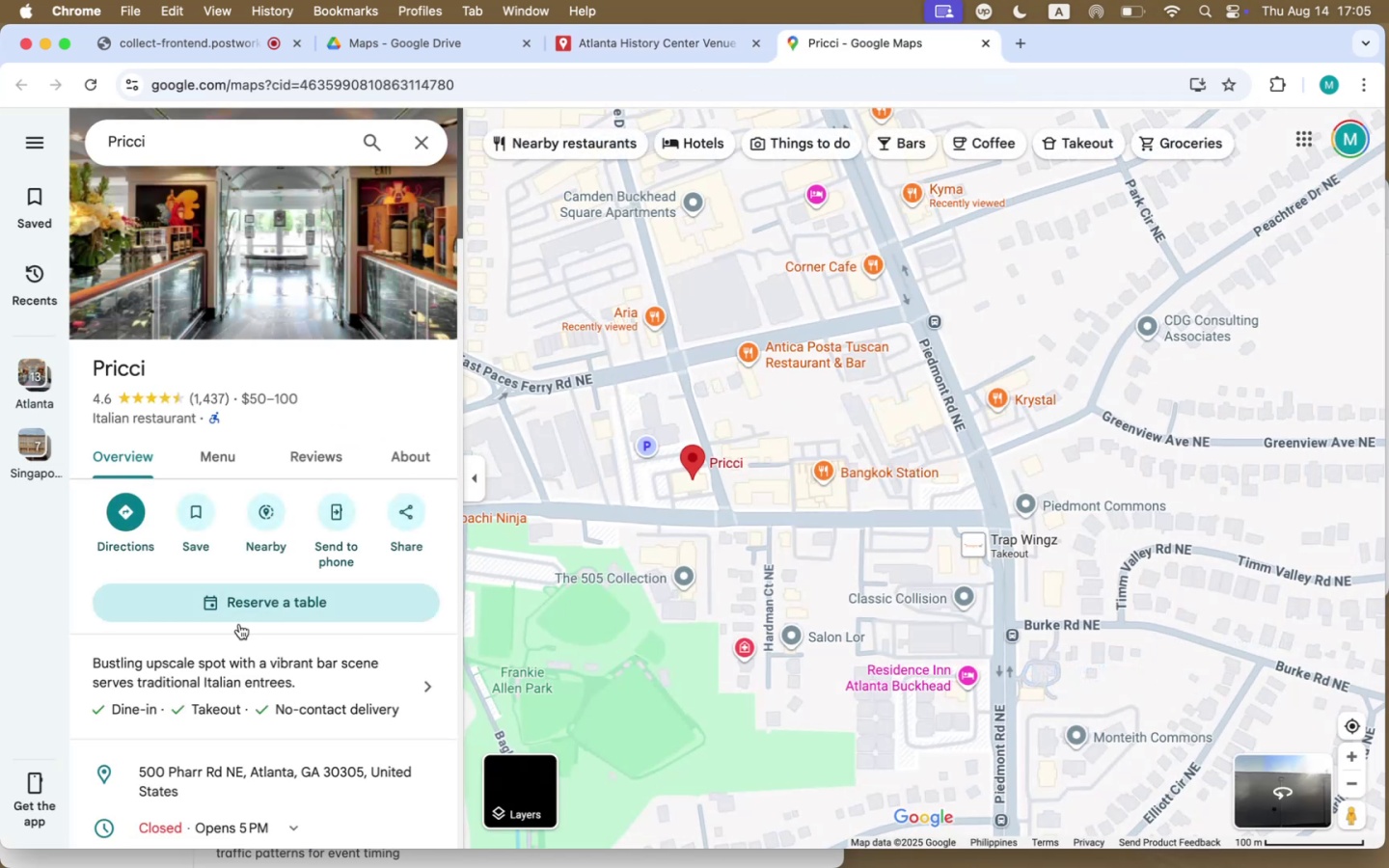 
scroll: coordinate [291, 633], scroll_direction: down, amount: 39.0
 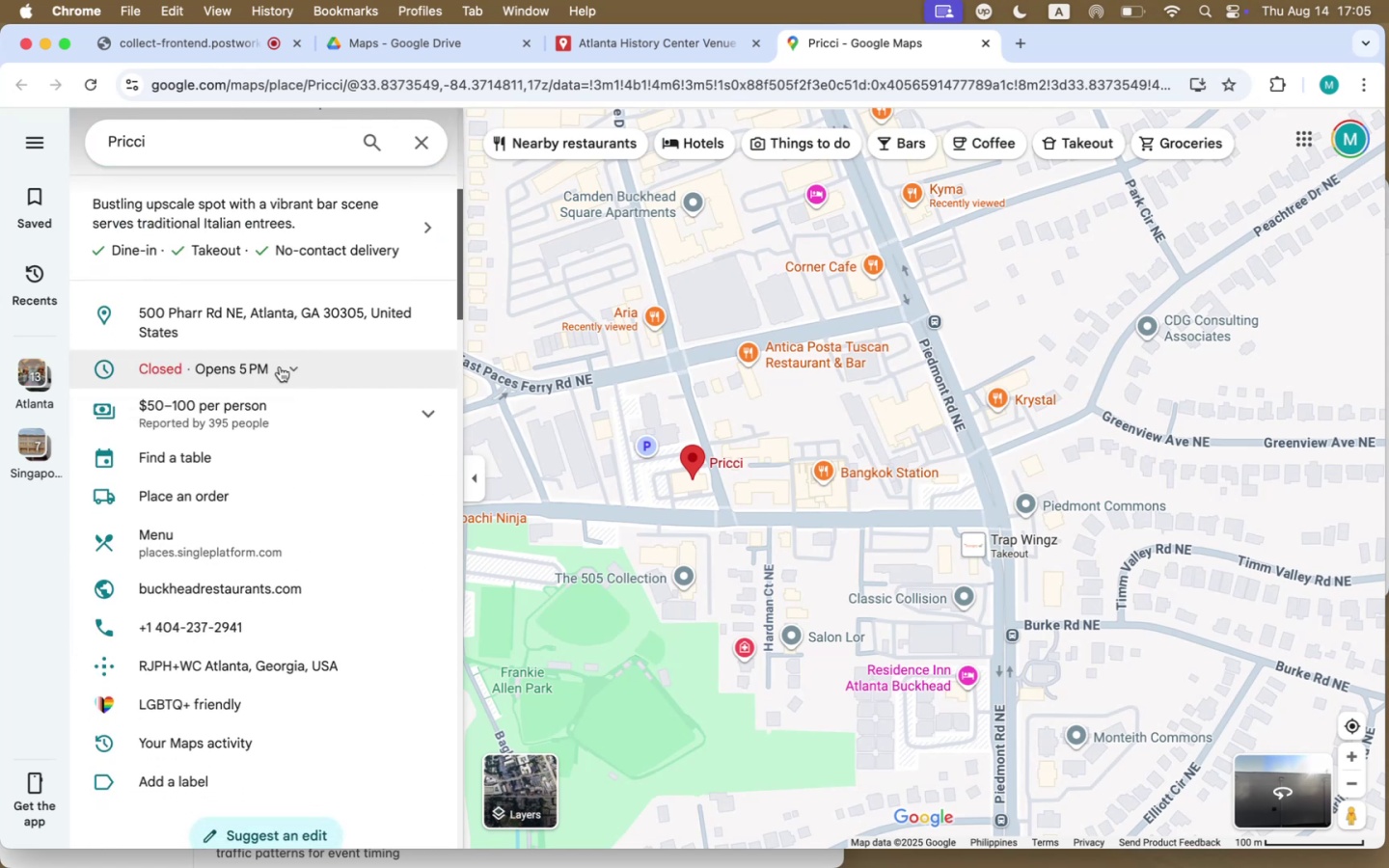 
left_click([294, 366])
 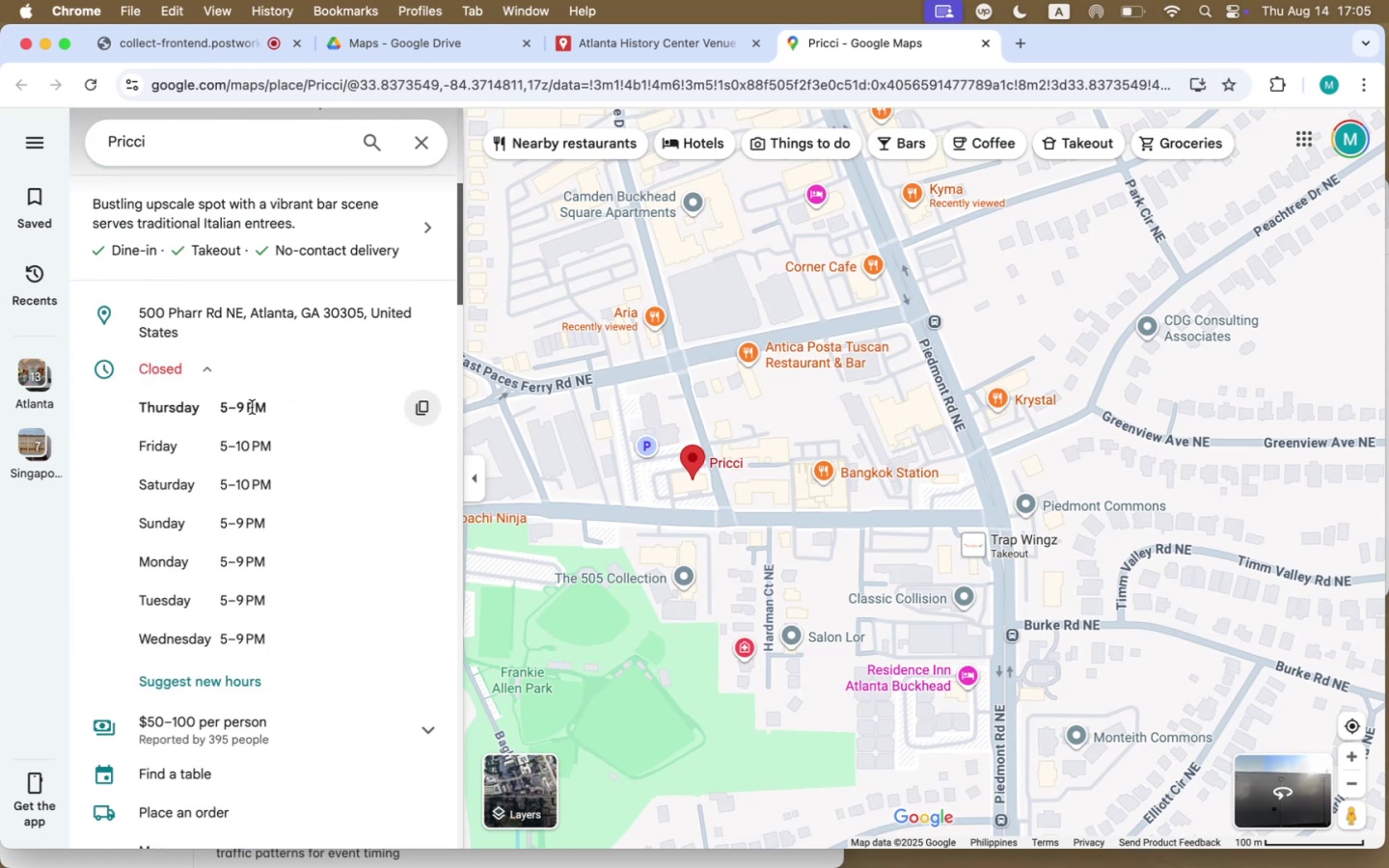 
wait(5.01)
 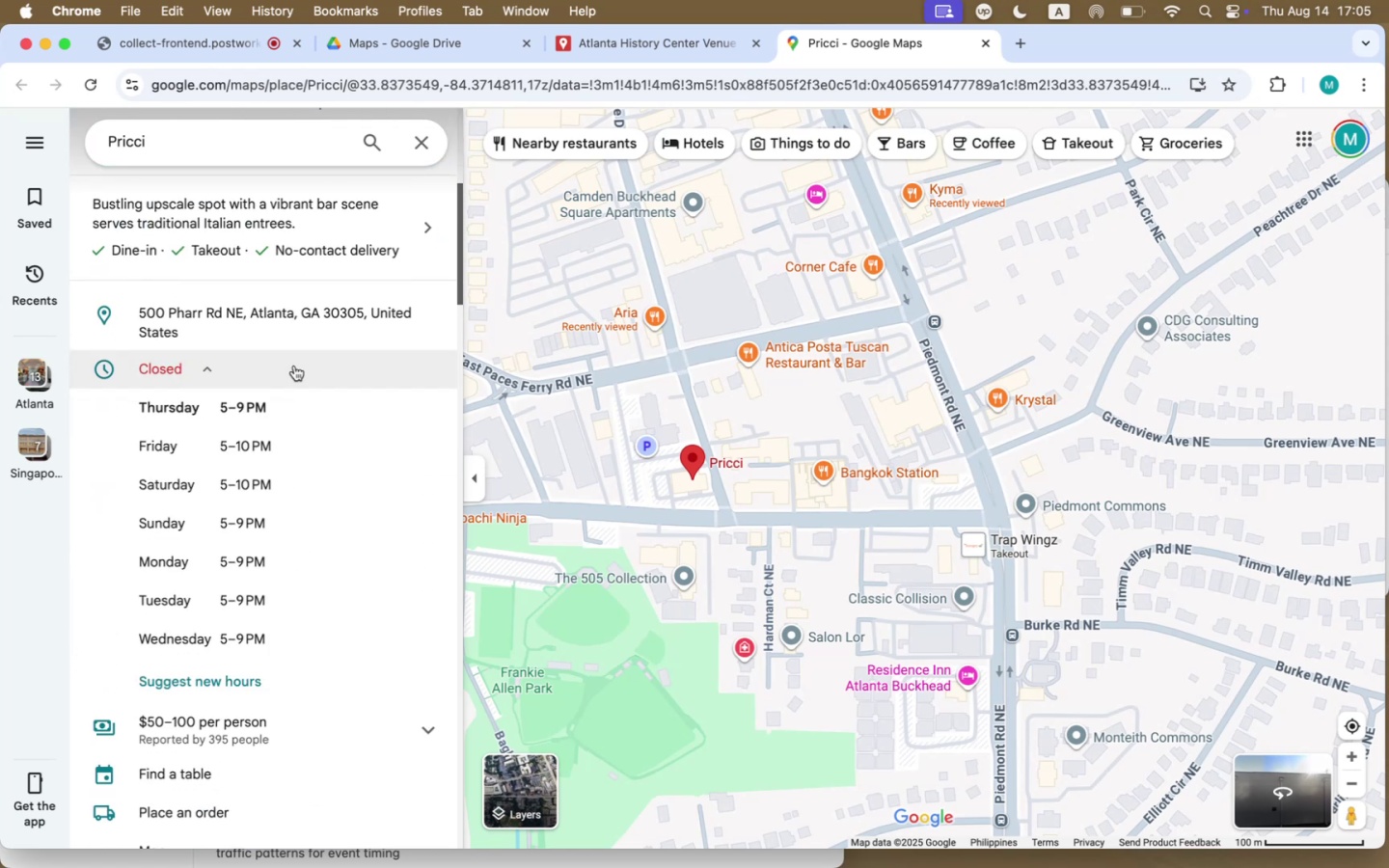 
left_click([641, 34])
 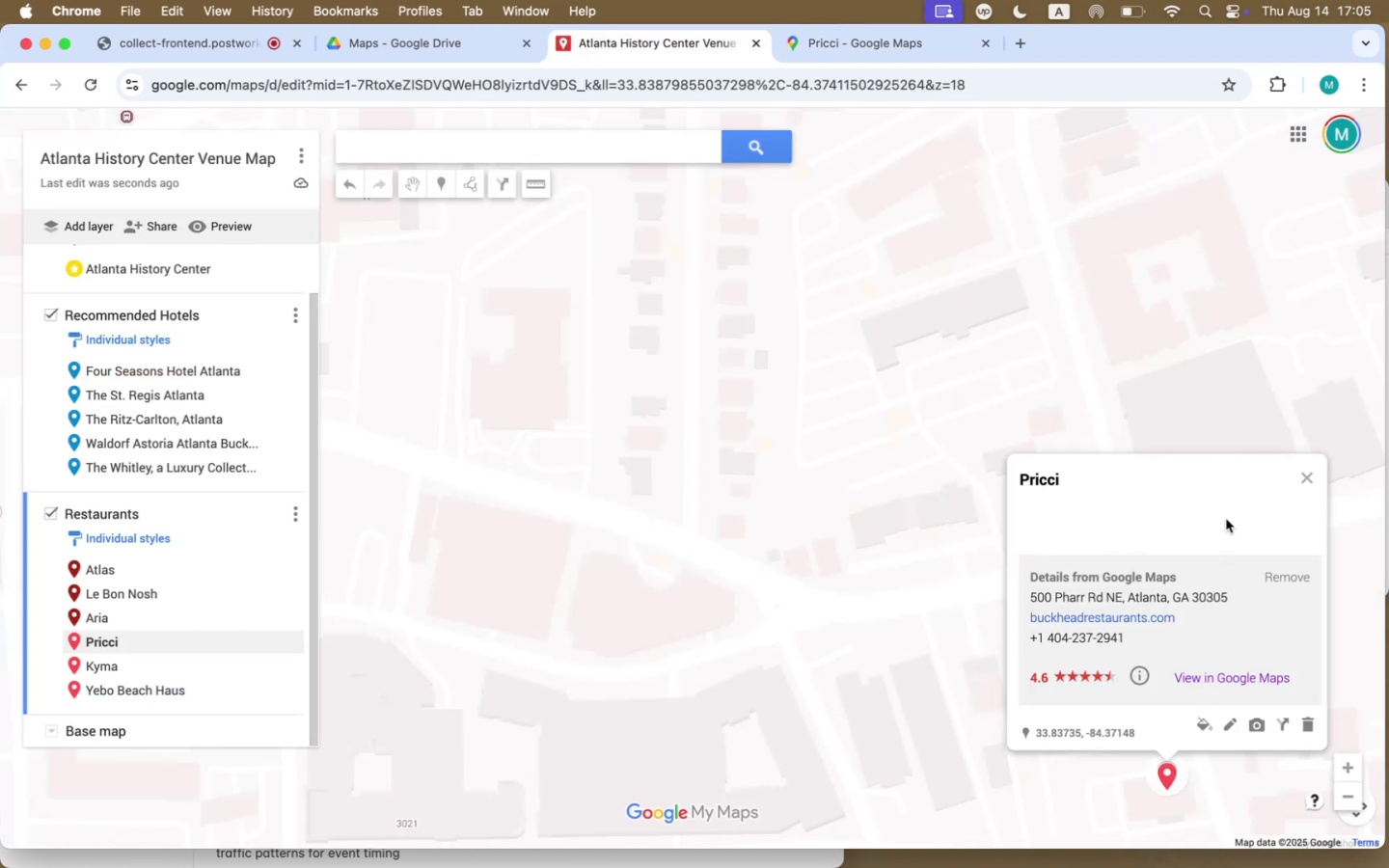 
left_click([1119, 510])
 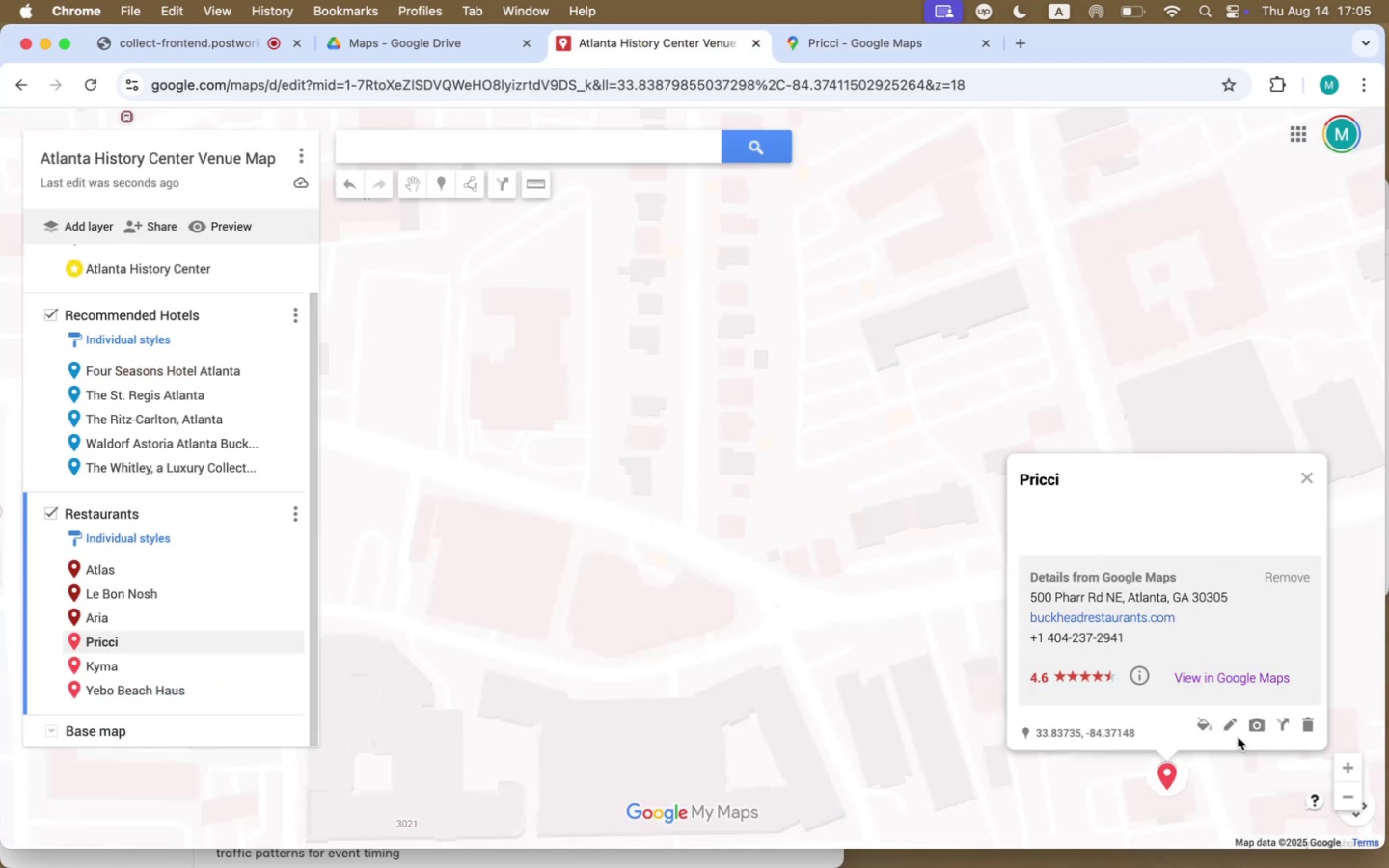 
left_click([1231, 730])
 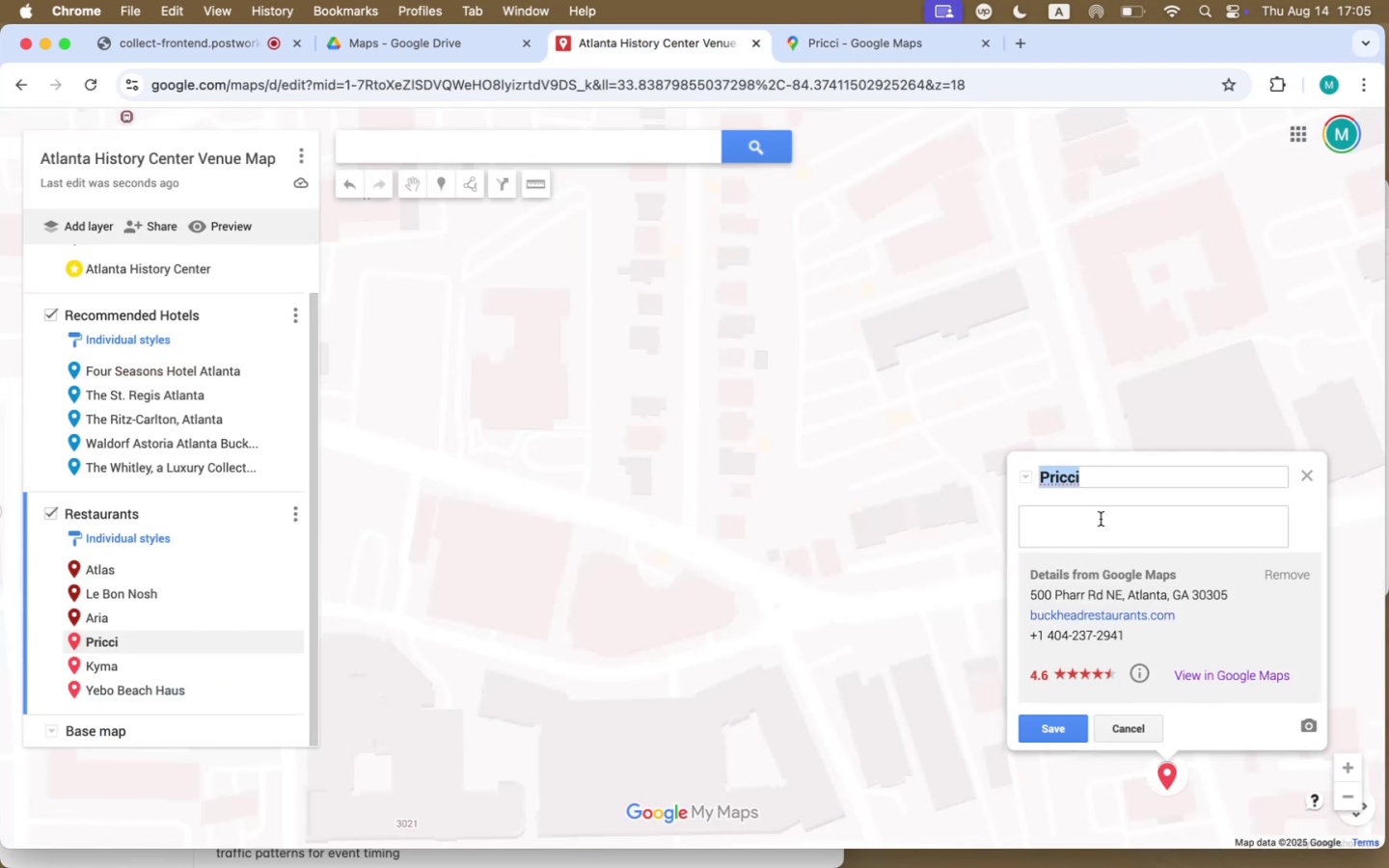 
left_click([1101, 517])
 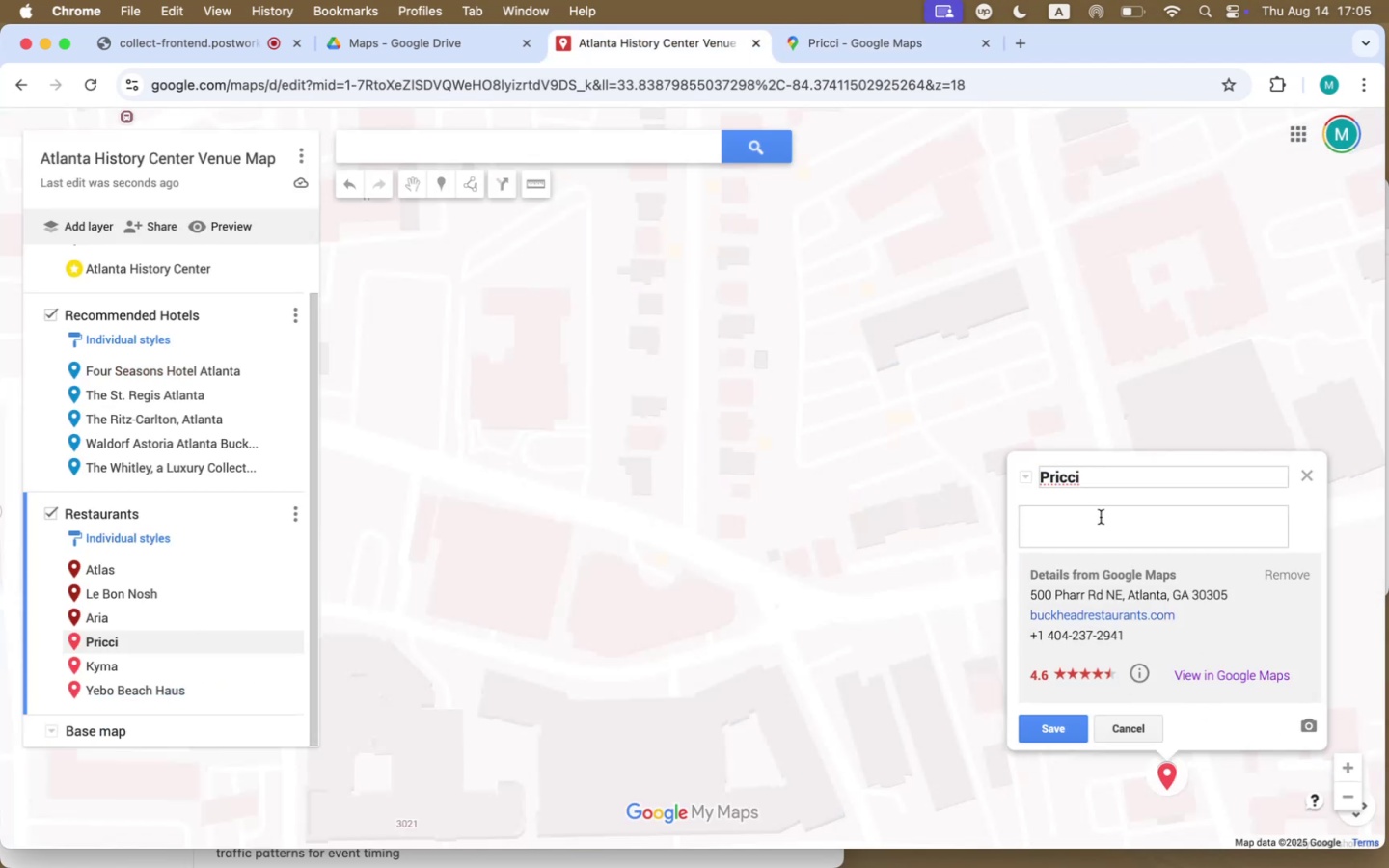 
key(Fn)
 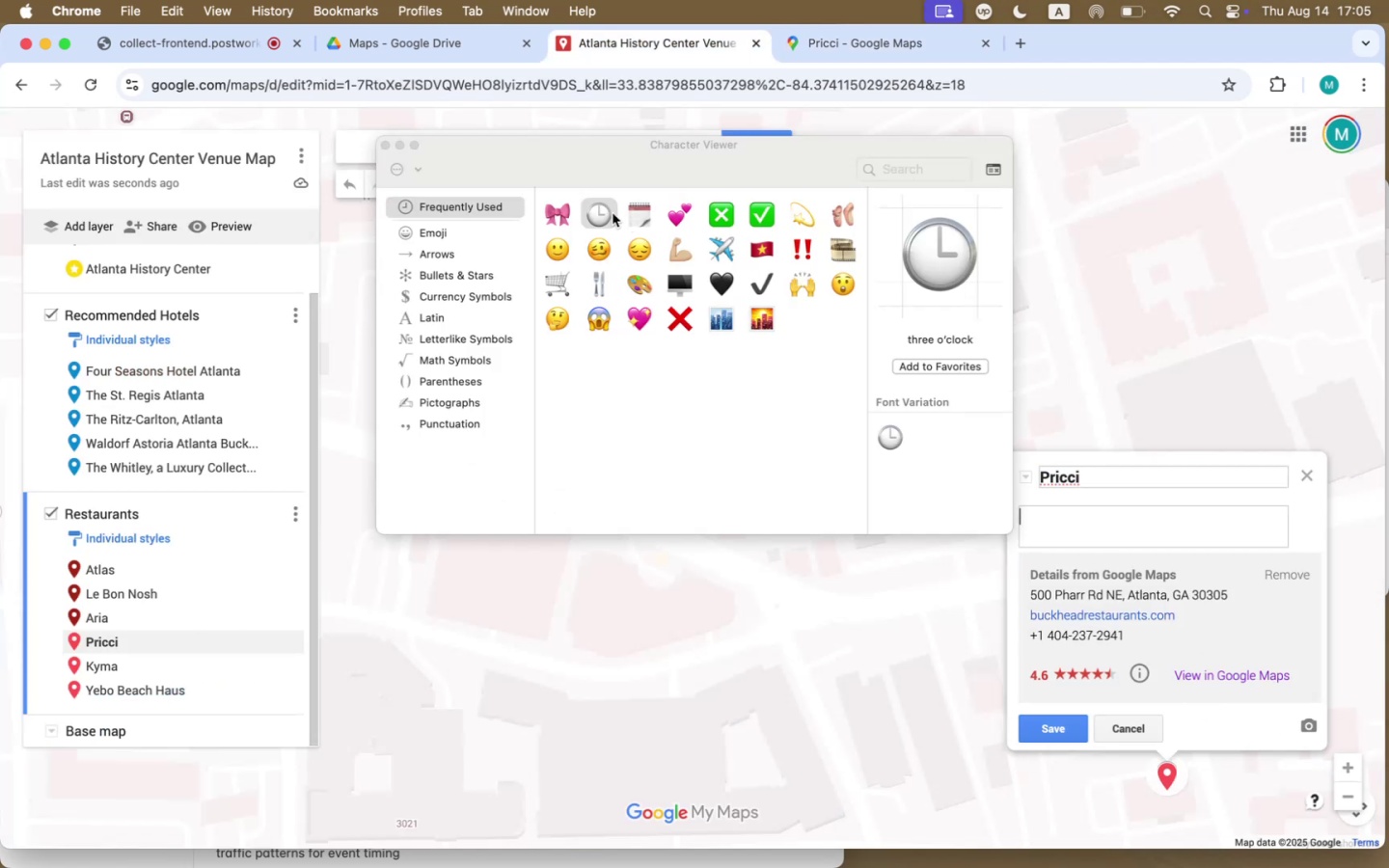 
double_click([601, 212])
 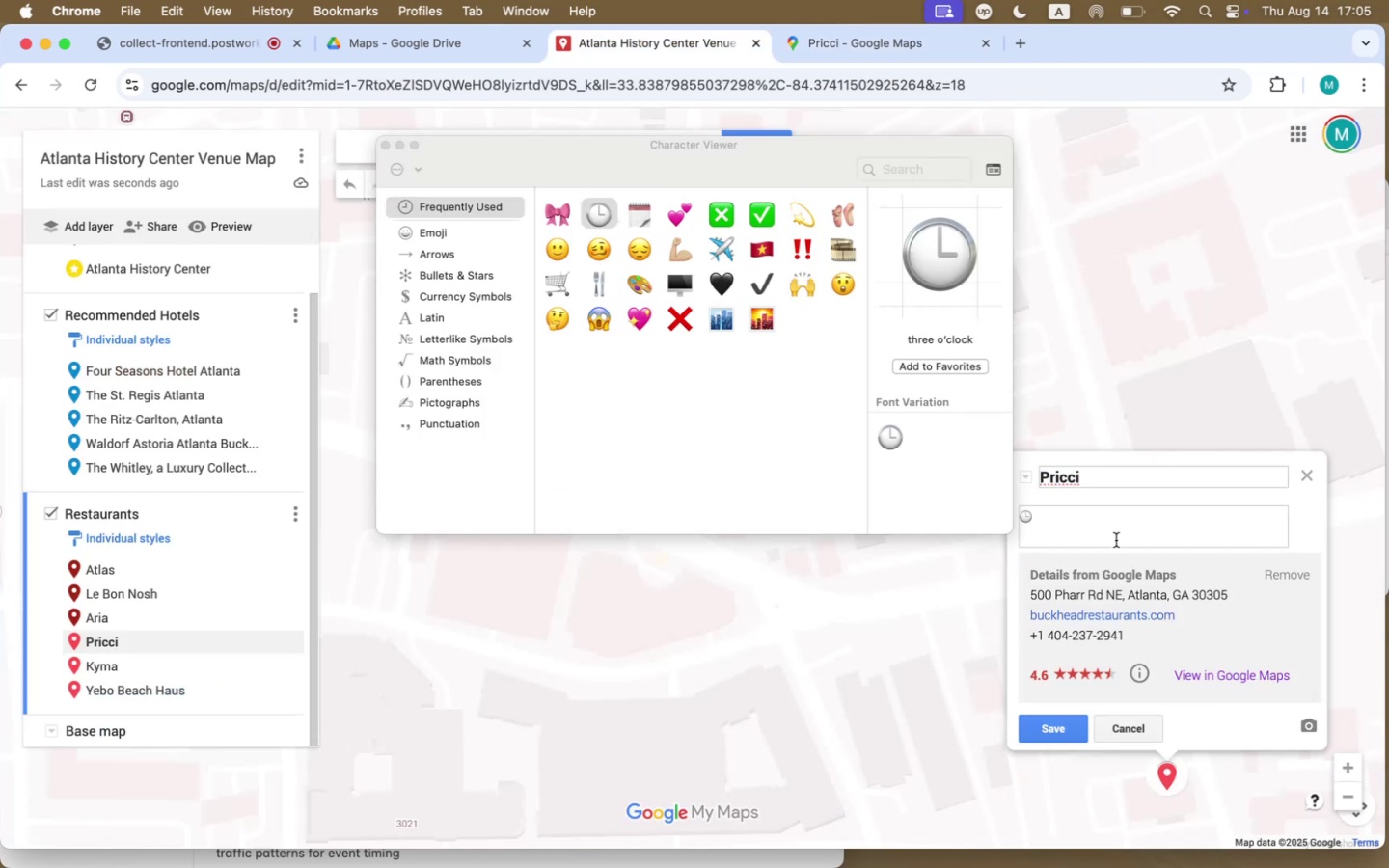 
left_click([1065, 518])
 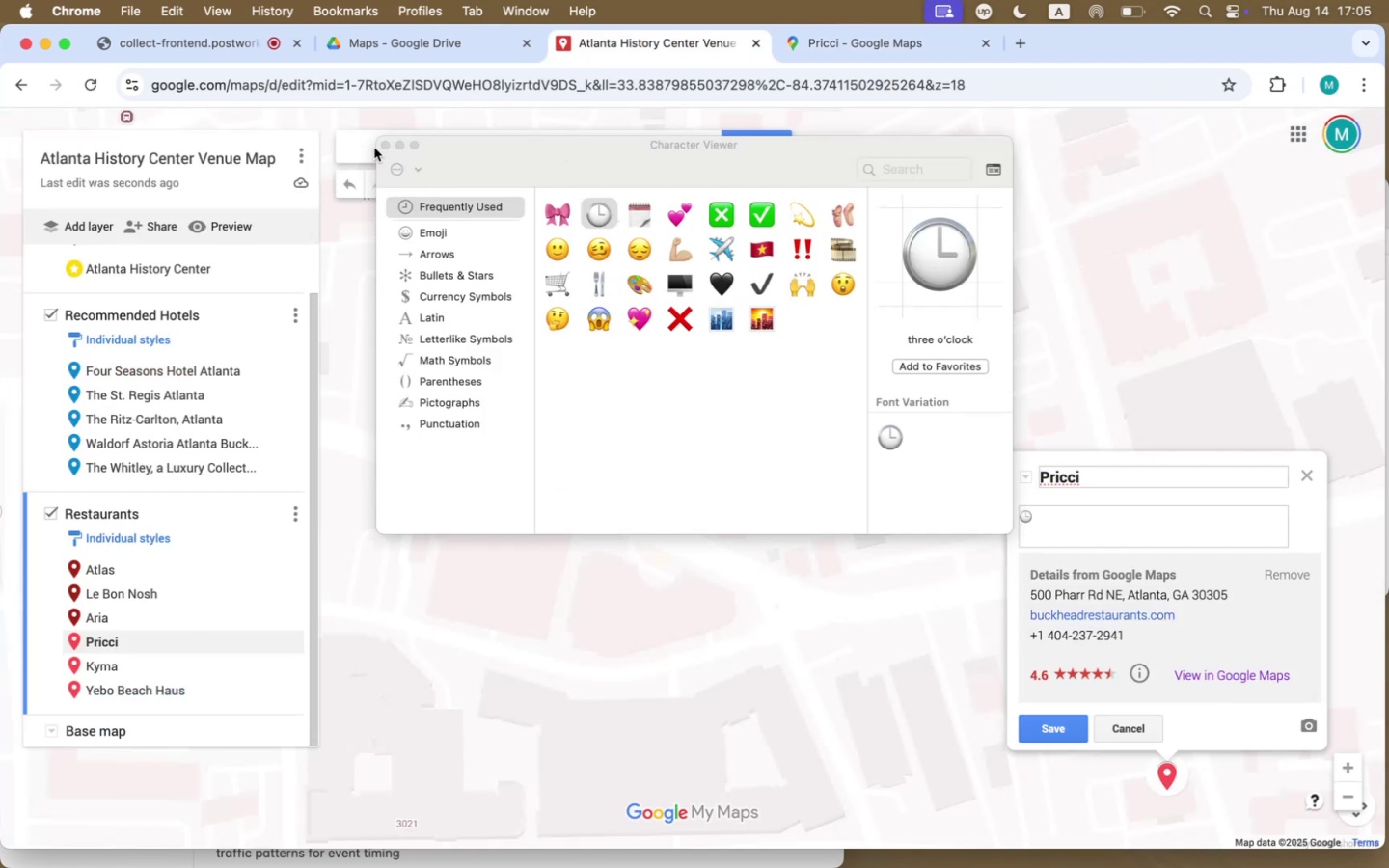 
left_click([388, 144])
 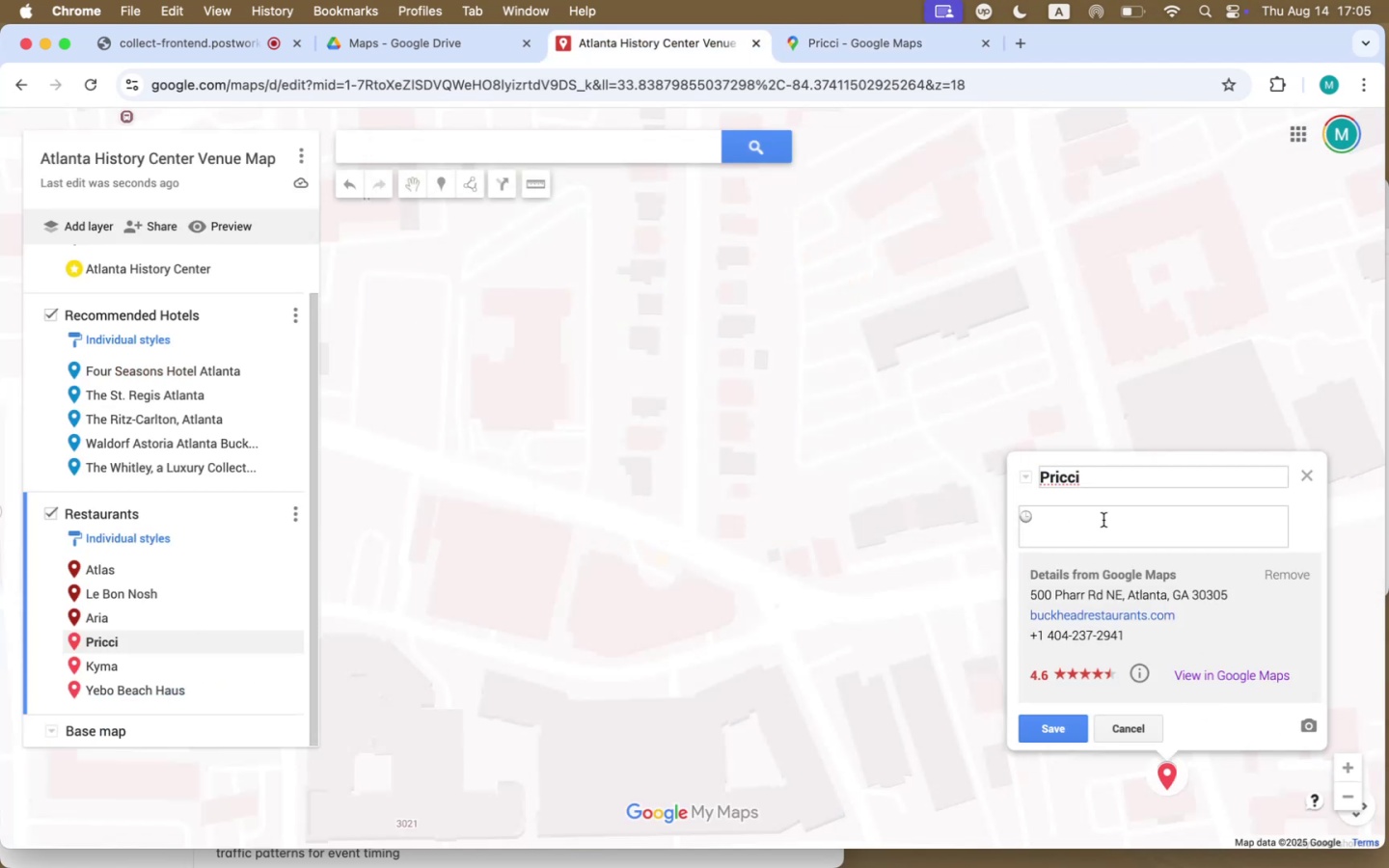 
left_click([1096, 515])
 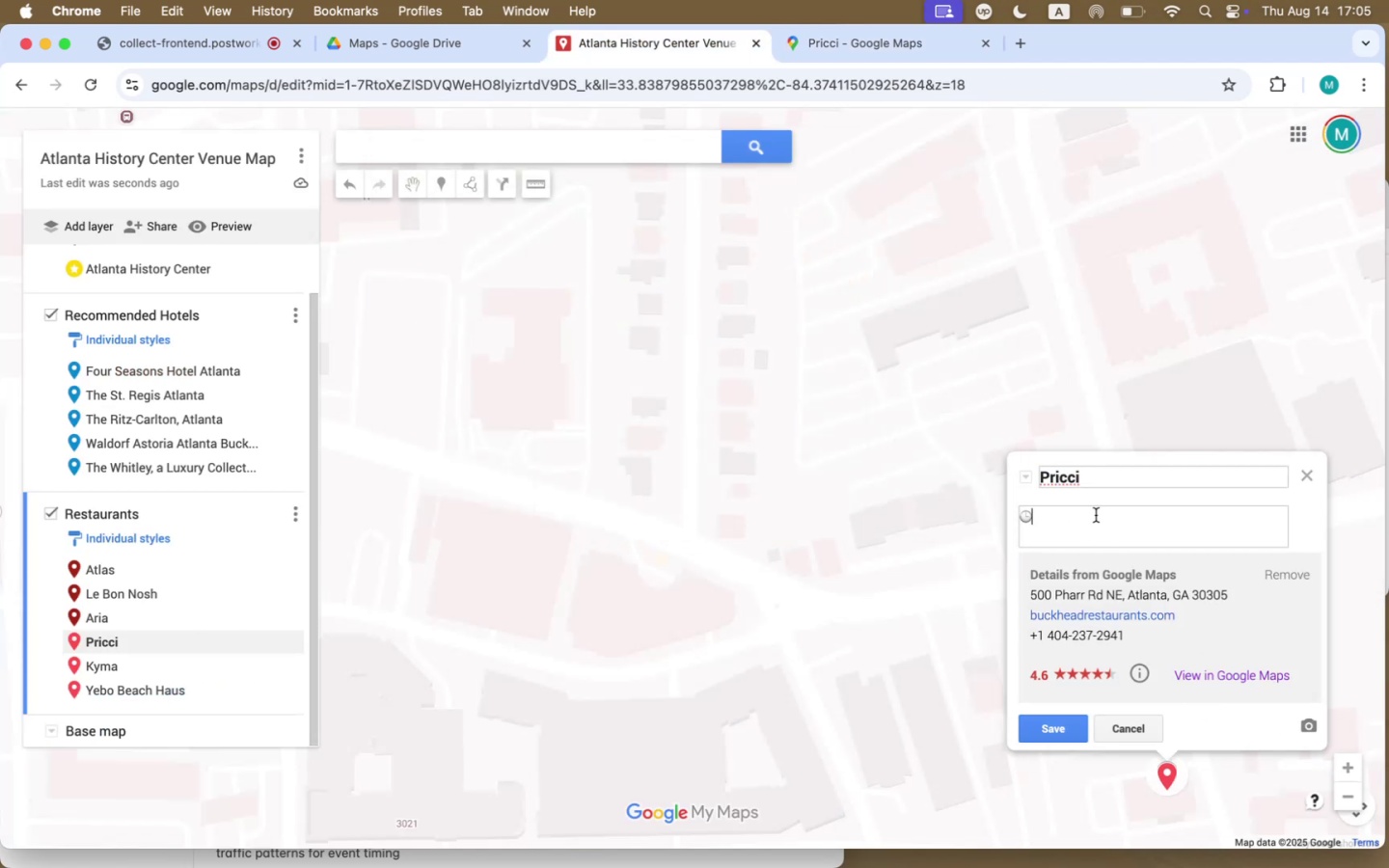 
type( Open pre-event only)
 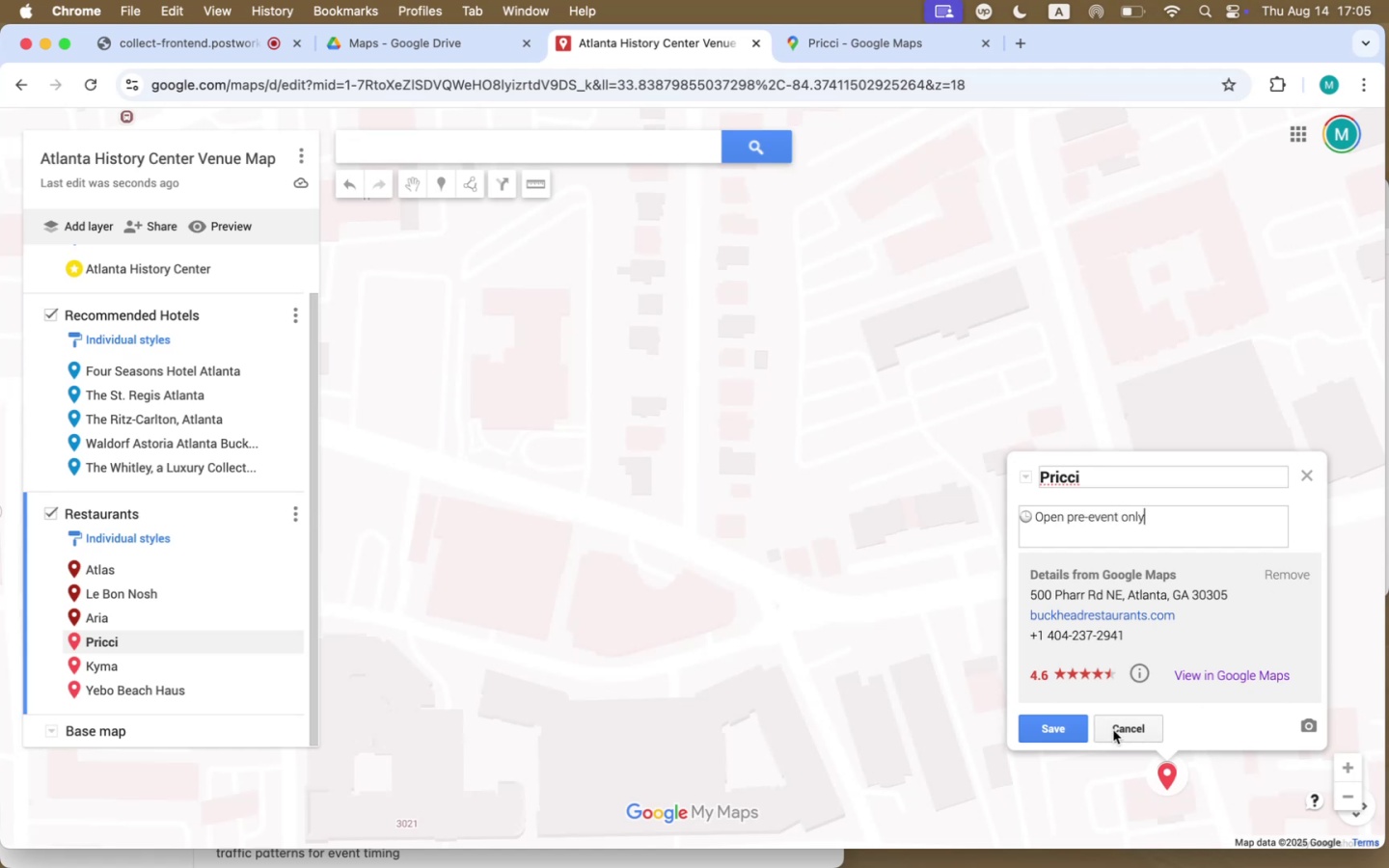 
left_click([1045, 732])
 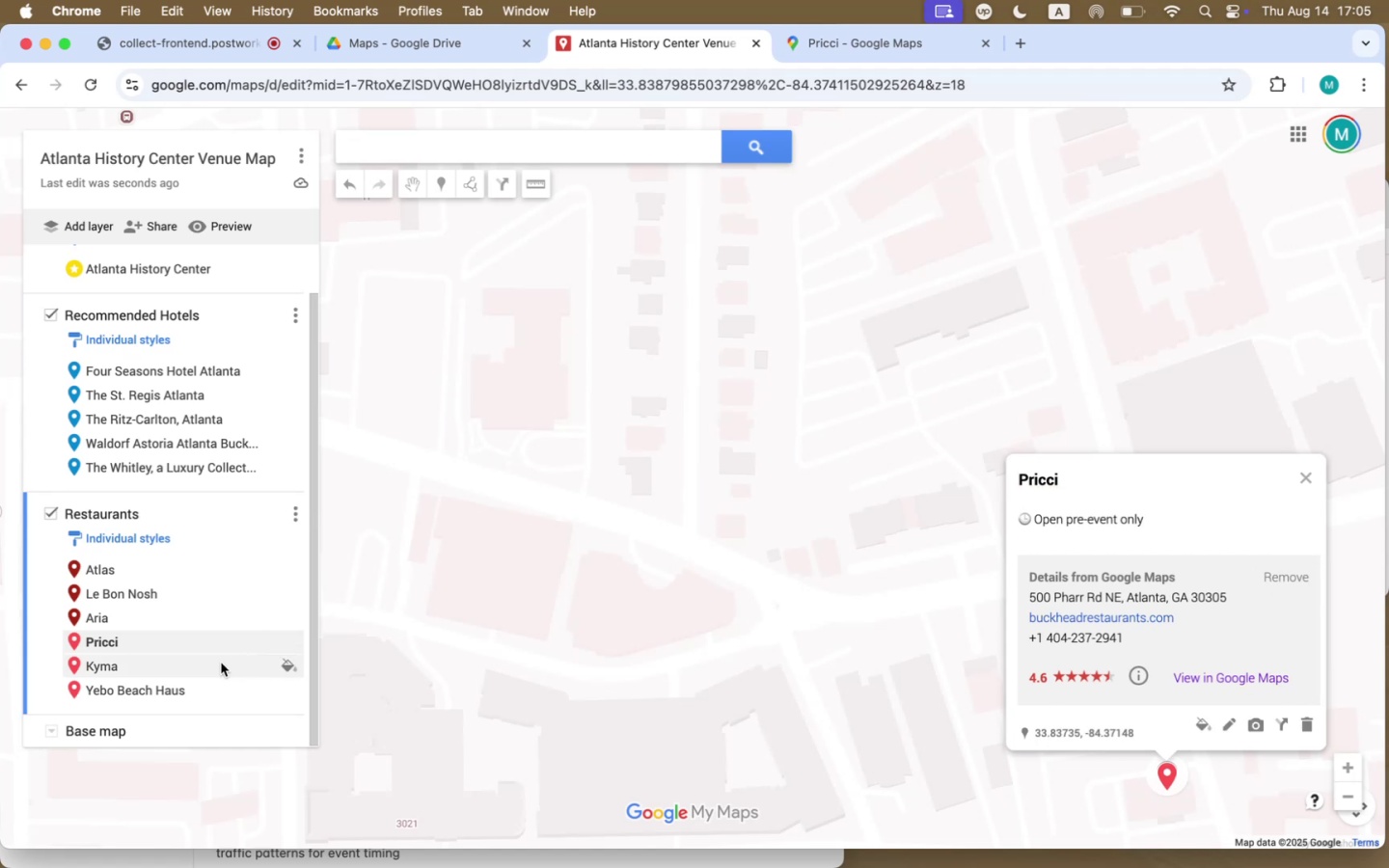 
left_click([214, 671])
 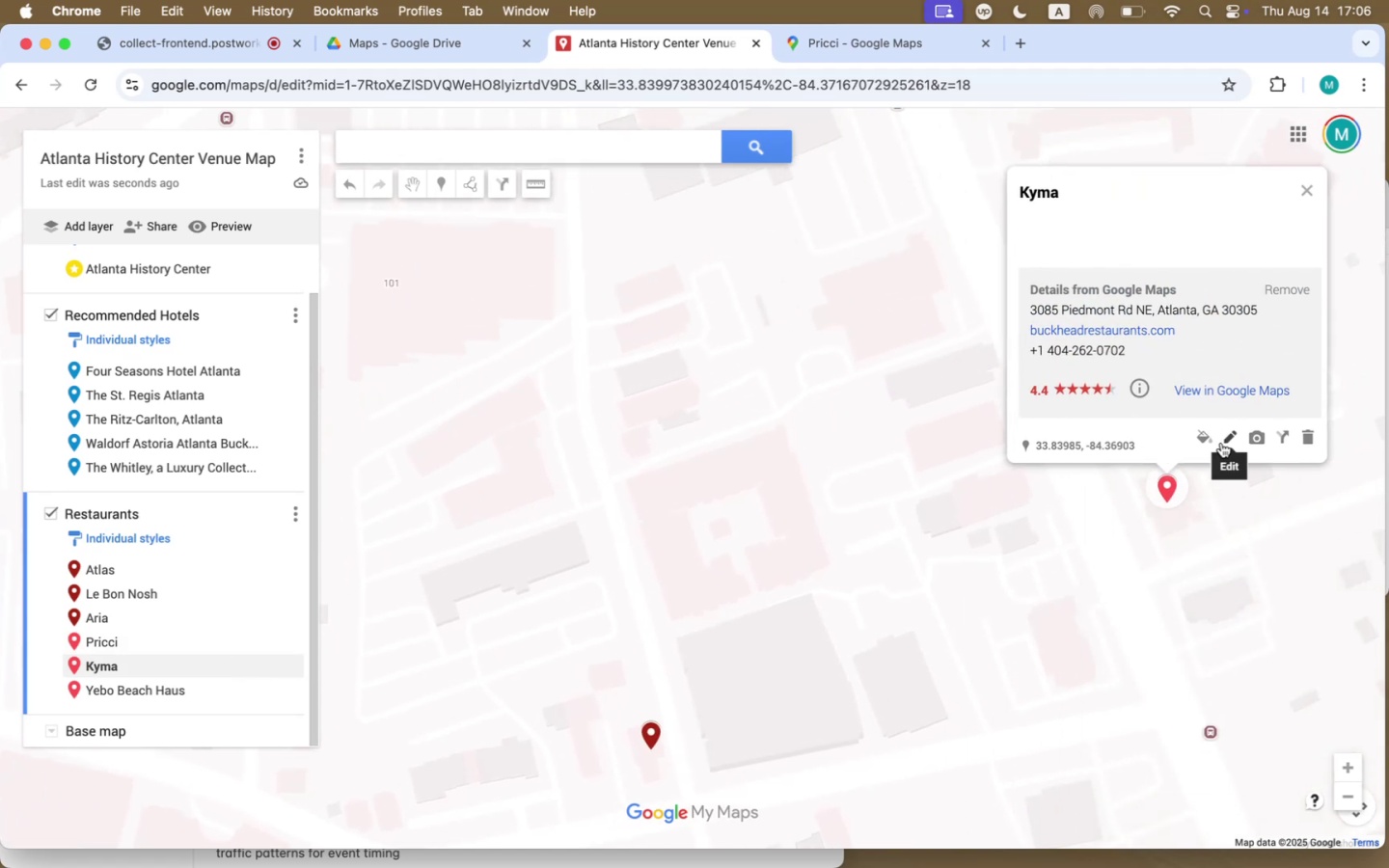 
left_click([1220, 387])
 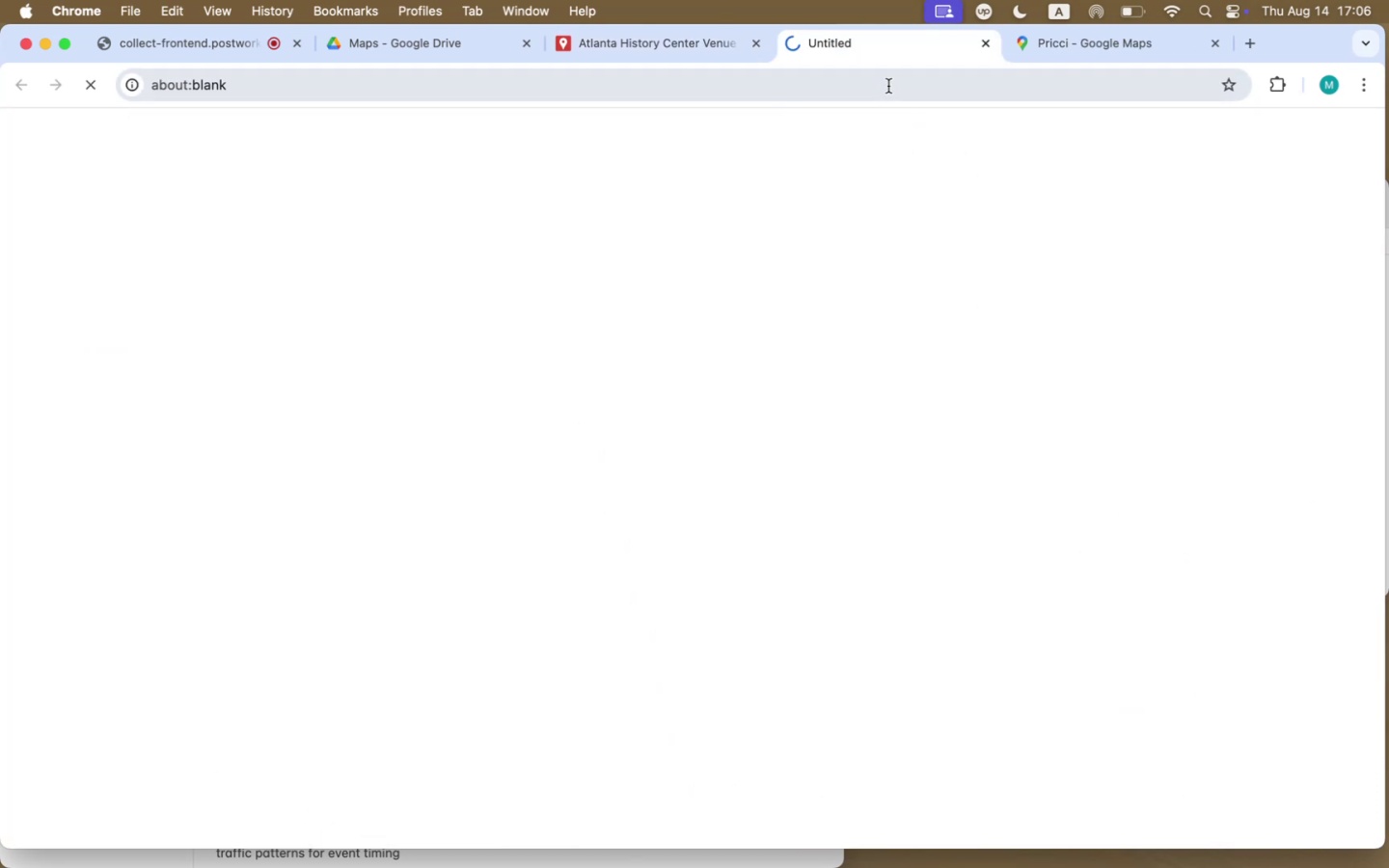 
mouse_move([757, 67])
 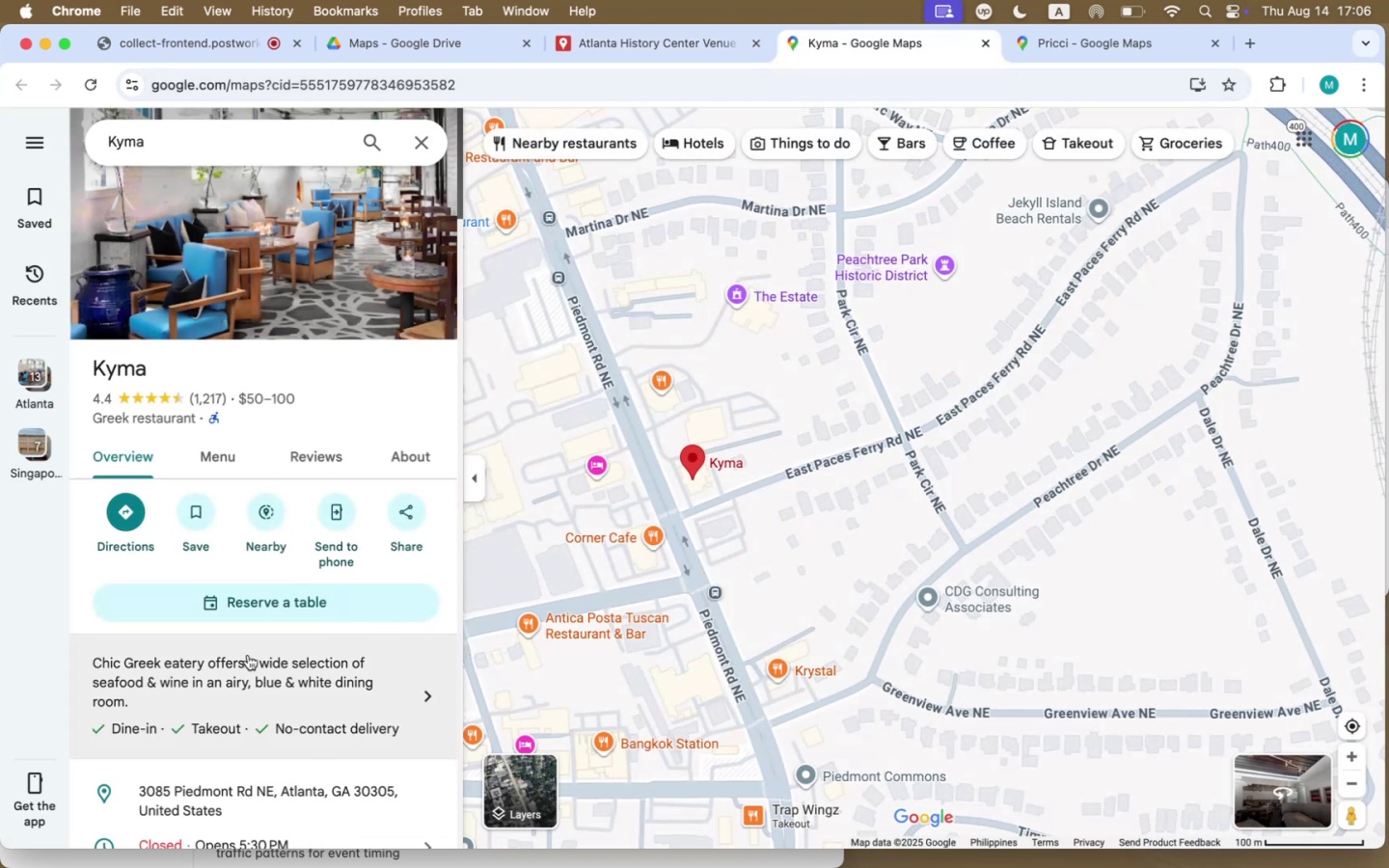 
scroll: coordinate [248, 666], scroll_direction: down, amount: 17.0
 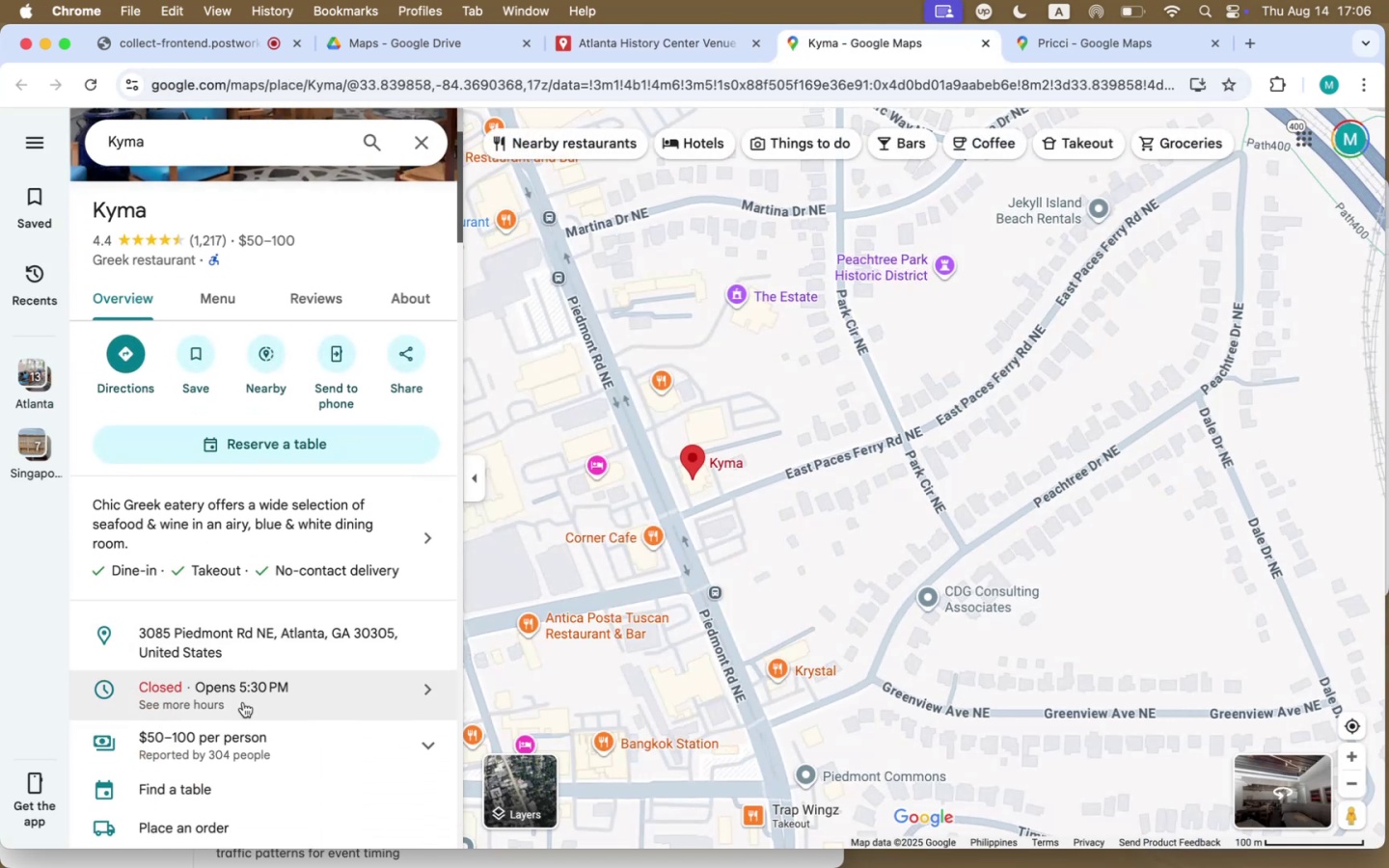 
left_click([243, 702])
 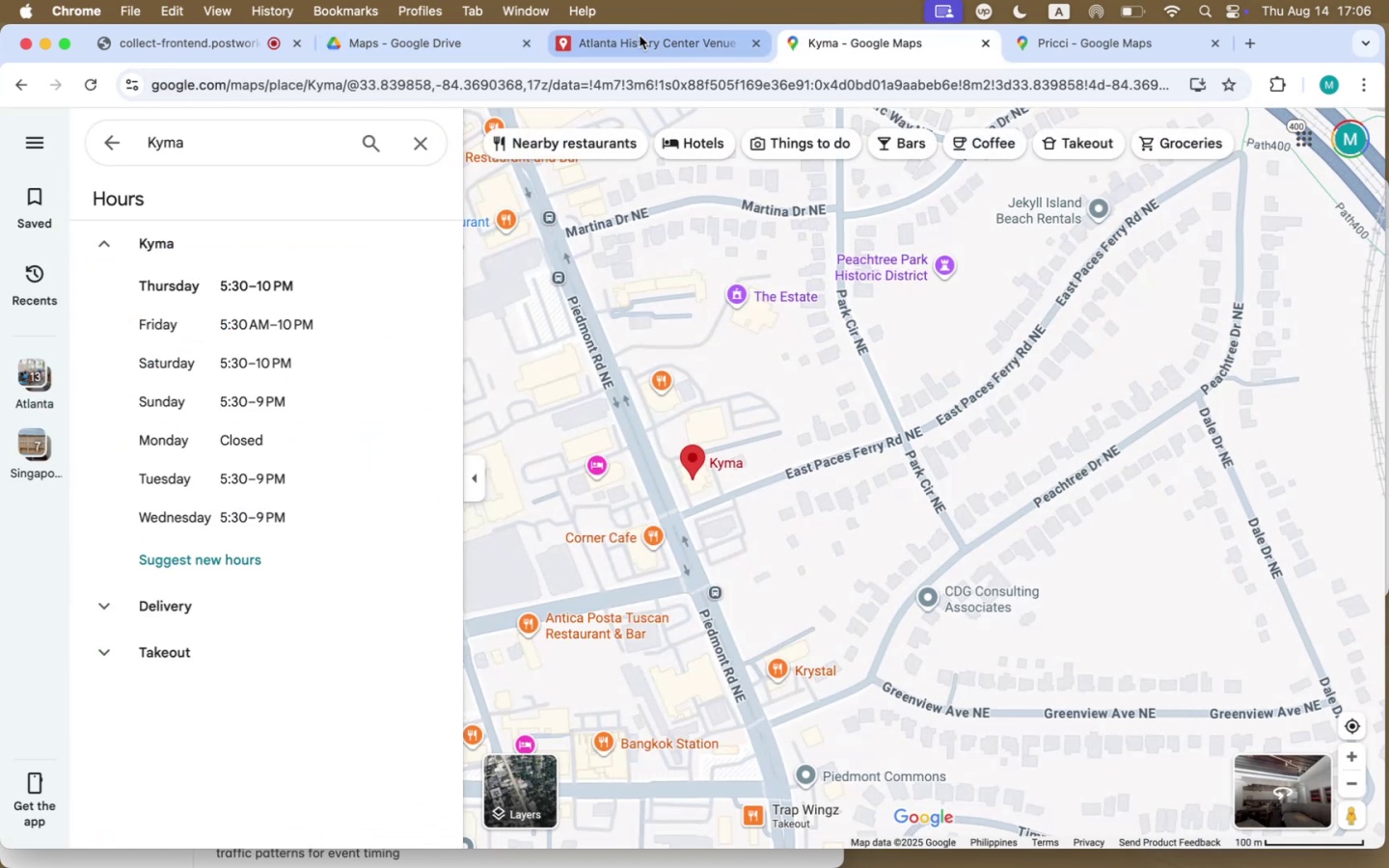 
left_click([640, 36])
 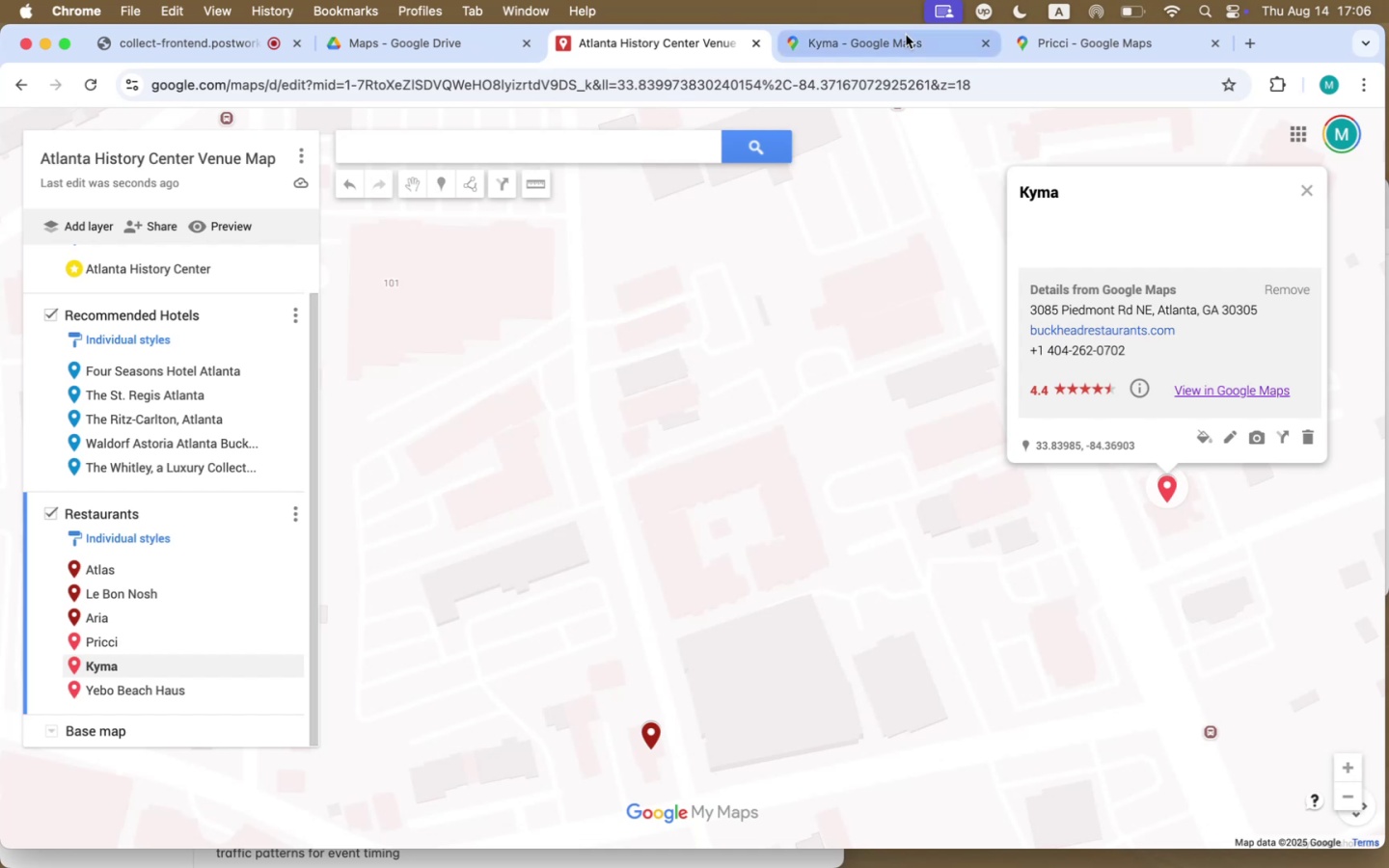 
left_click([906, 37])
 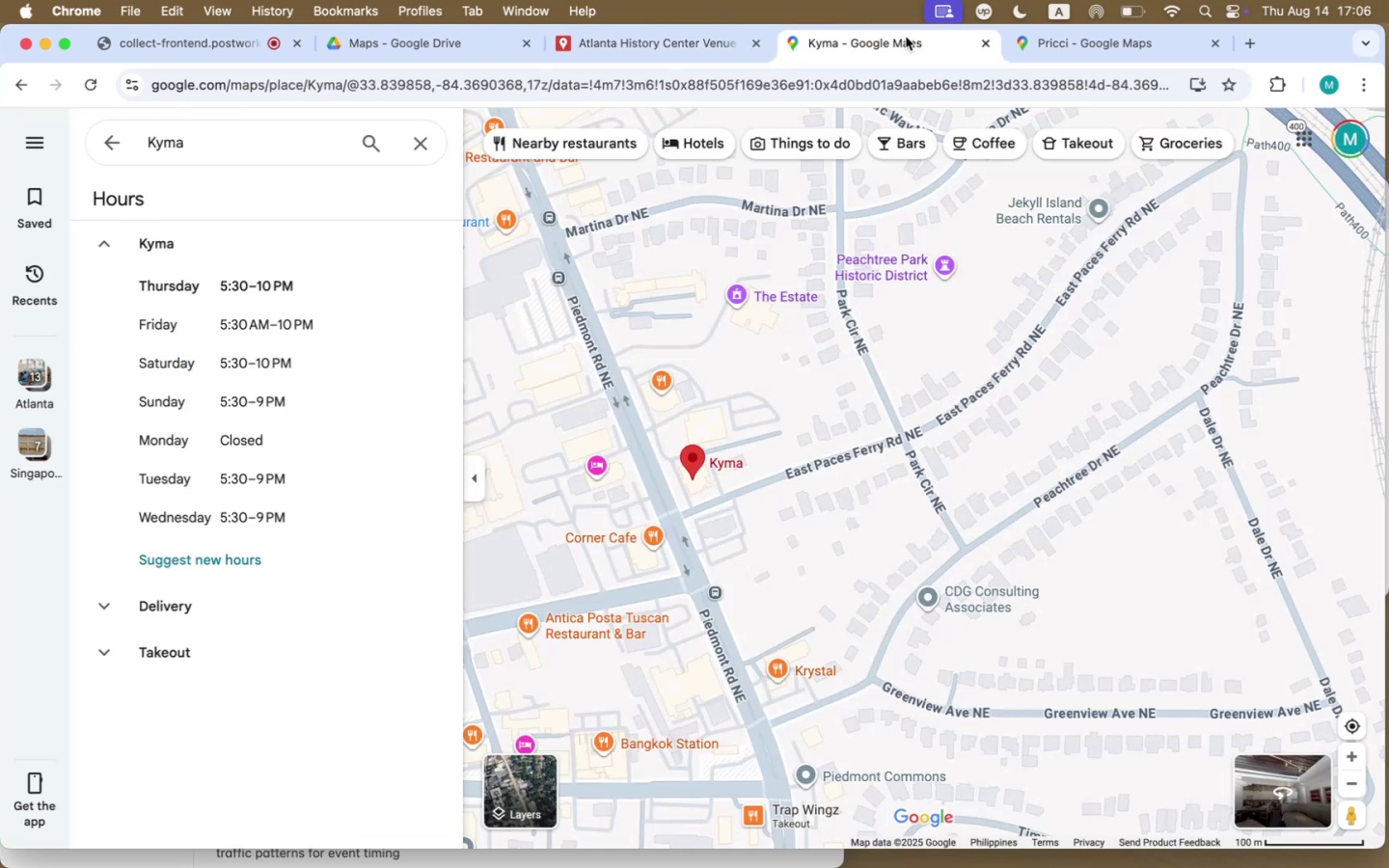 
left_click([690, 44])
 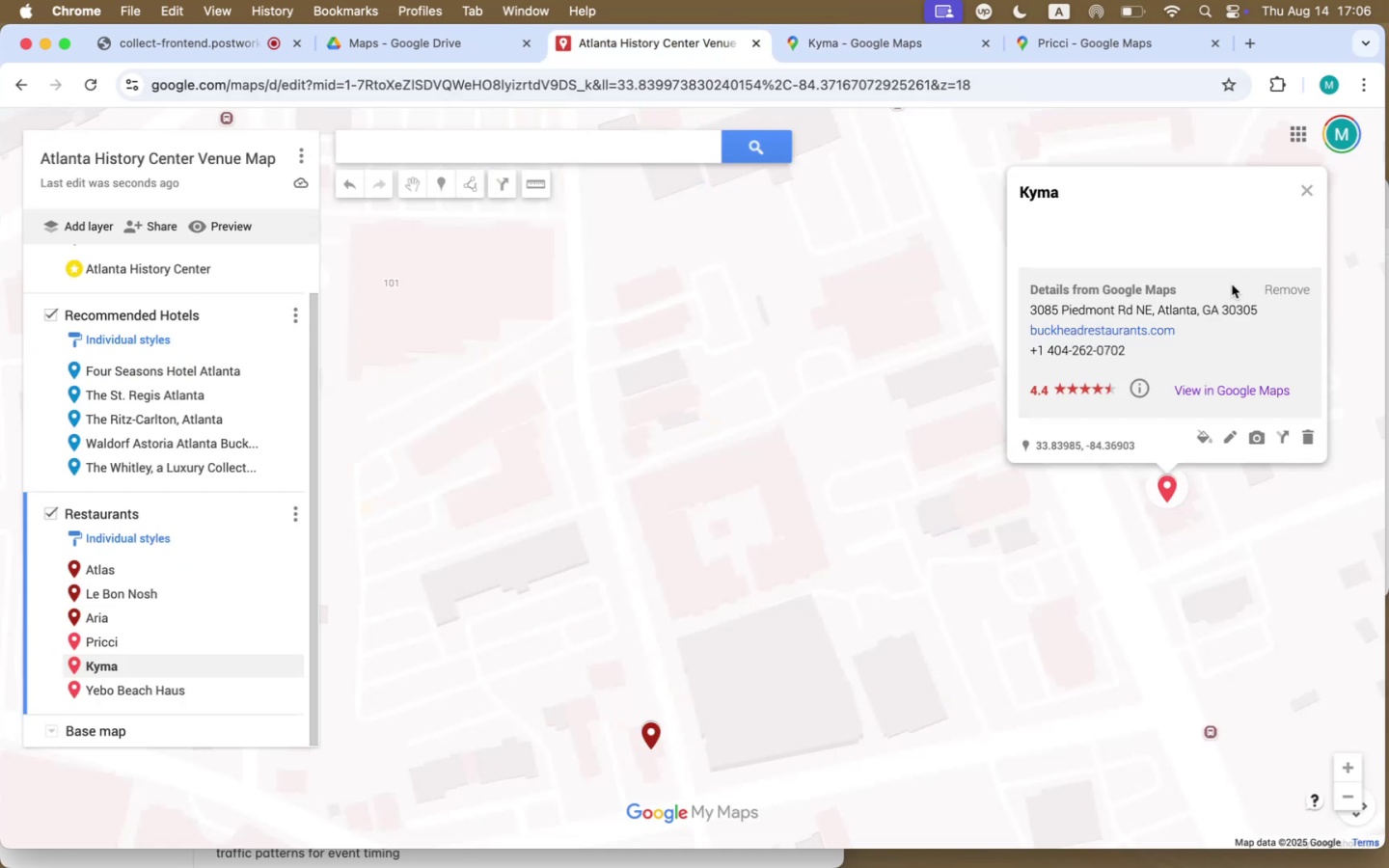 
left_click([1231, 440])
 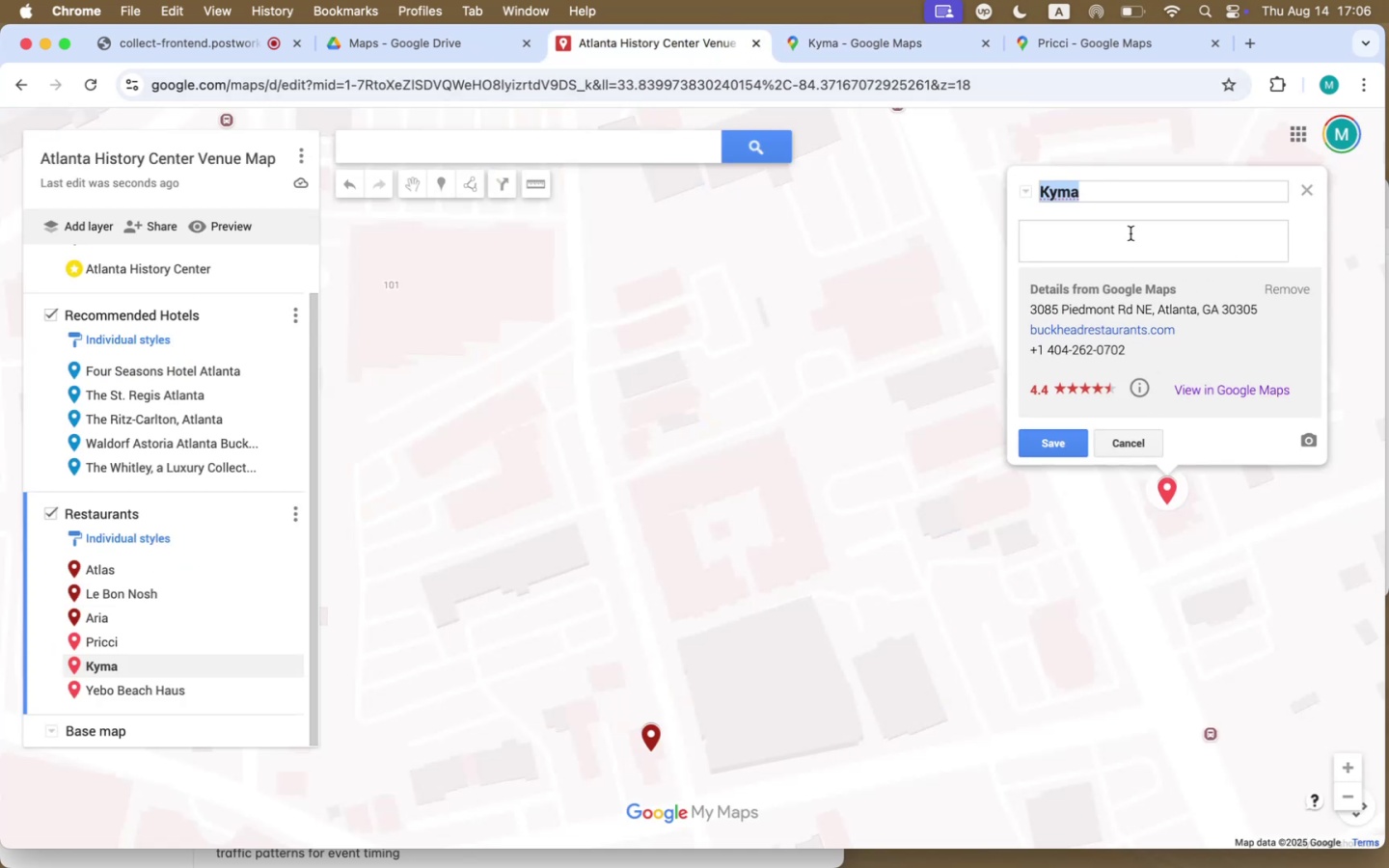 
left_click([1130, 233])
 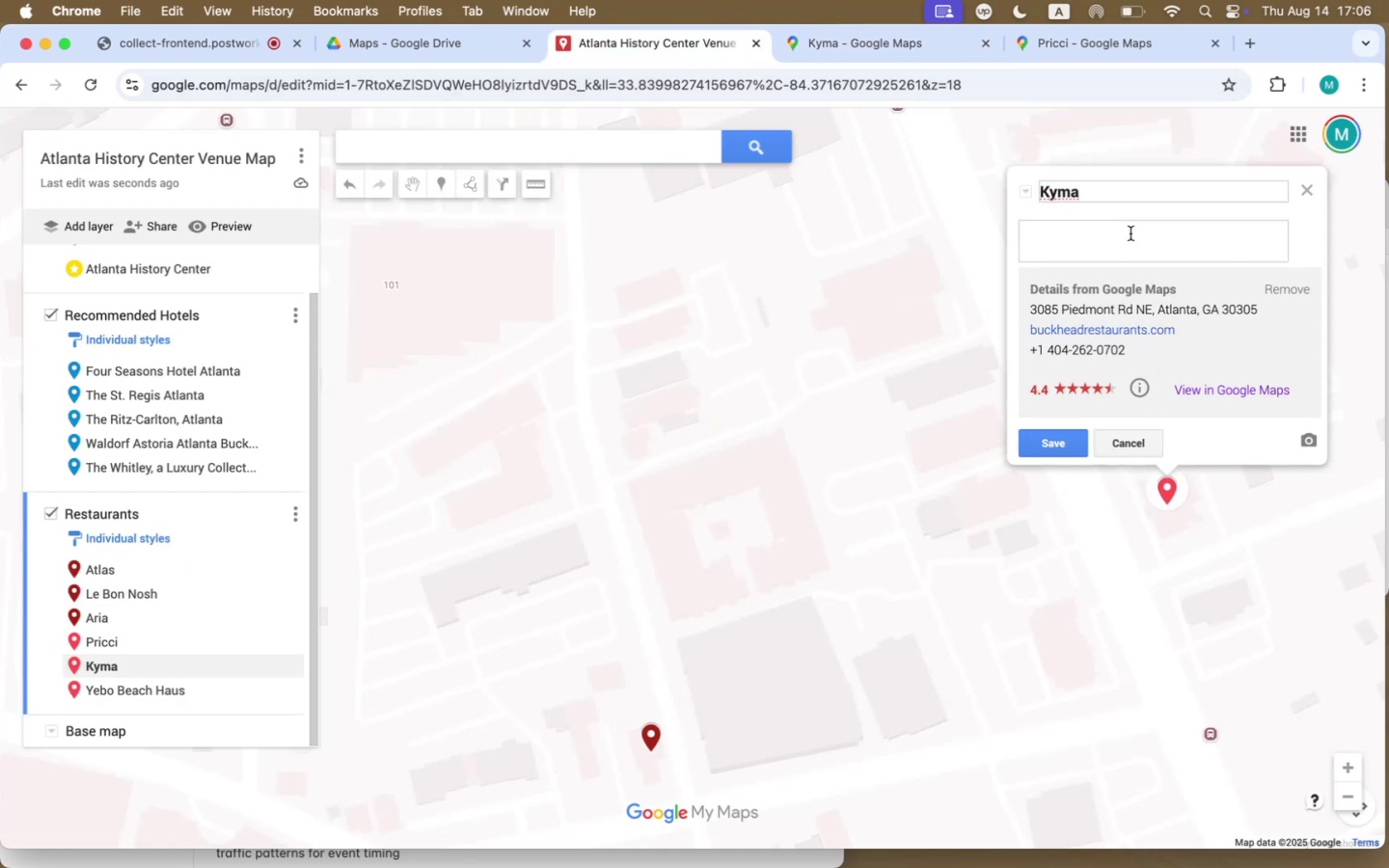 
key(Fn)
 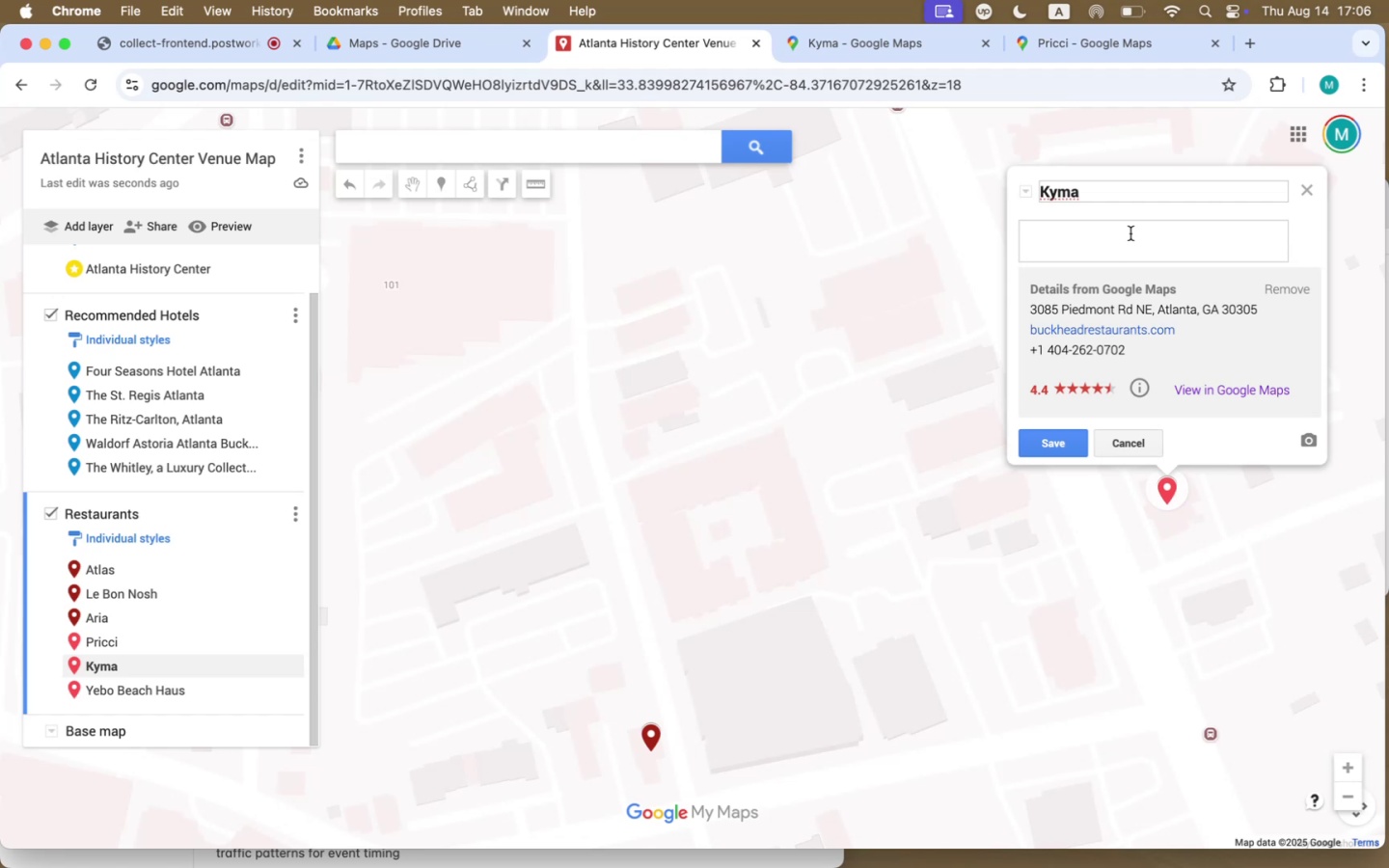 
key(Fn)
 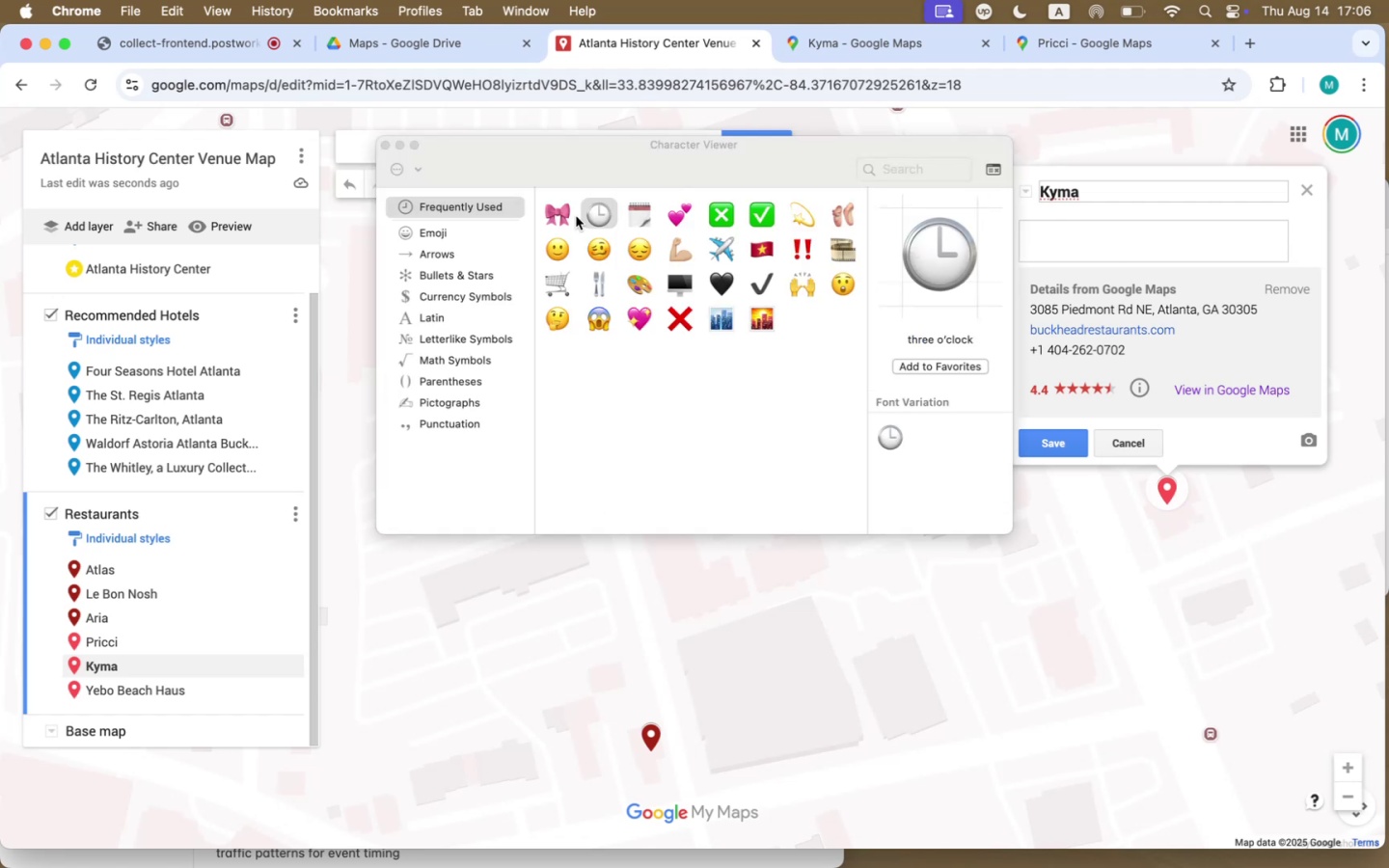 
double_click([593, 211])
 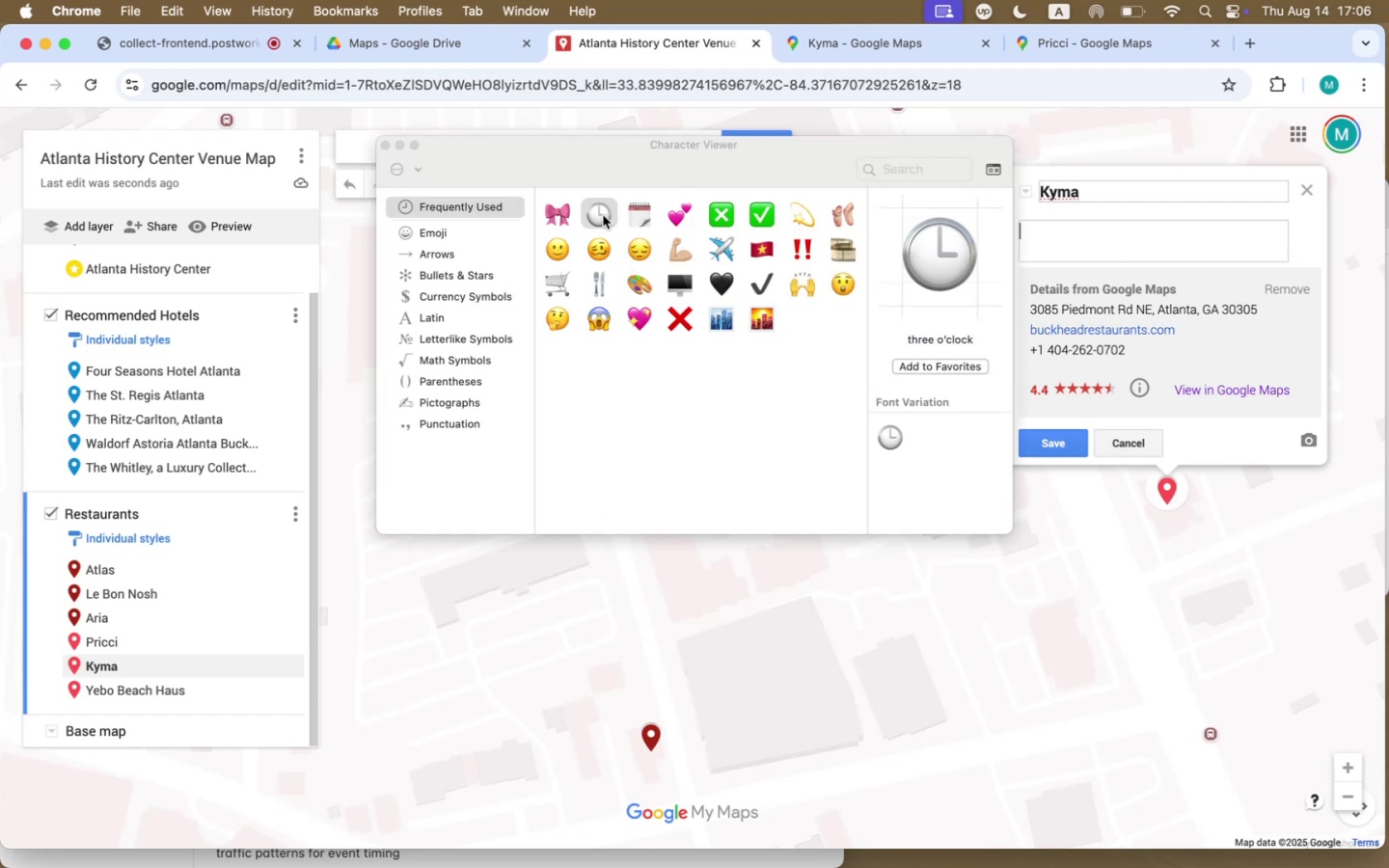 
double_click([603, 208])
 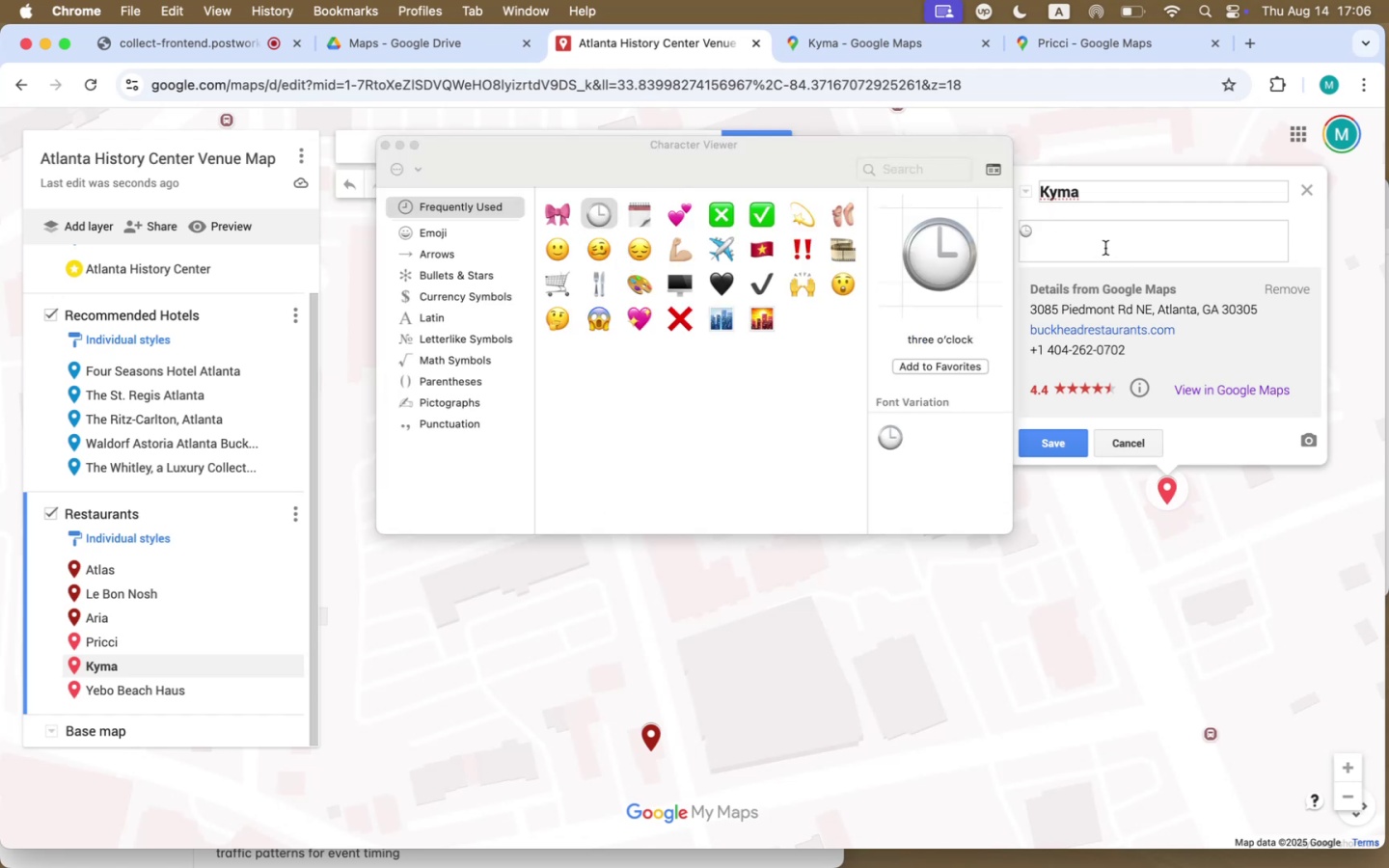 
double_click([1095, 240])
 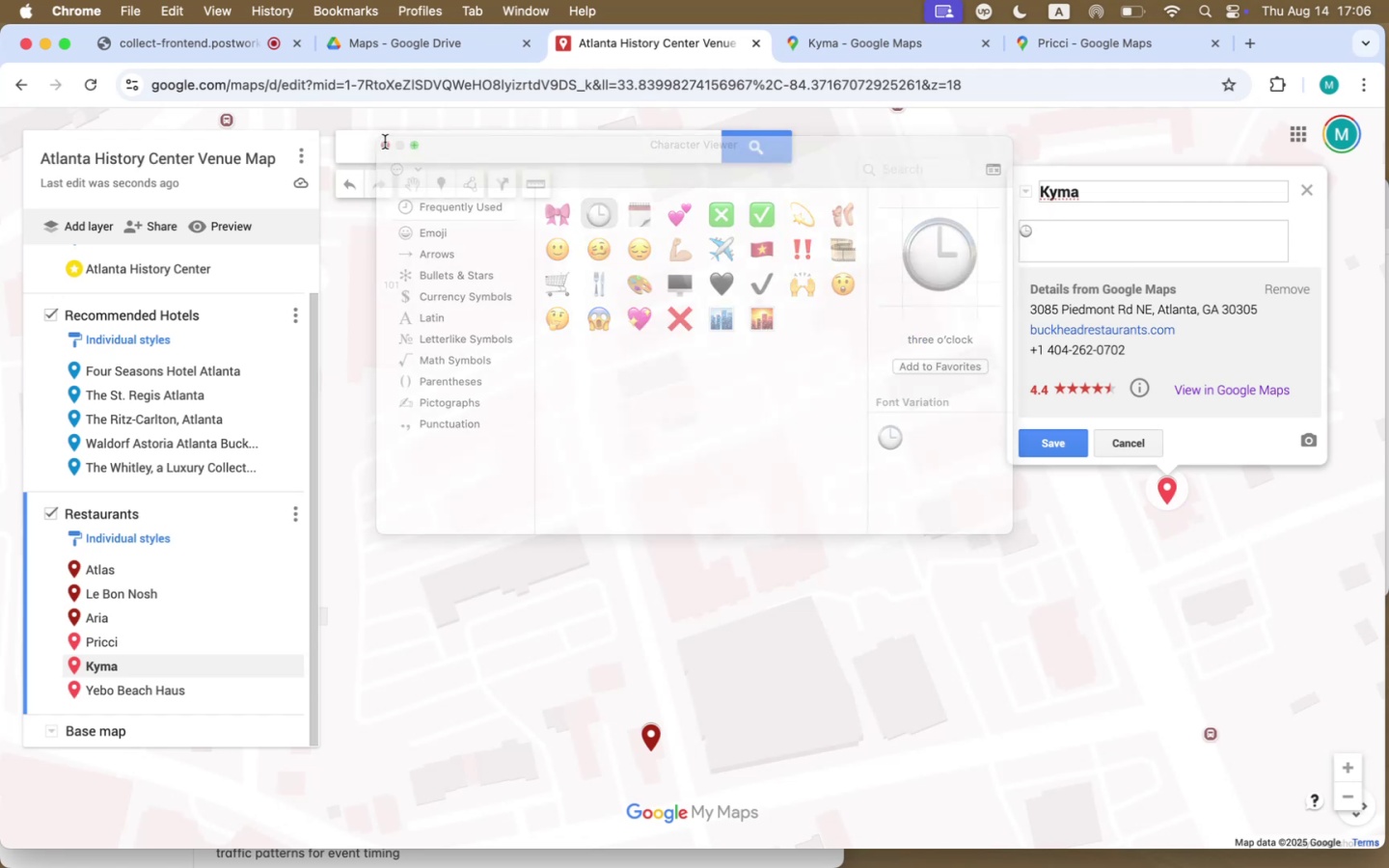 
left_click([1093, 232])
 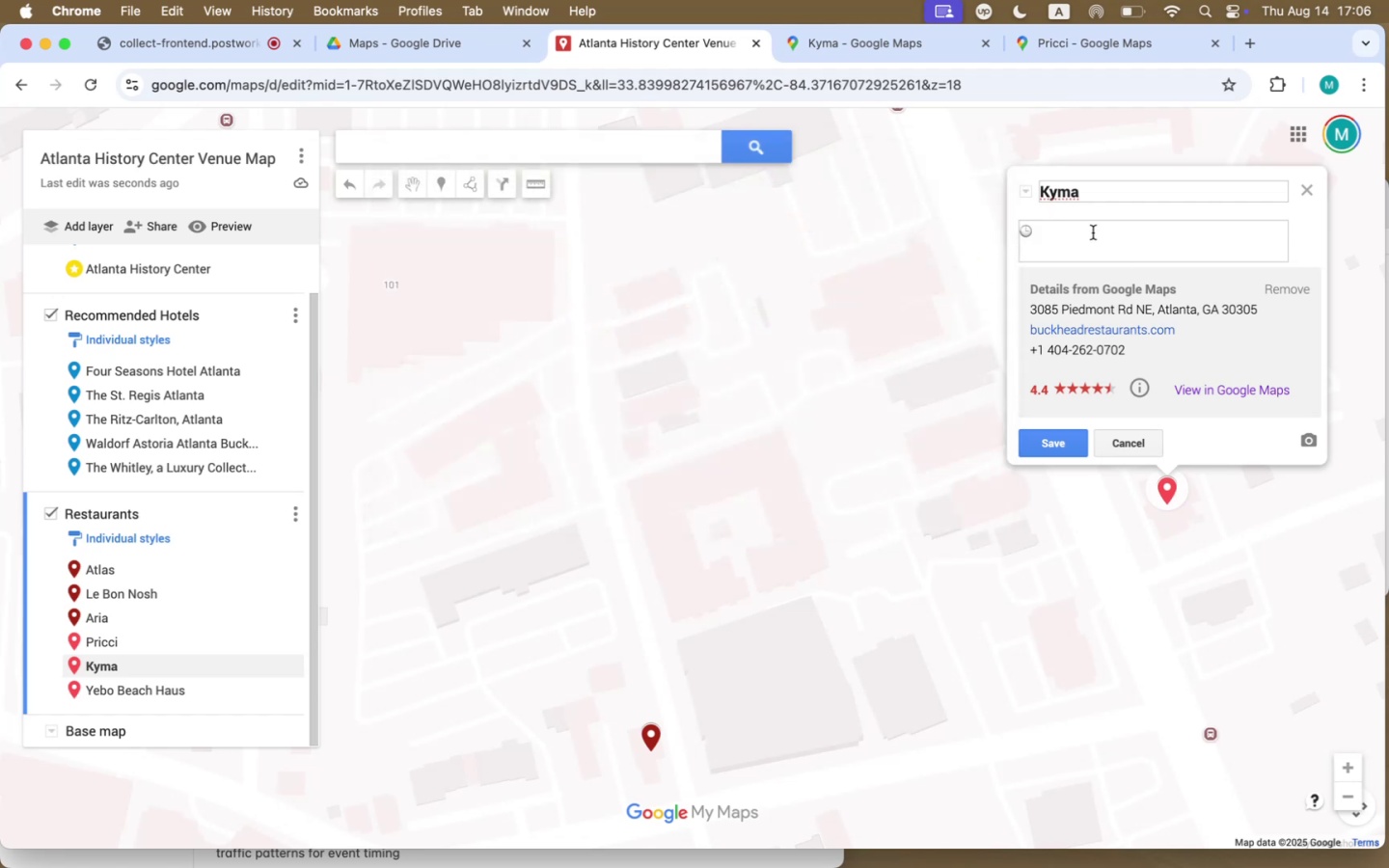 
type( Ope )
key(Backspace)
type(n Pr)
key(Backspace)
key(Backspace)
type(pre-event and post event)
 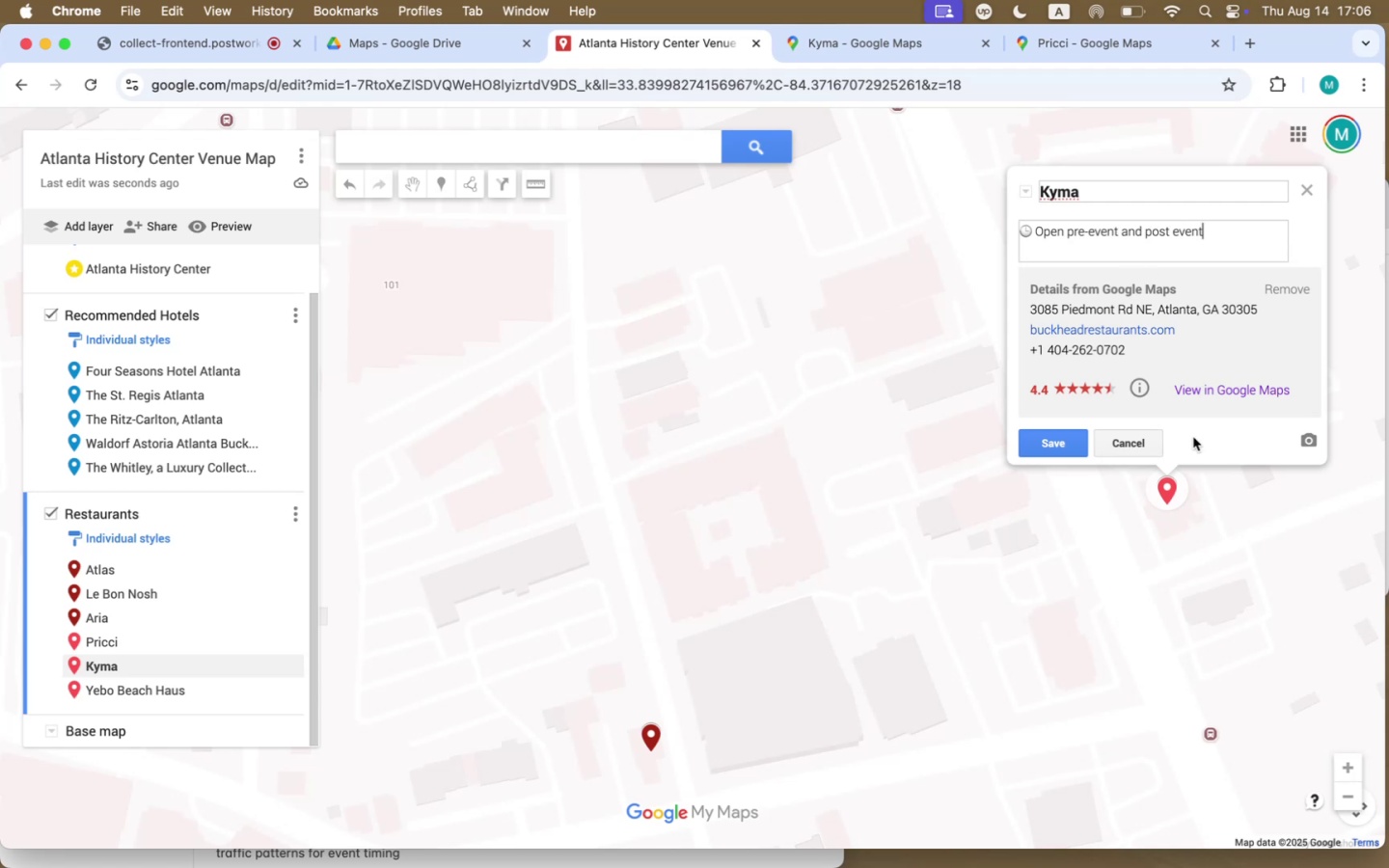 
left_click([1074, 446])
 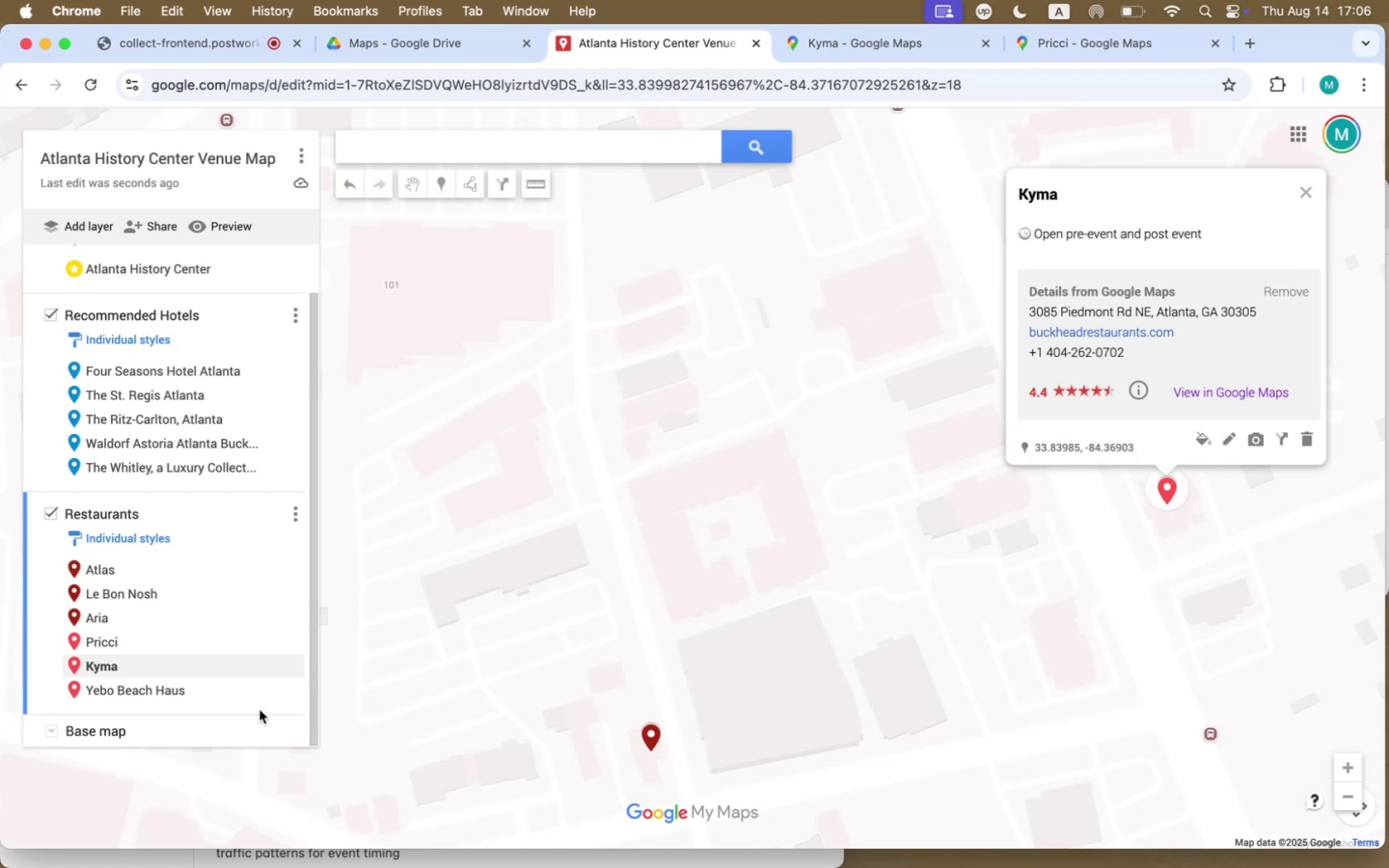 
left_click([215, 679])
 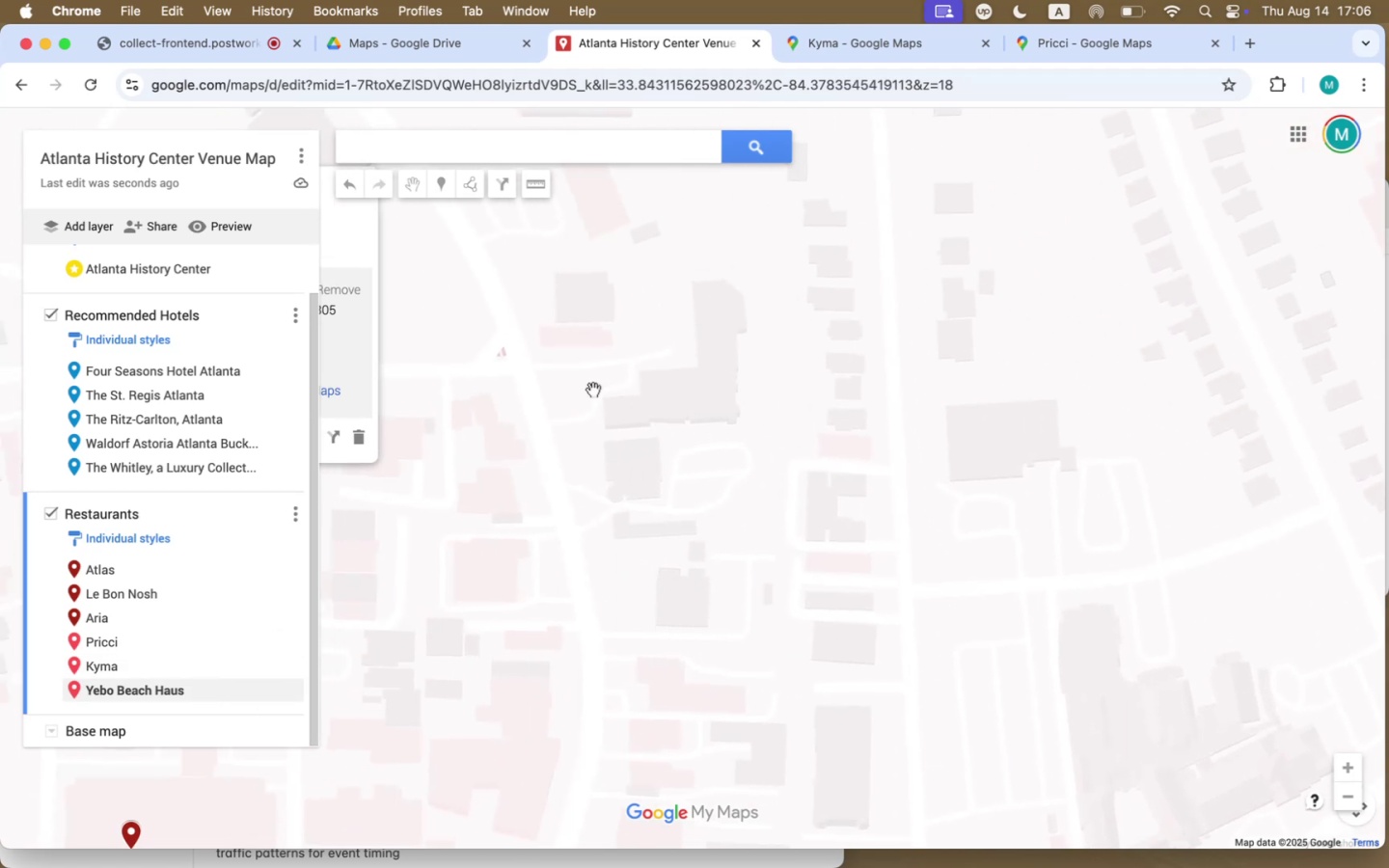 
left_click_drag(start_coordinate=[654, 466], to_coordinate=[1153, 509])
 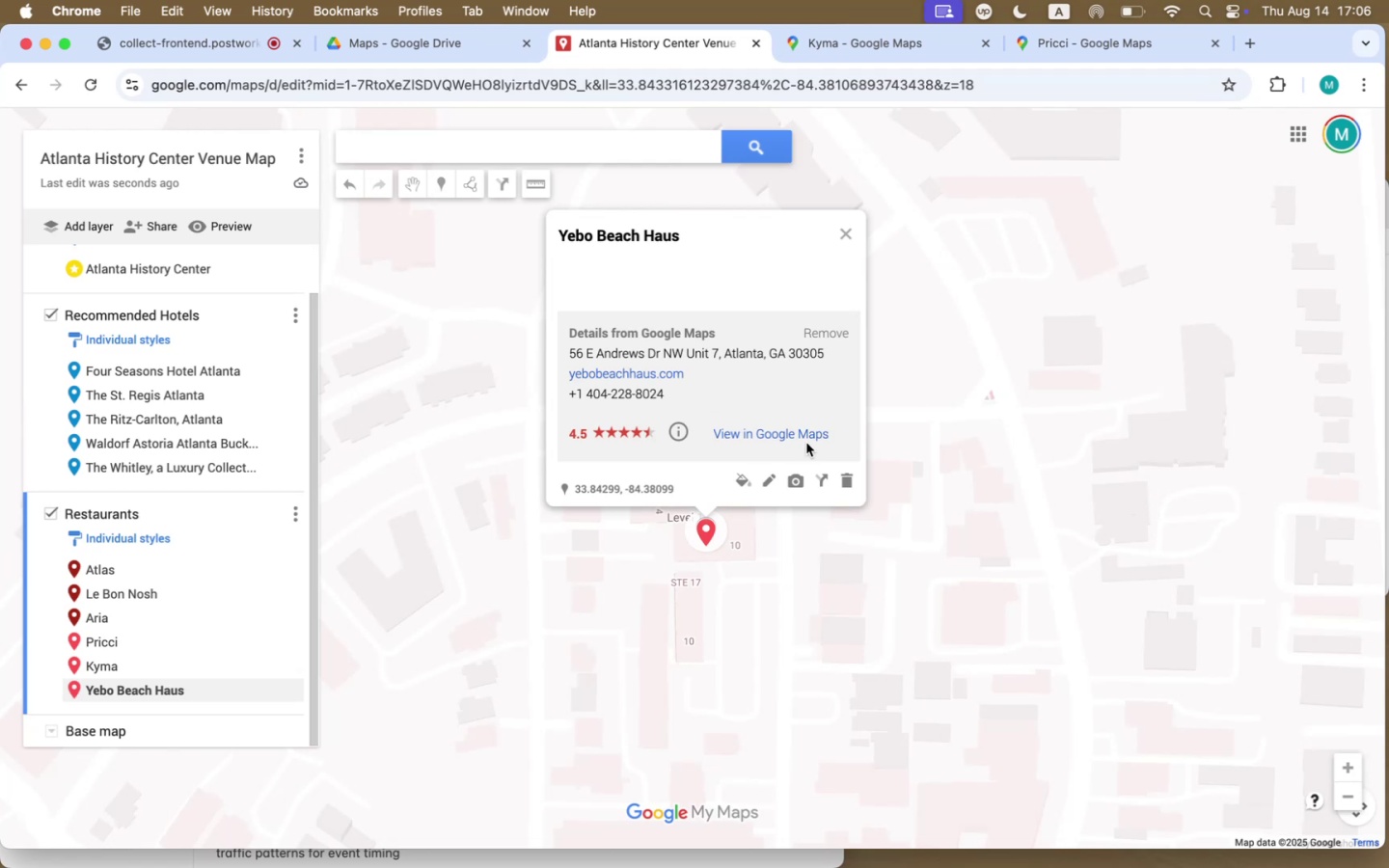 
left_click([805, 436])
 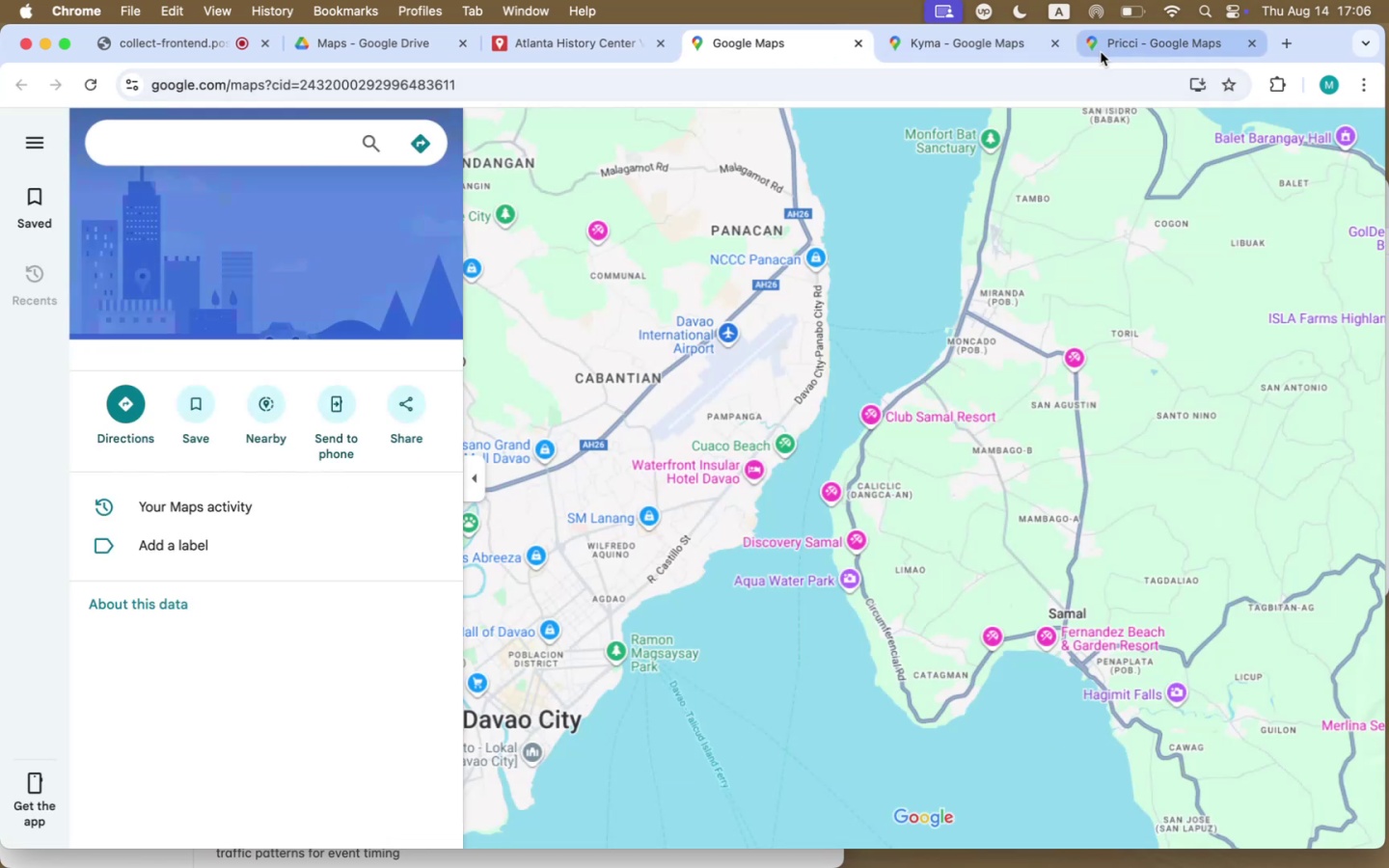 
left_click([1049, 44])
 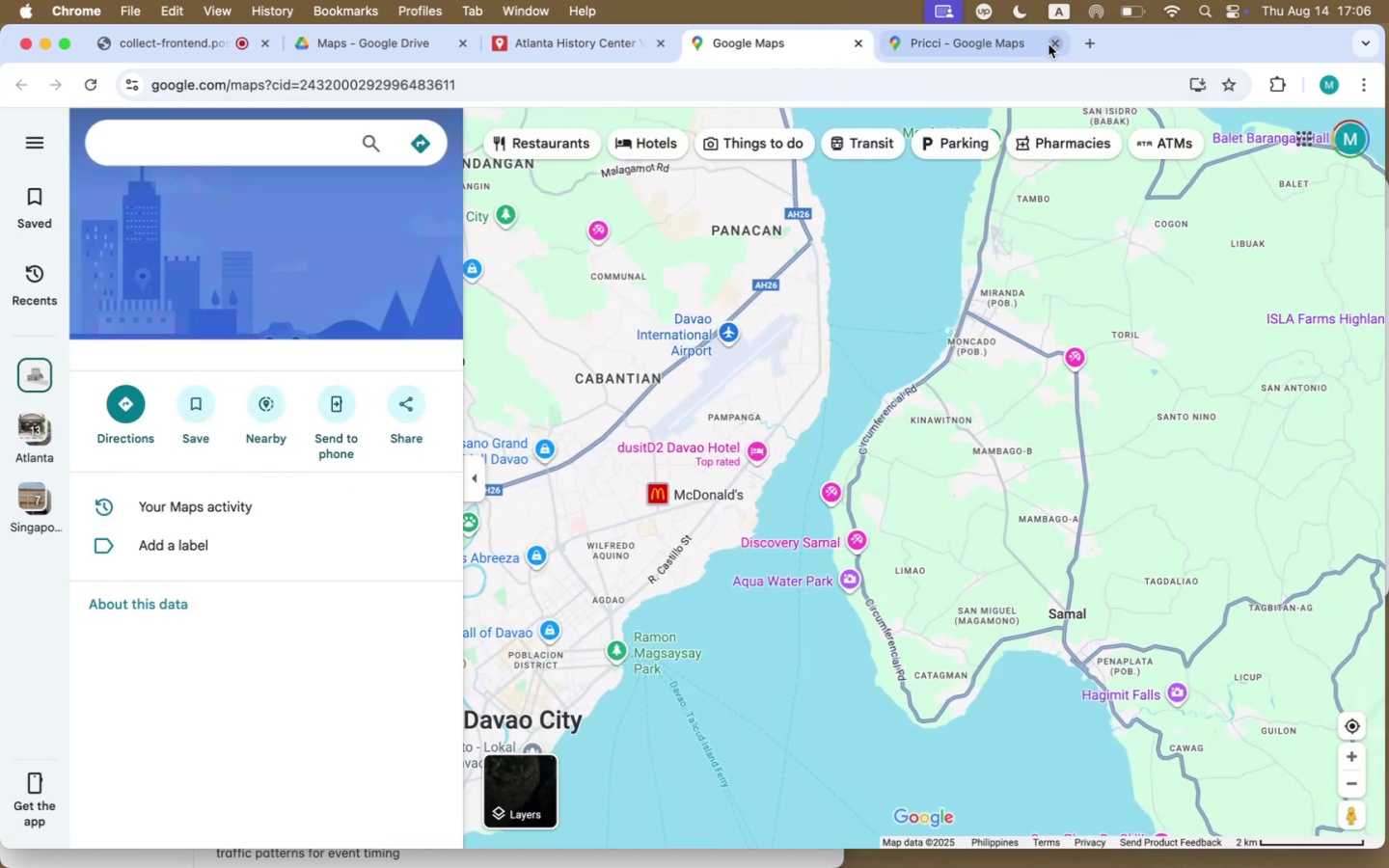 
double_click([1049, 44])
 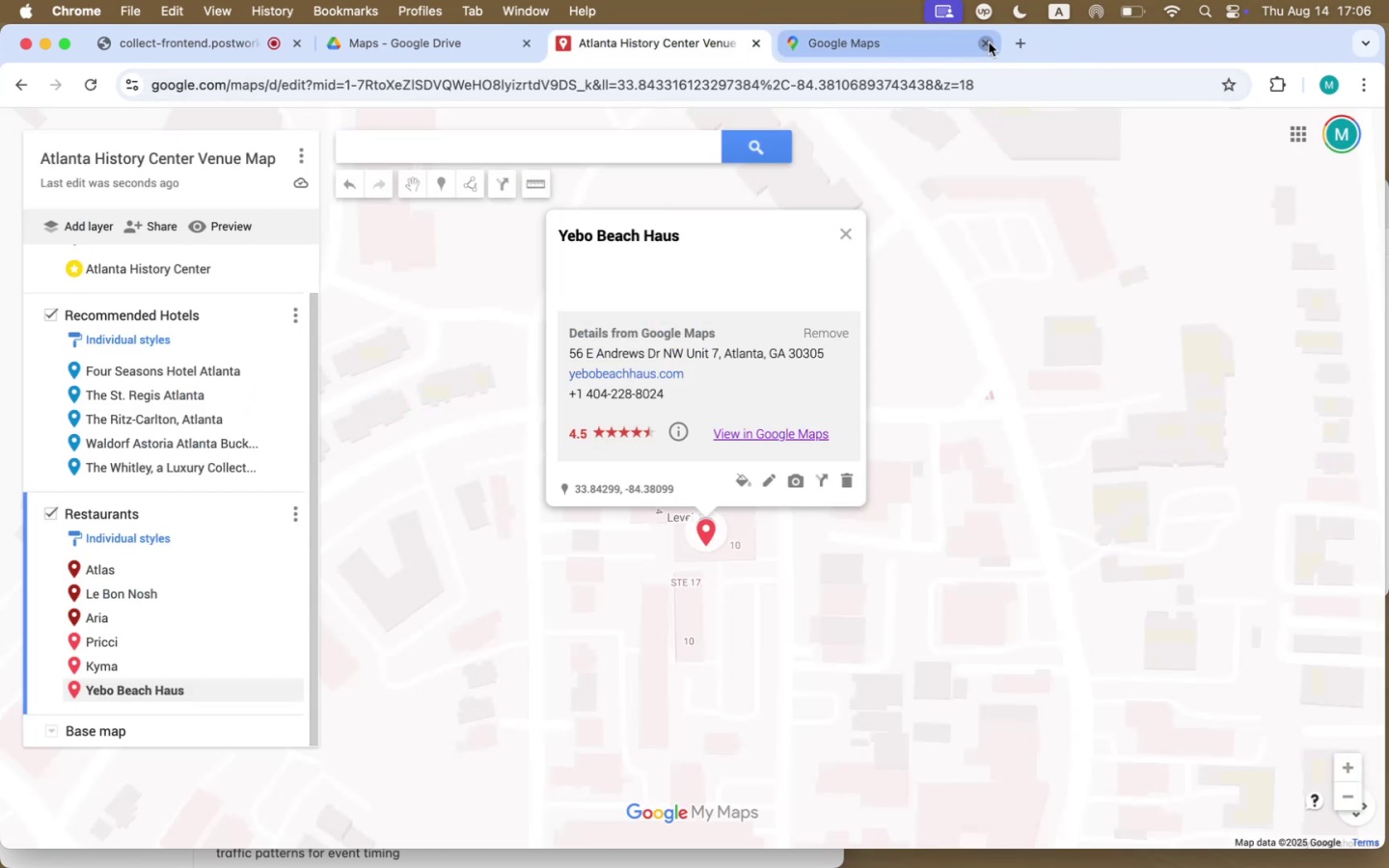 
wait(5.96)
 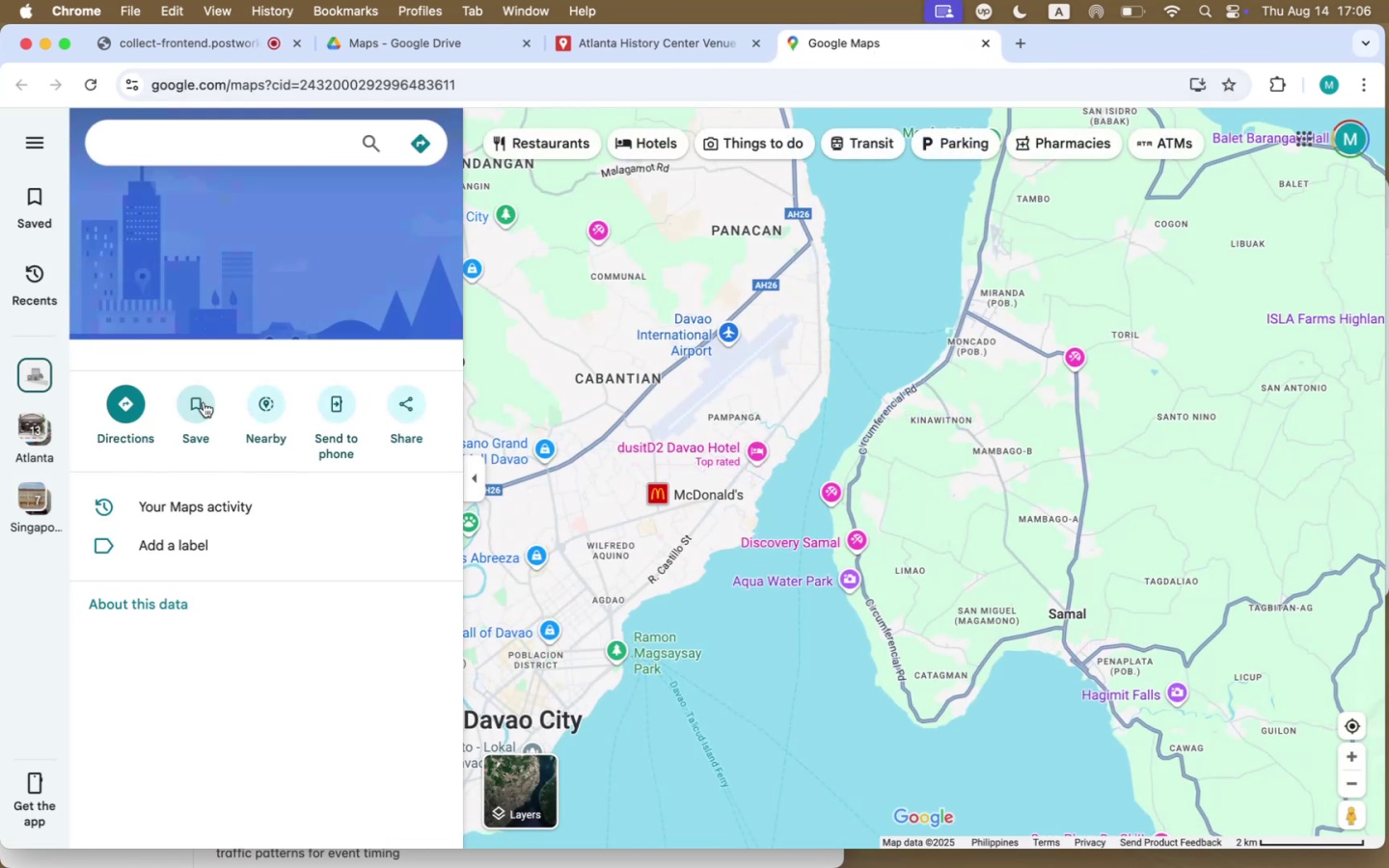 
left_click([772, 438])
 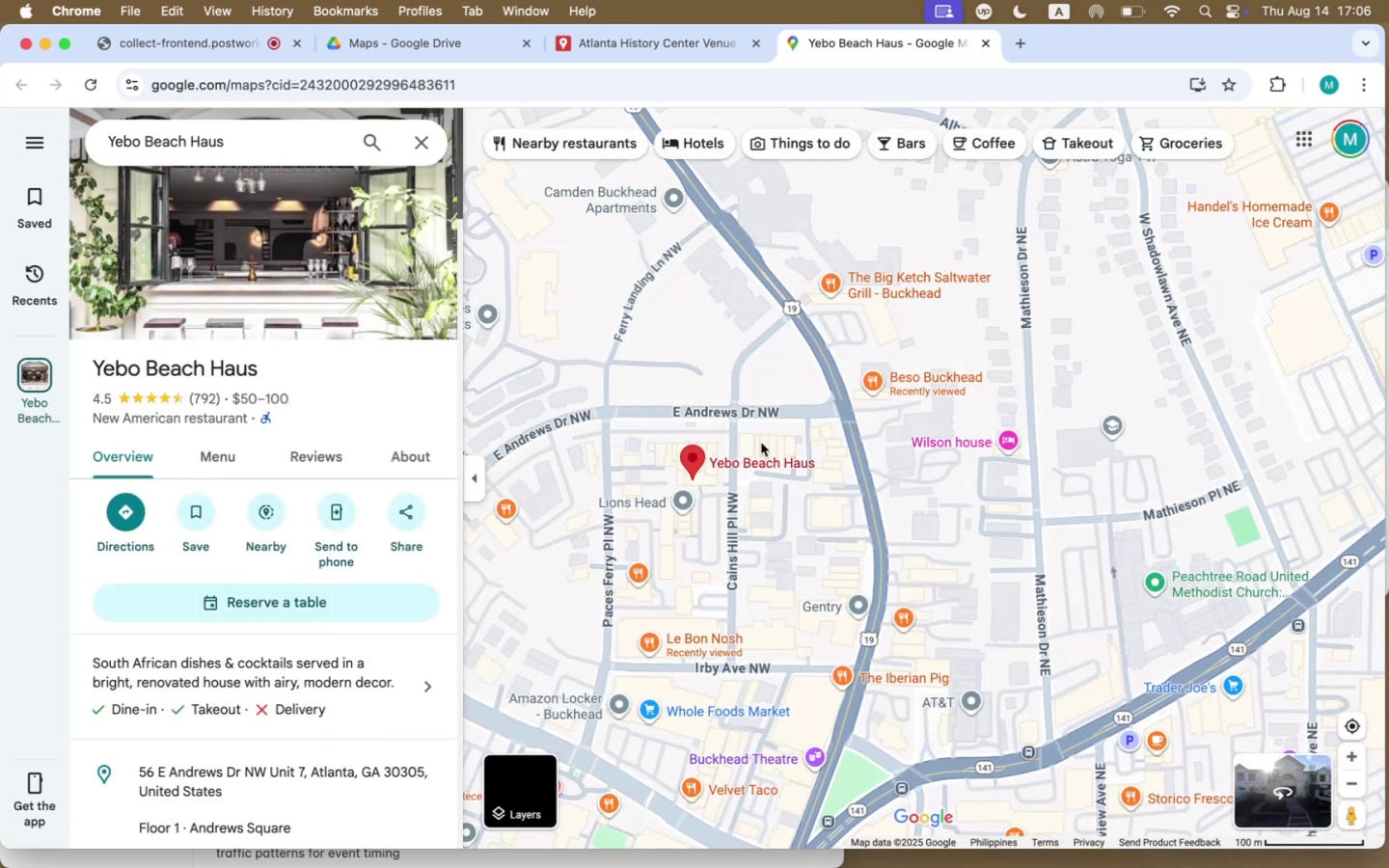 
scroll: coordinate [327, 689], scroll_direction: down, amount: 15.0
 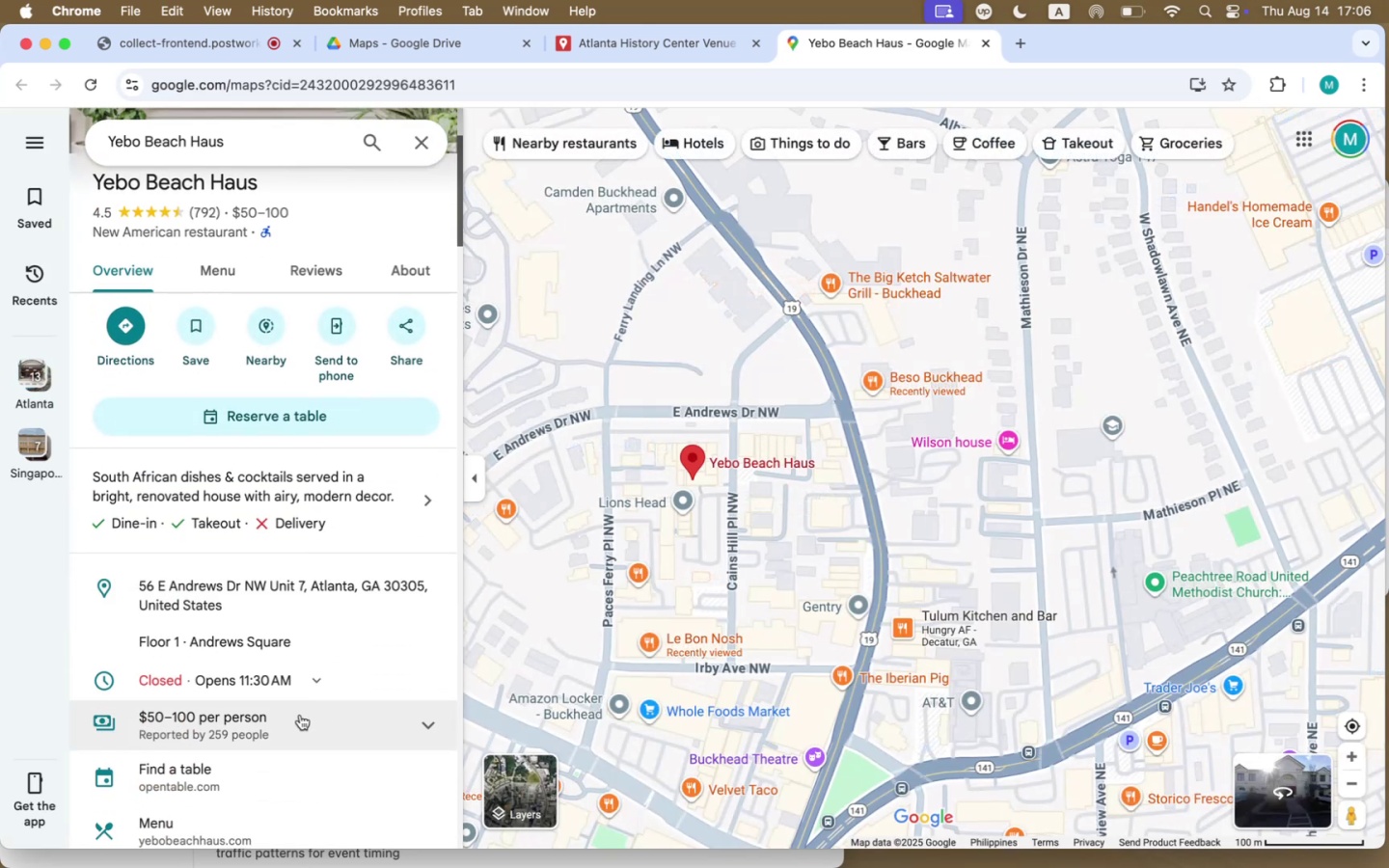 
left_click([300, 715])
 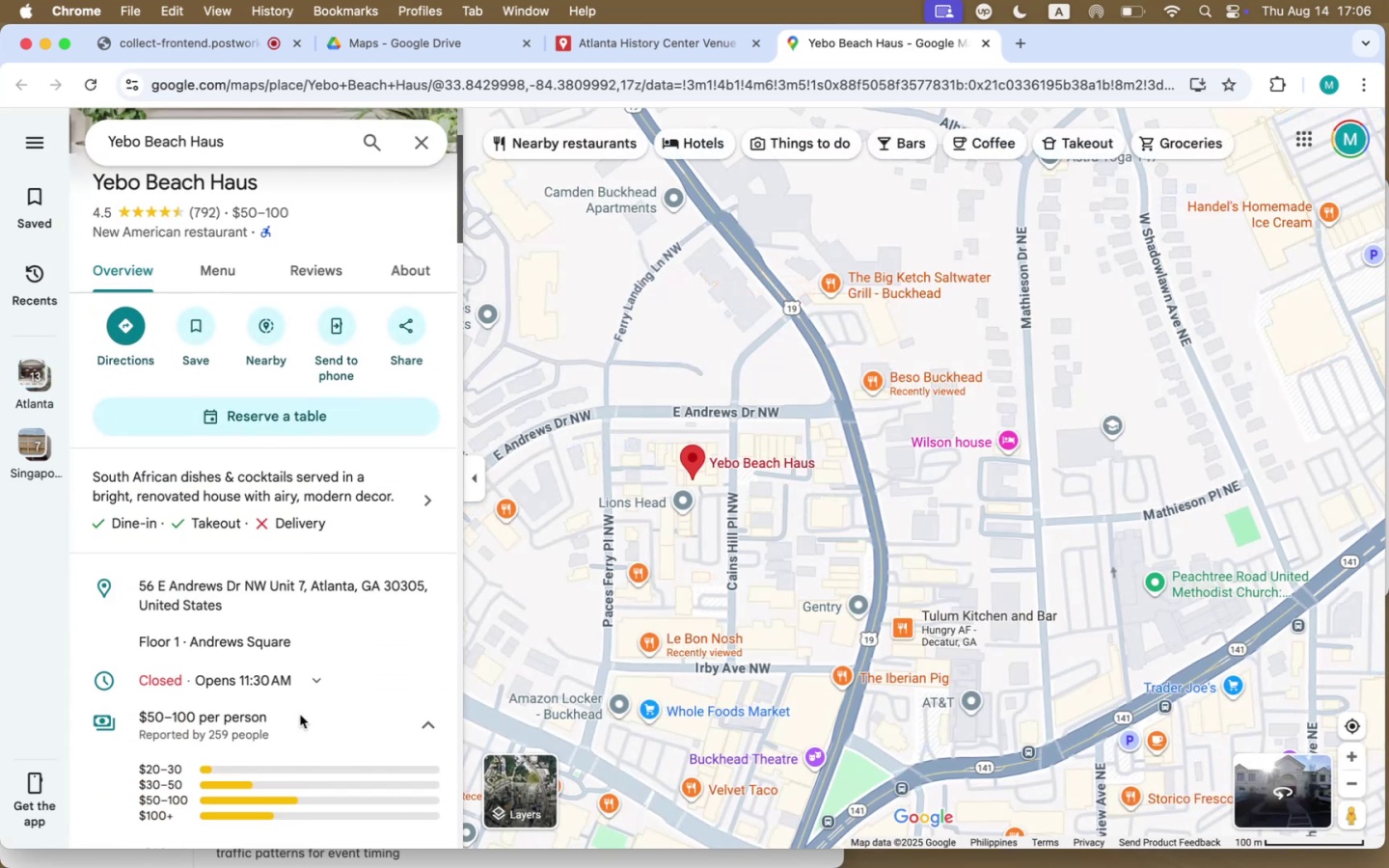 
scroll: coordinate [303, 714], scroll_direction: down, amount: 15.0
 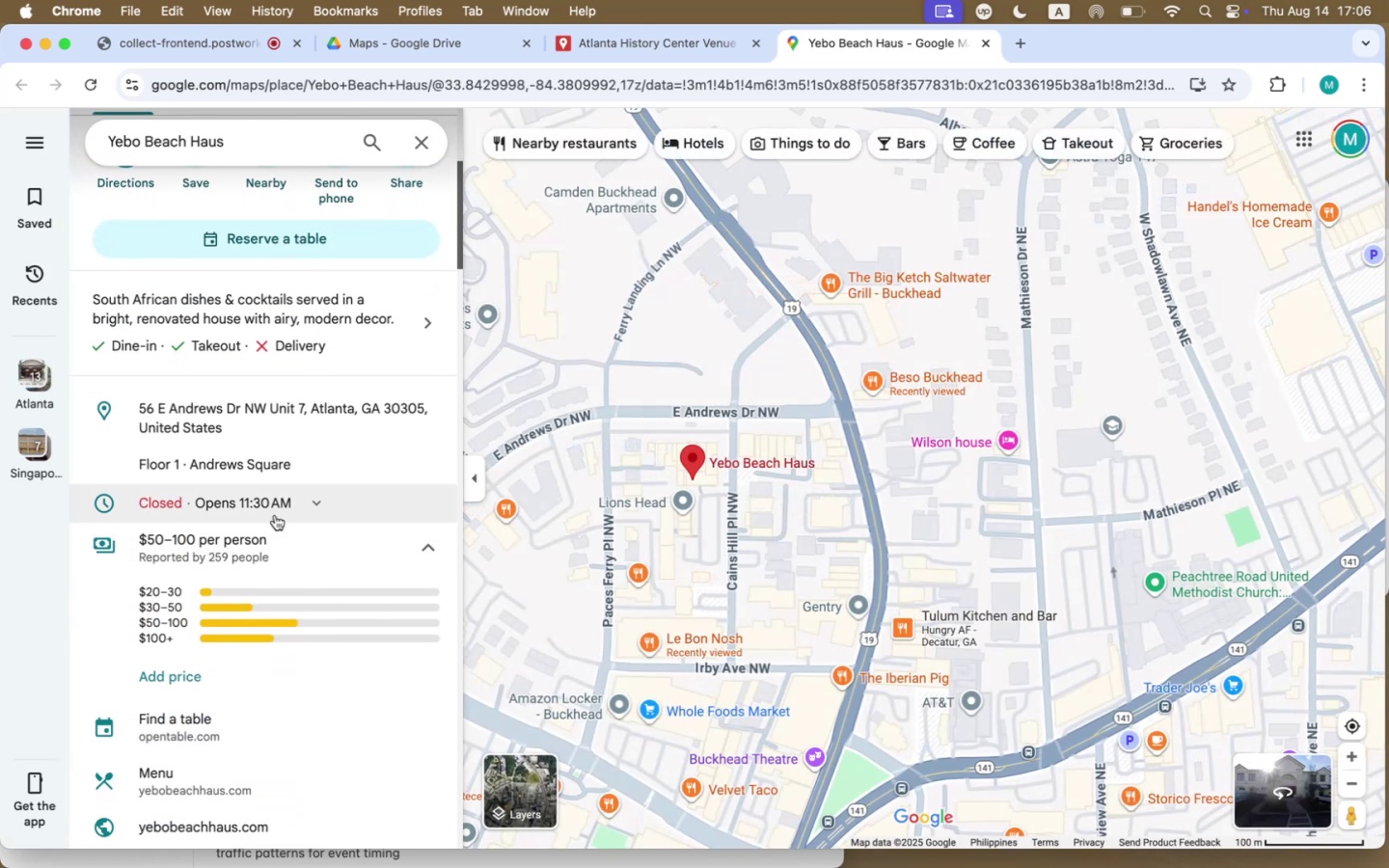 
left_click([277, 503])
 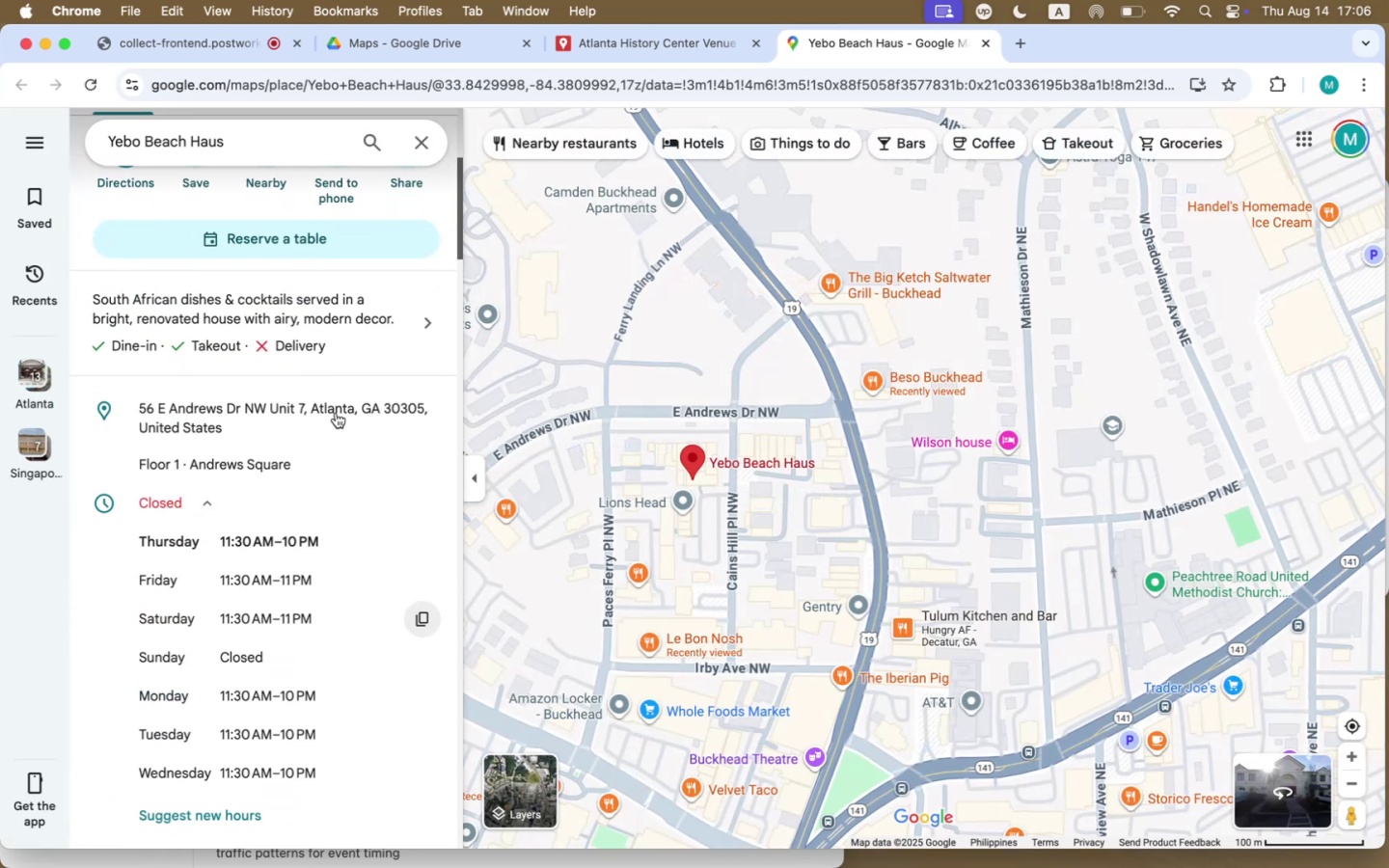 
left_click([457, 41])
 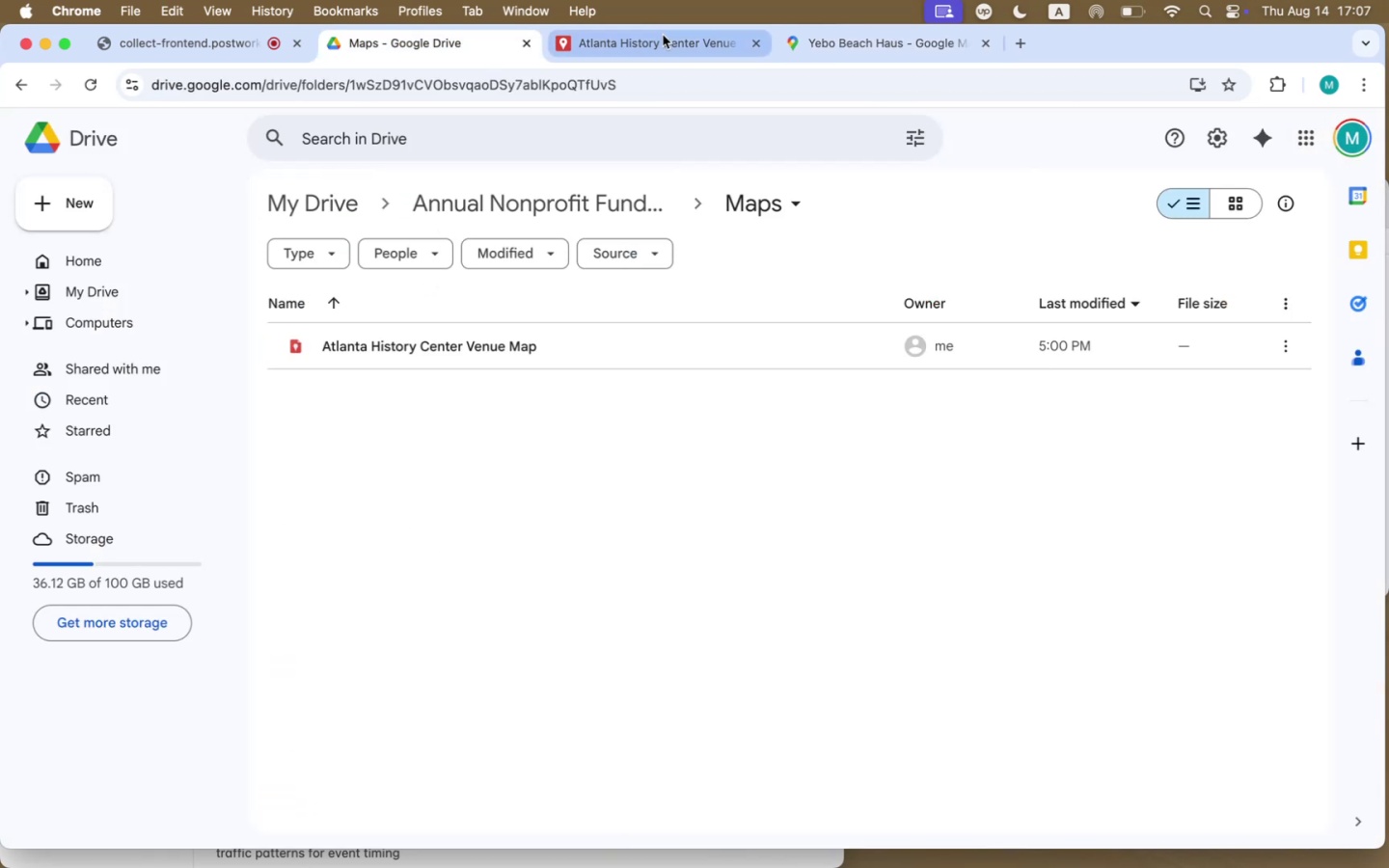 
left_click([663, 35])
 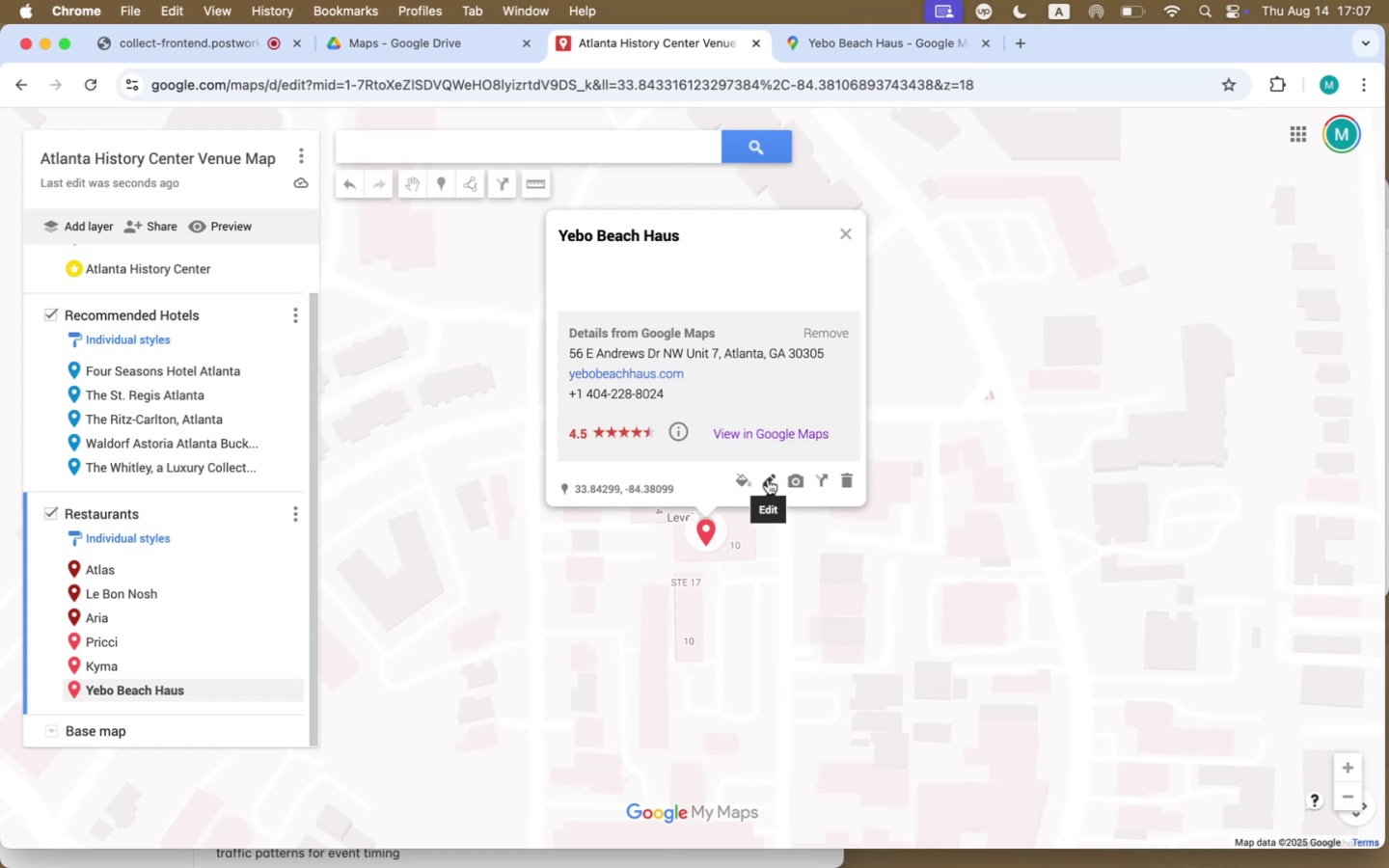 
left_click([768, 479])
 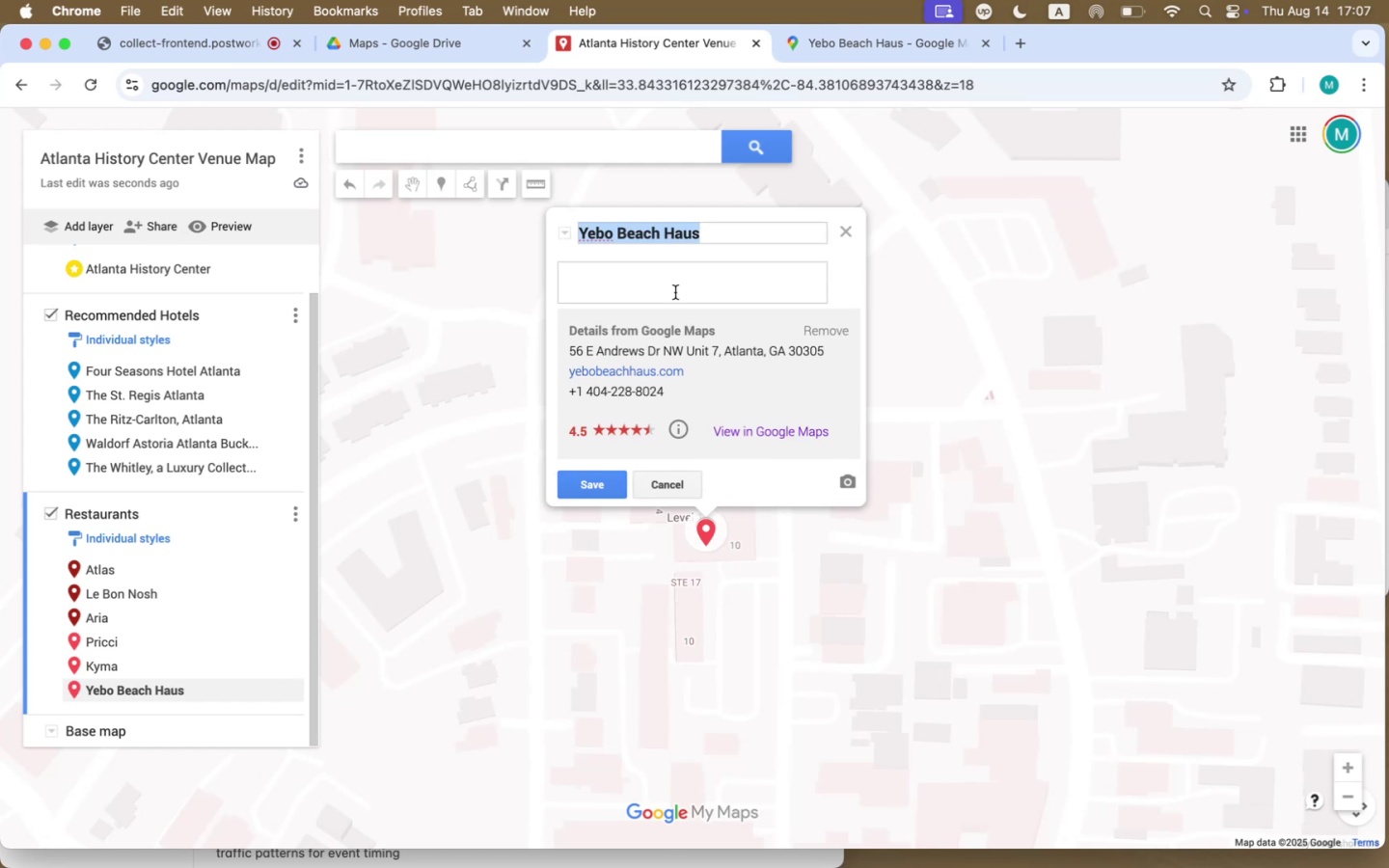 
left_click_drag(start_coordinate=[671, 257], to_coordinate=[673, 263])
 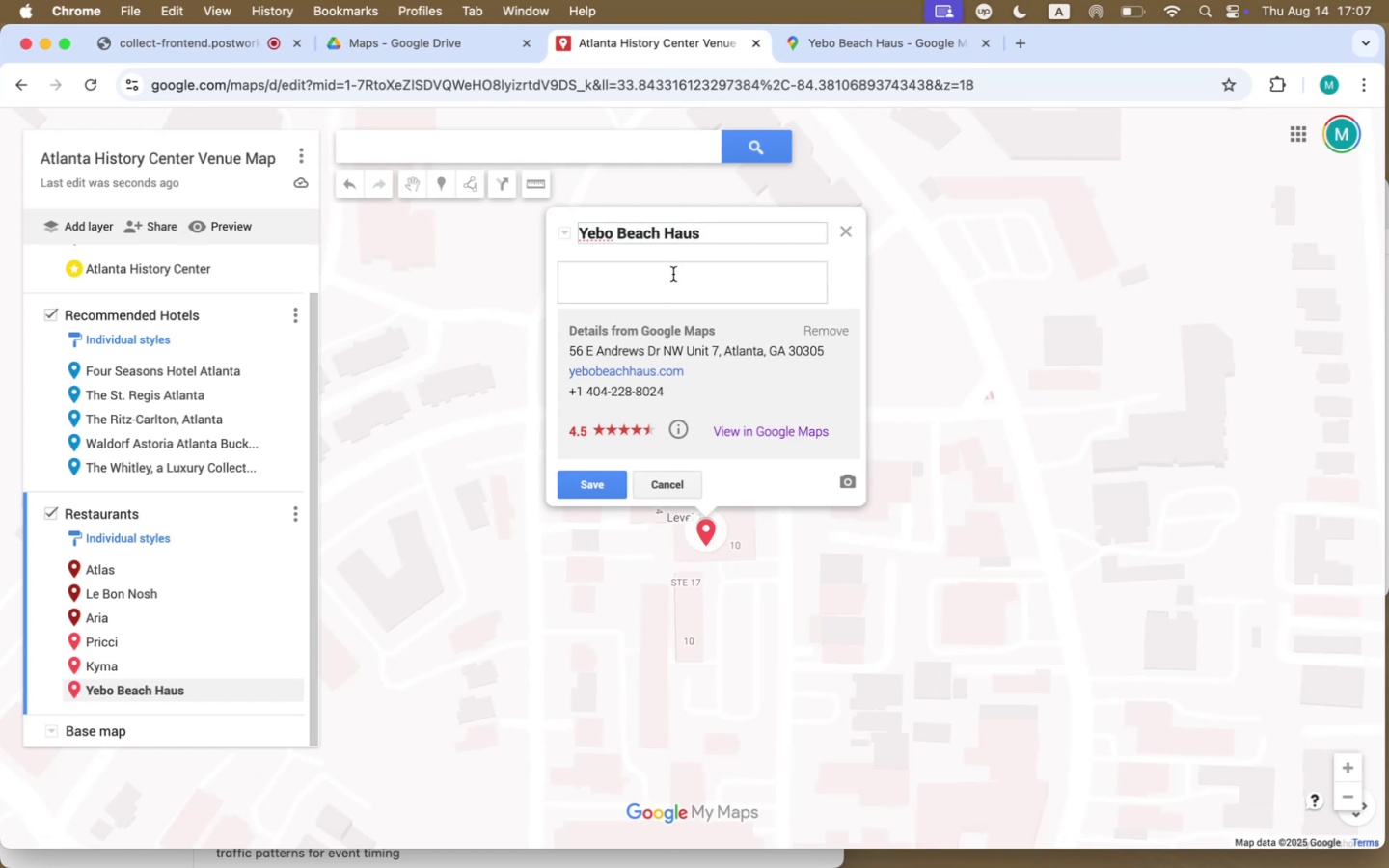 
double_click([673, 274])
 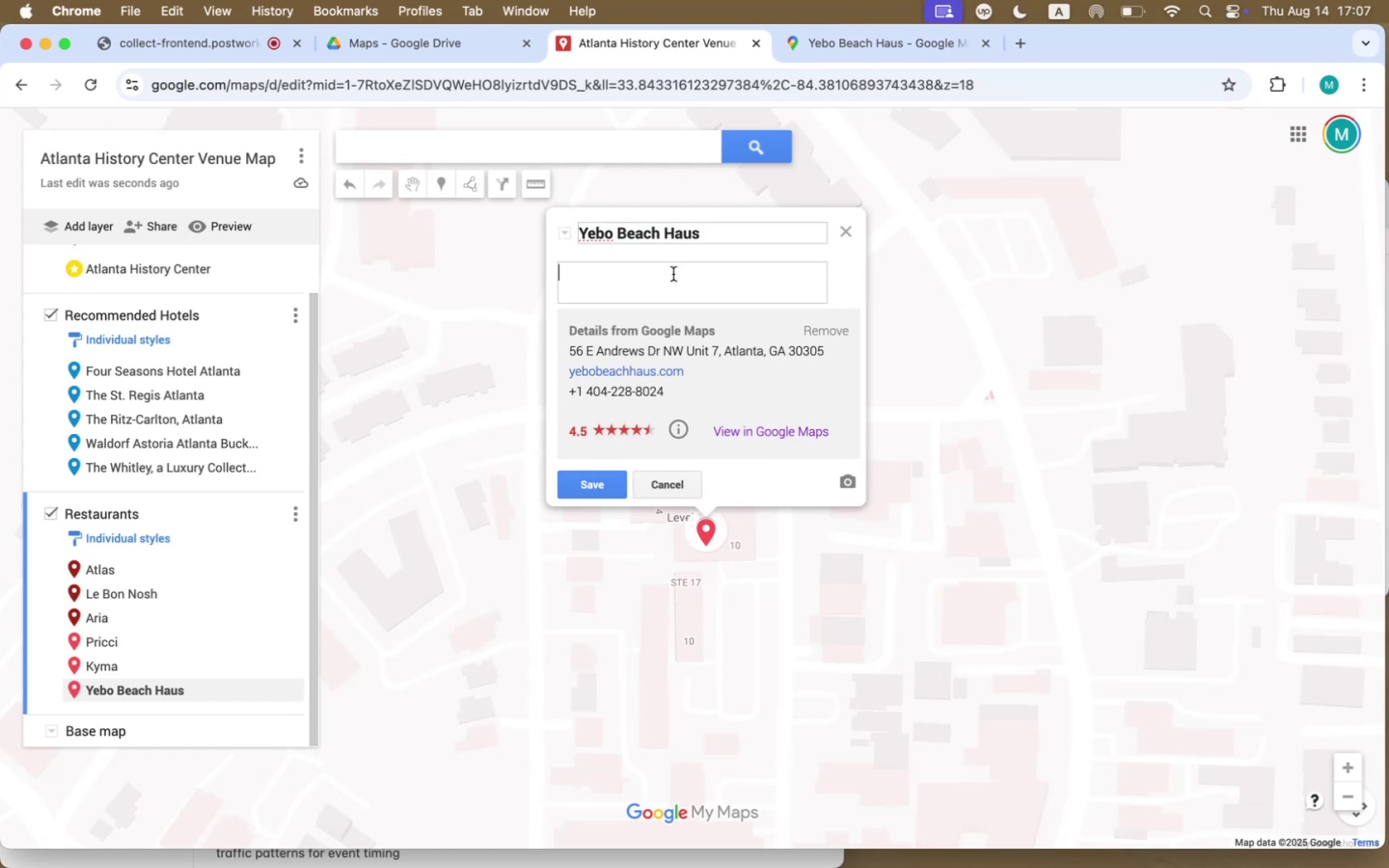 
key(Shift+ShiftLeft)
 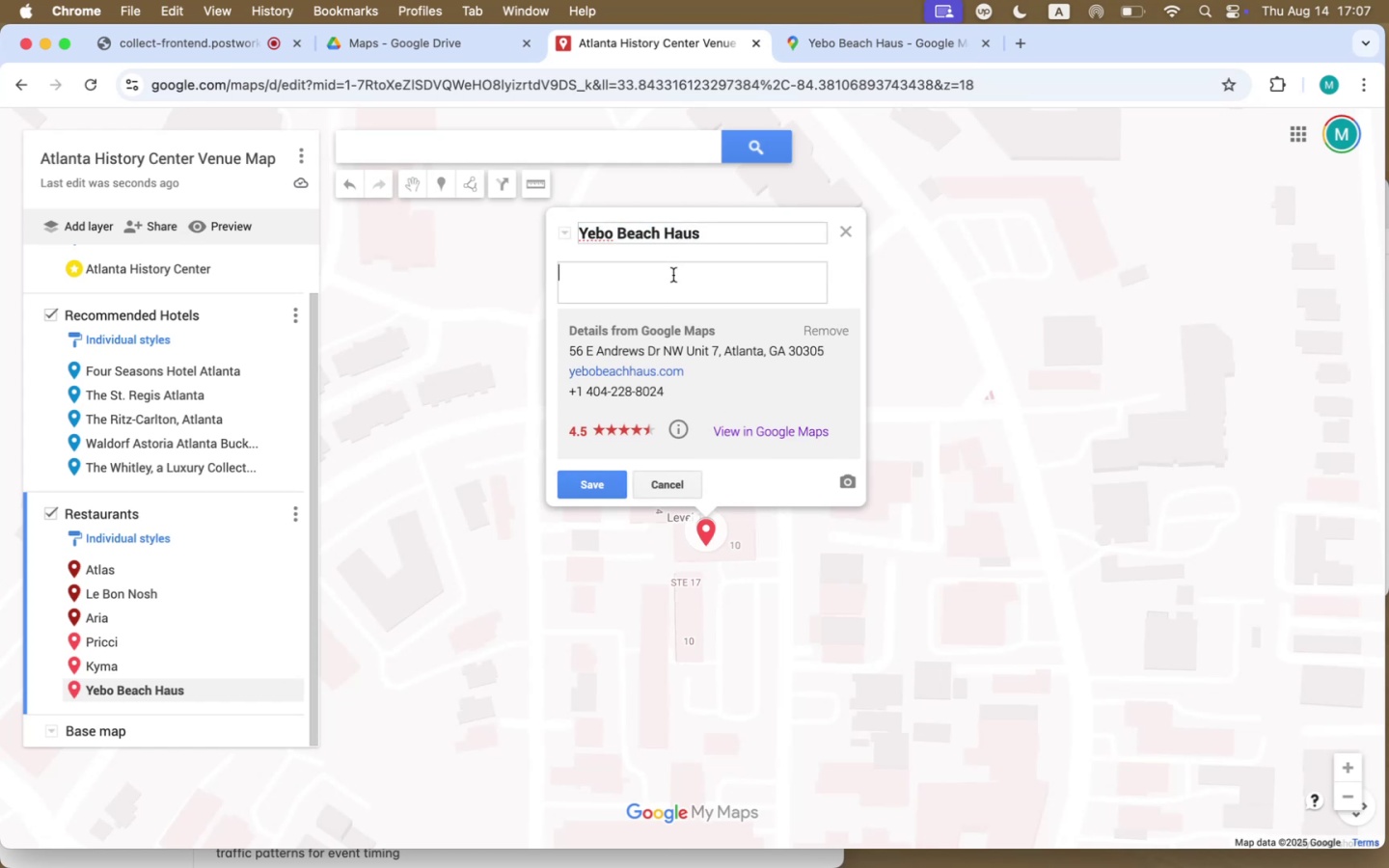 
hold_key(key=Fn, duration=0.69)
 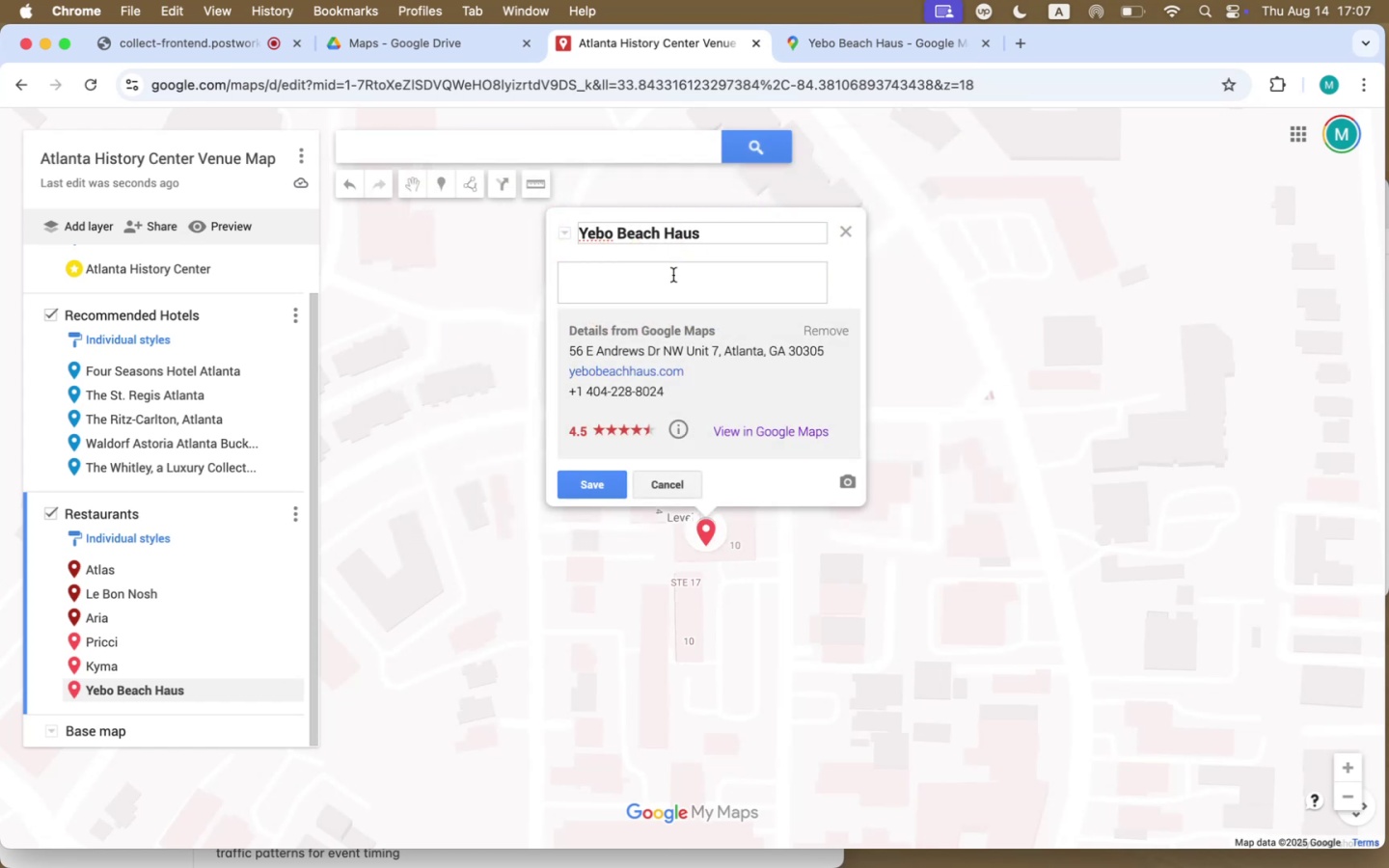 
key(Fn)
 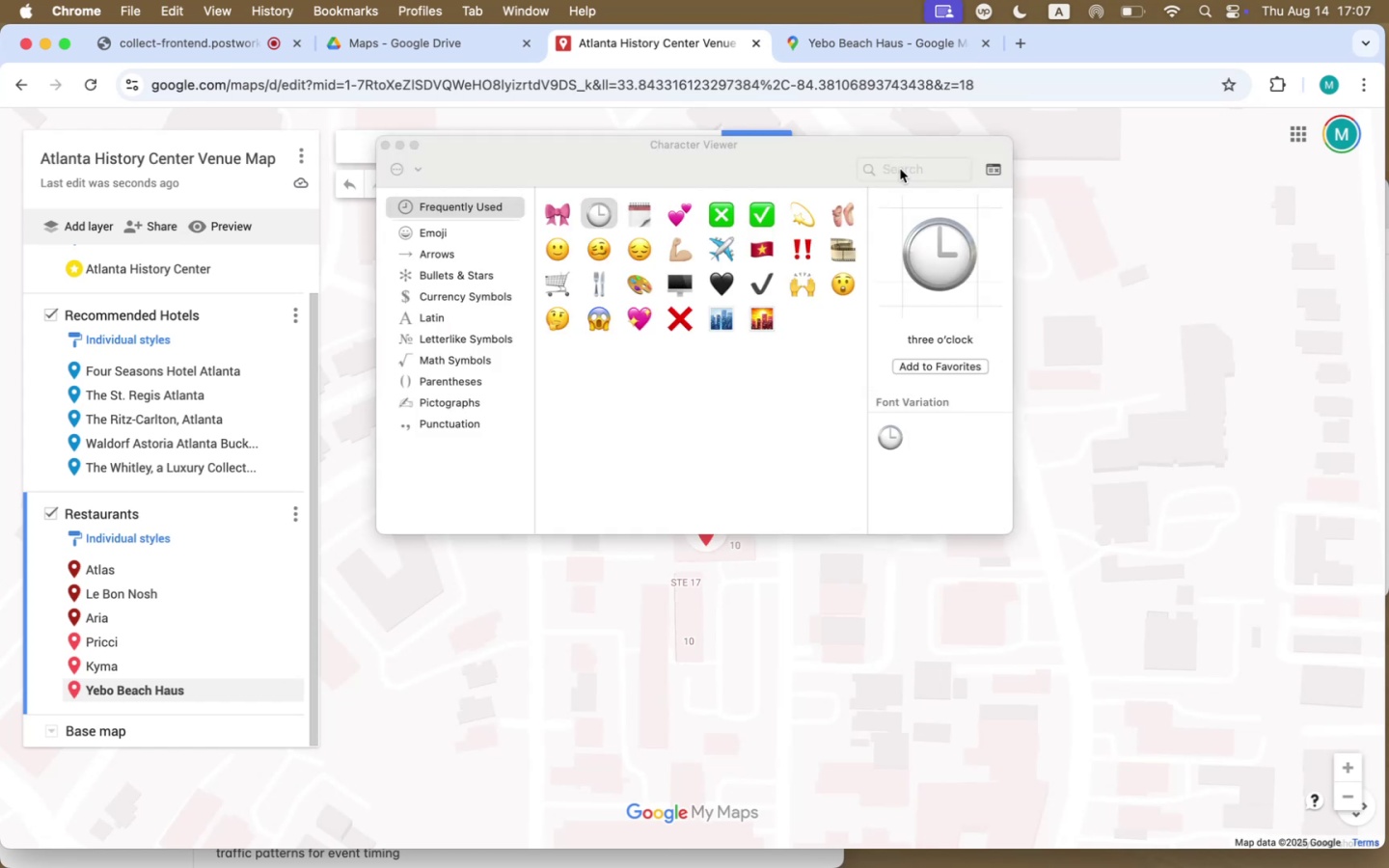 
left_click([924, 165])
 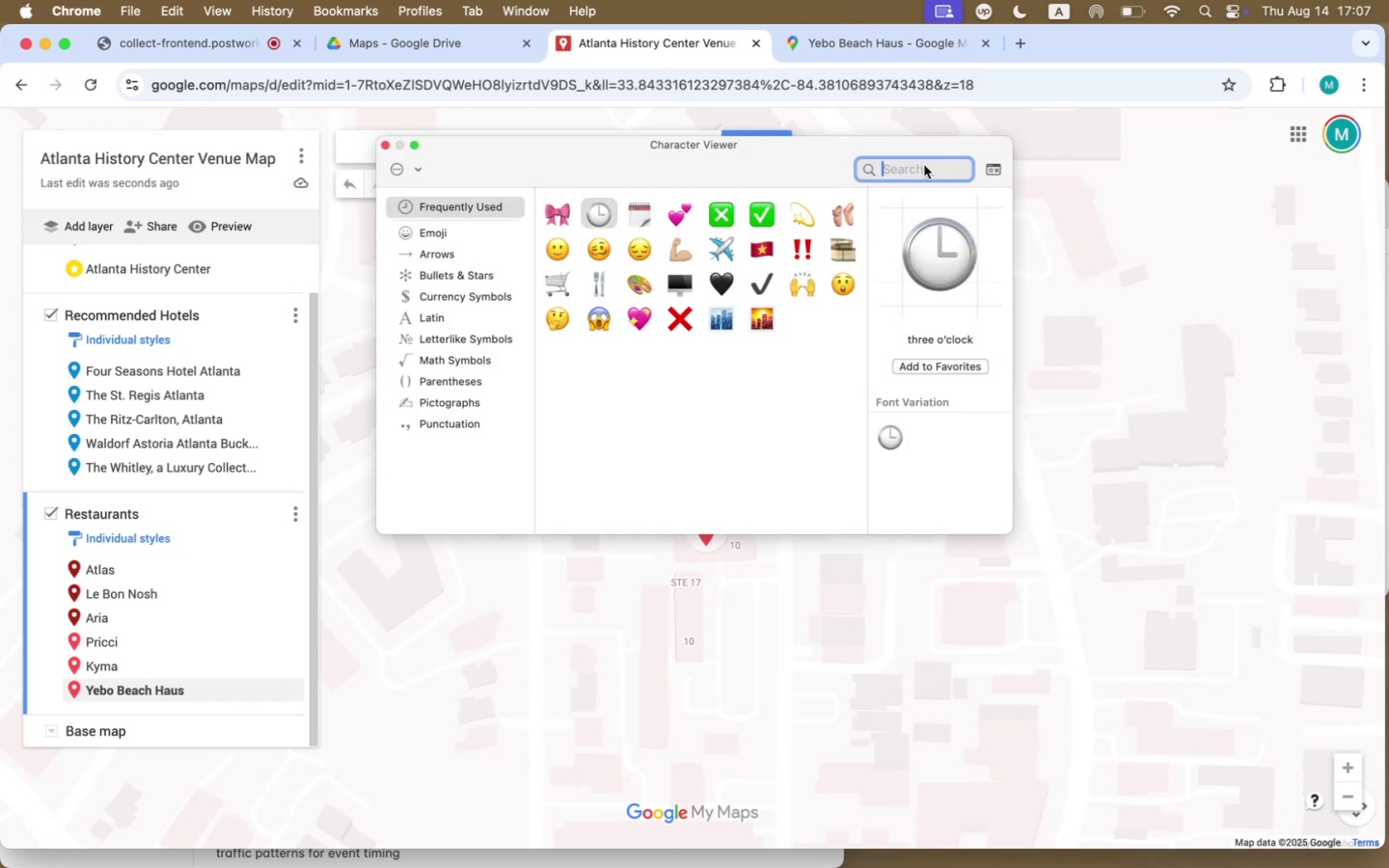 
type(Open)
key(Backspace)
key(Backspace)
key(Backspace)
key(Backspace)
 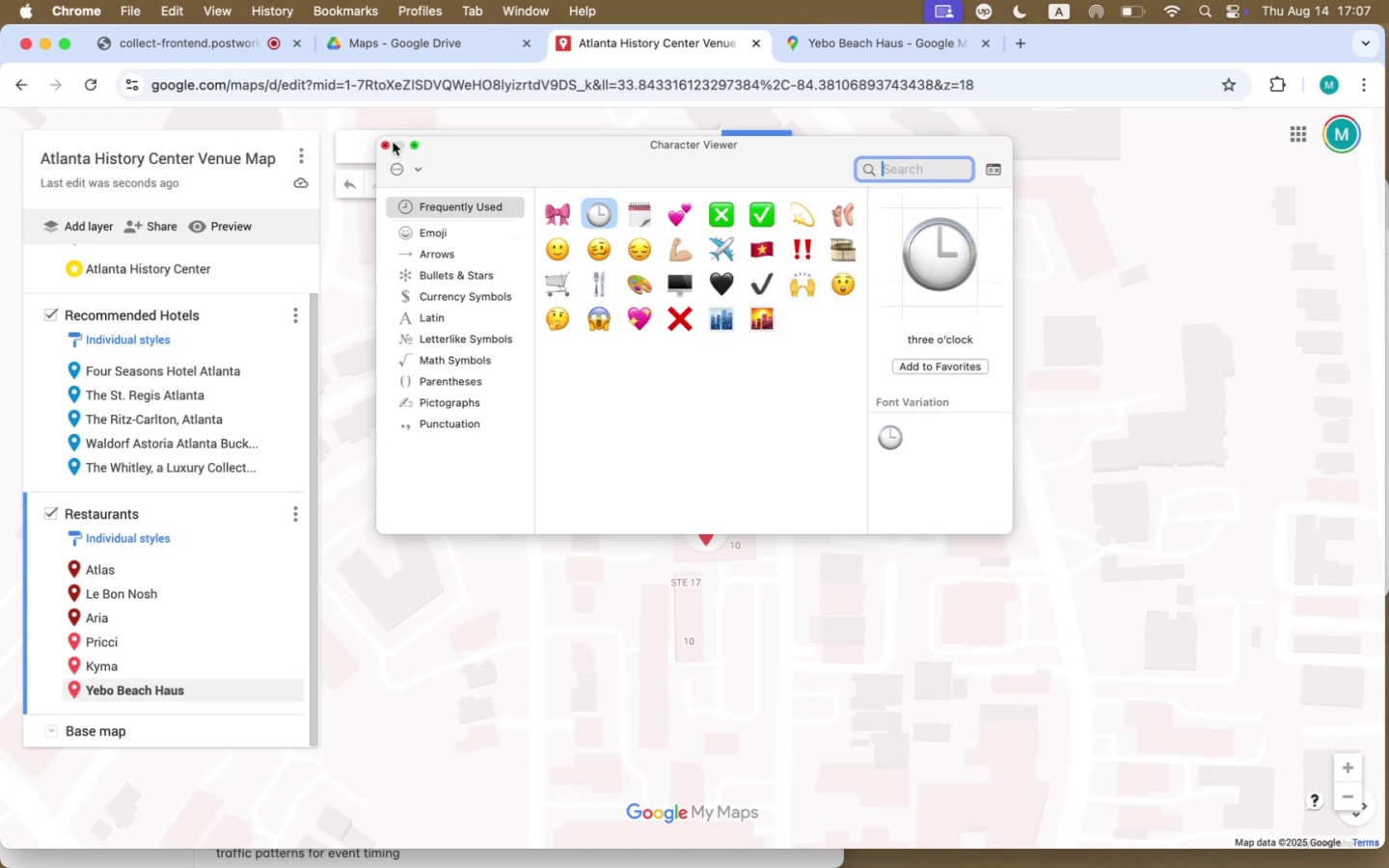 
left_click([385, 145])
 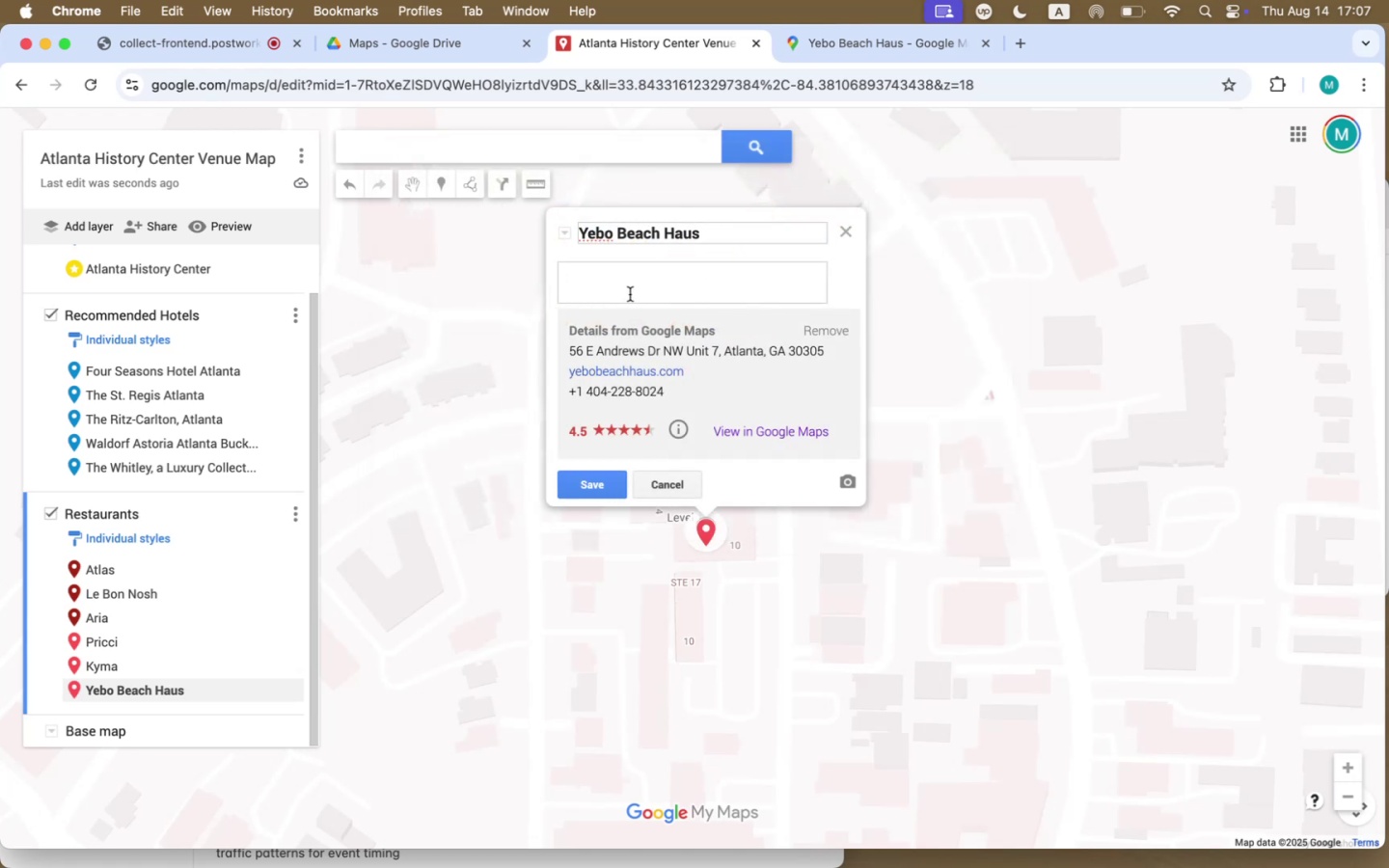 
key(Fn)
 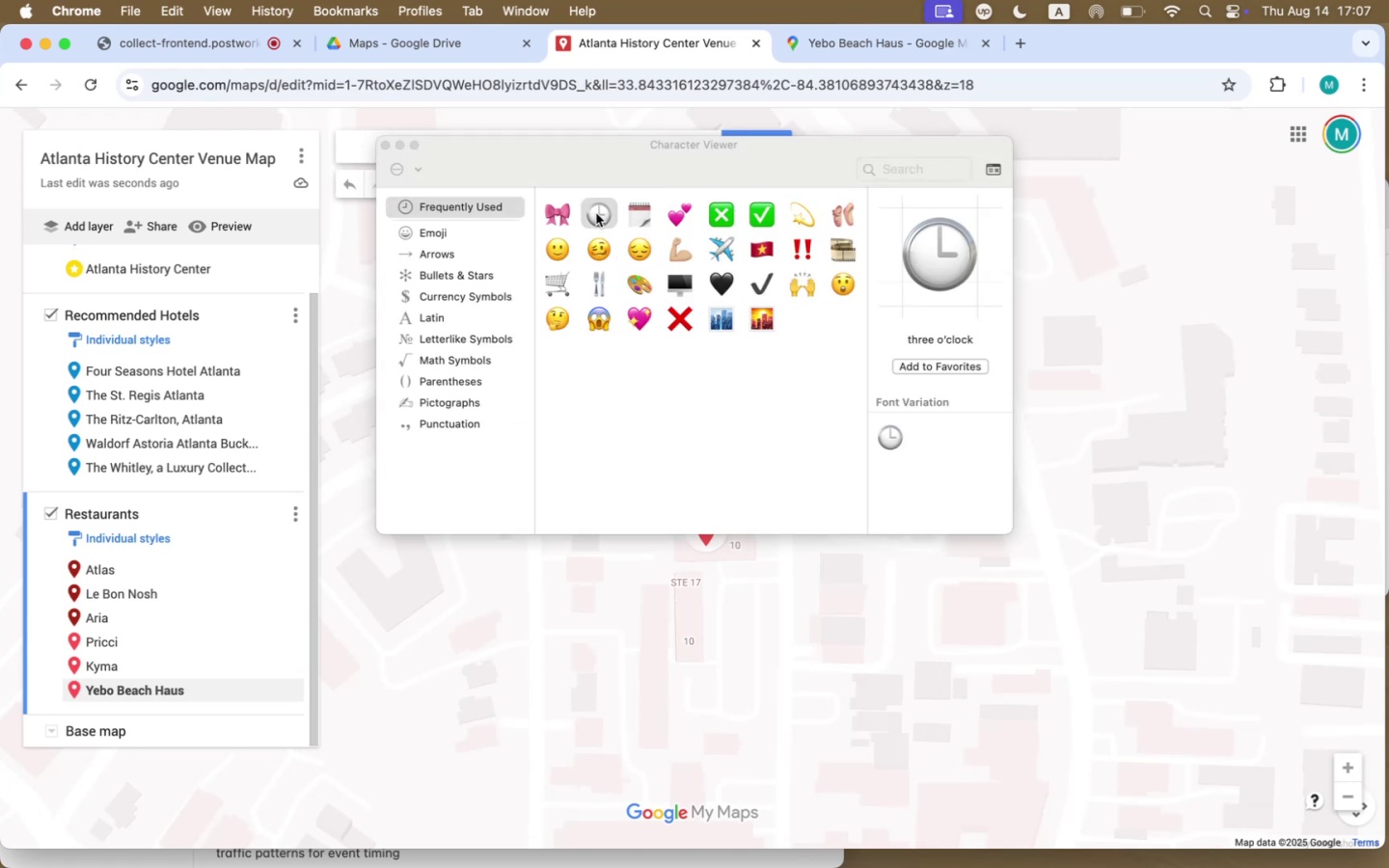 
left_click([596, 213])
 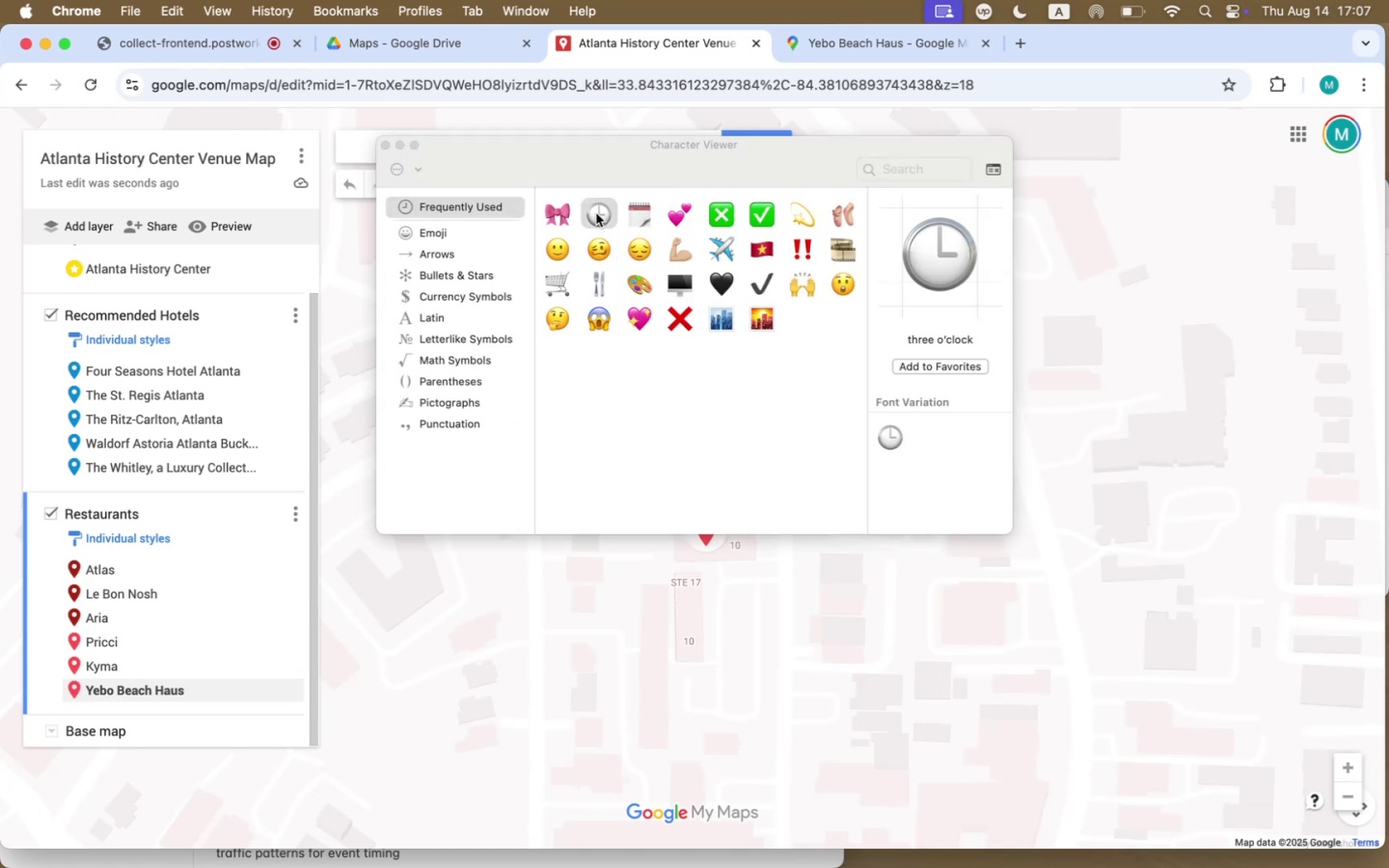 
double_click([596, 213])
 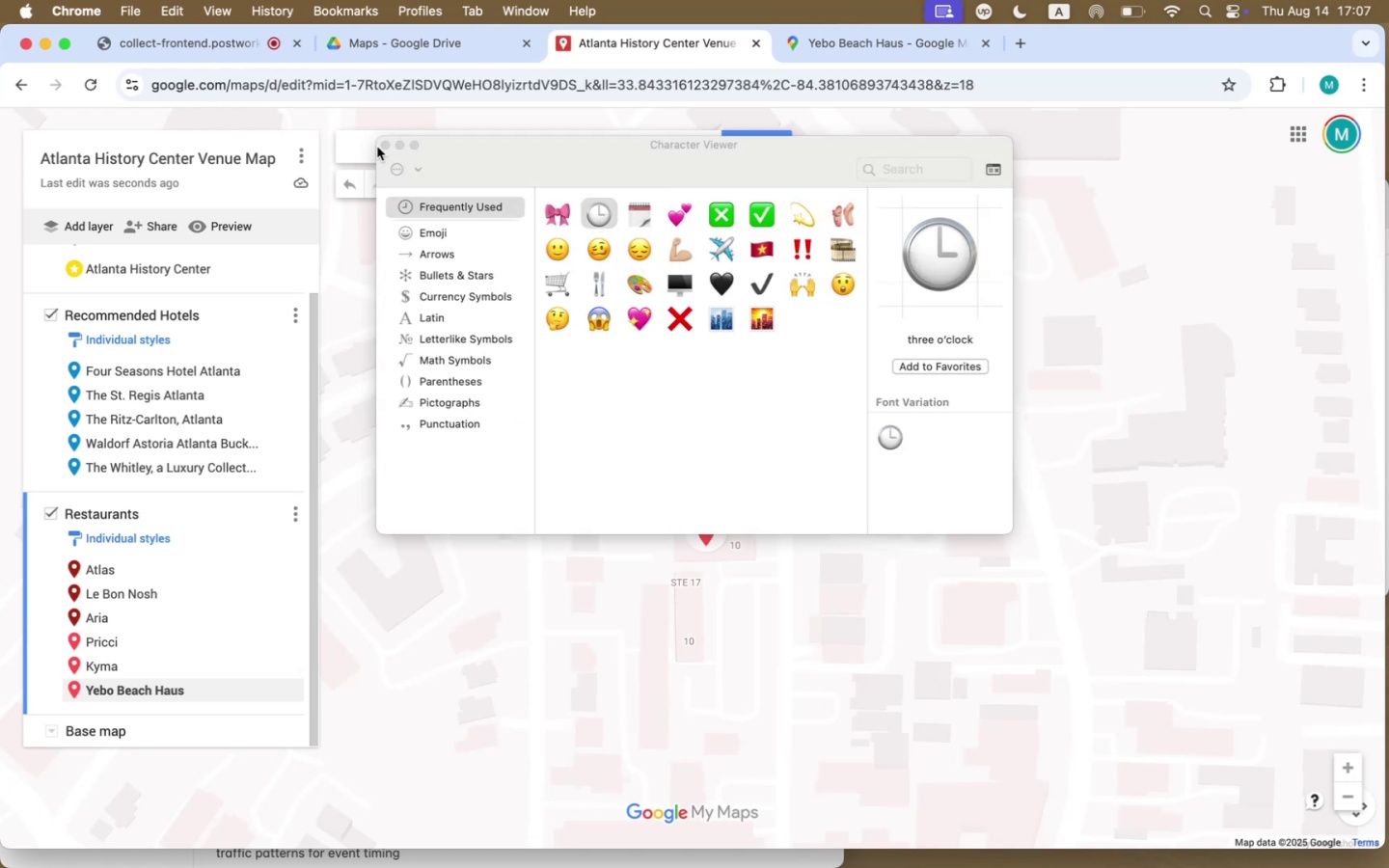 
left_click([380, 141])
 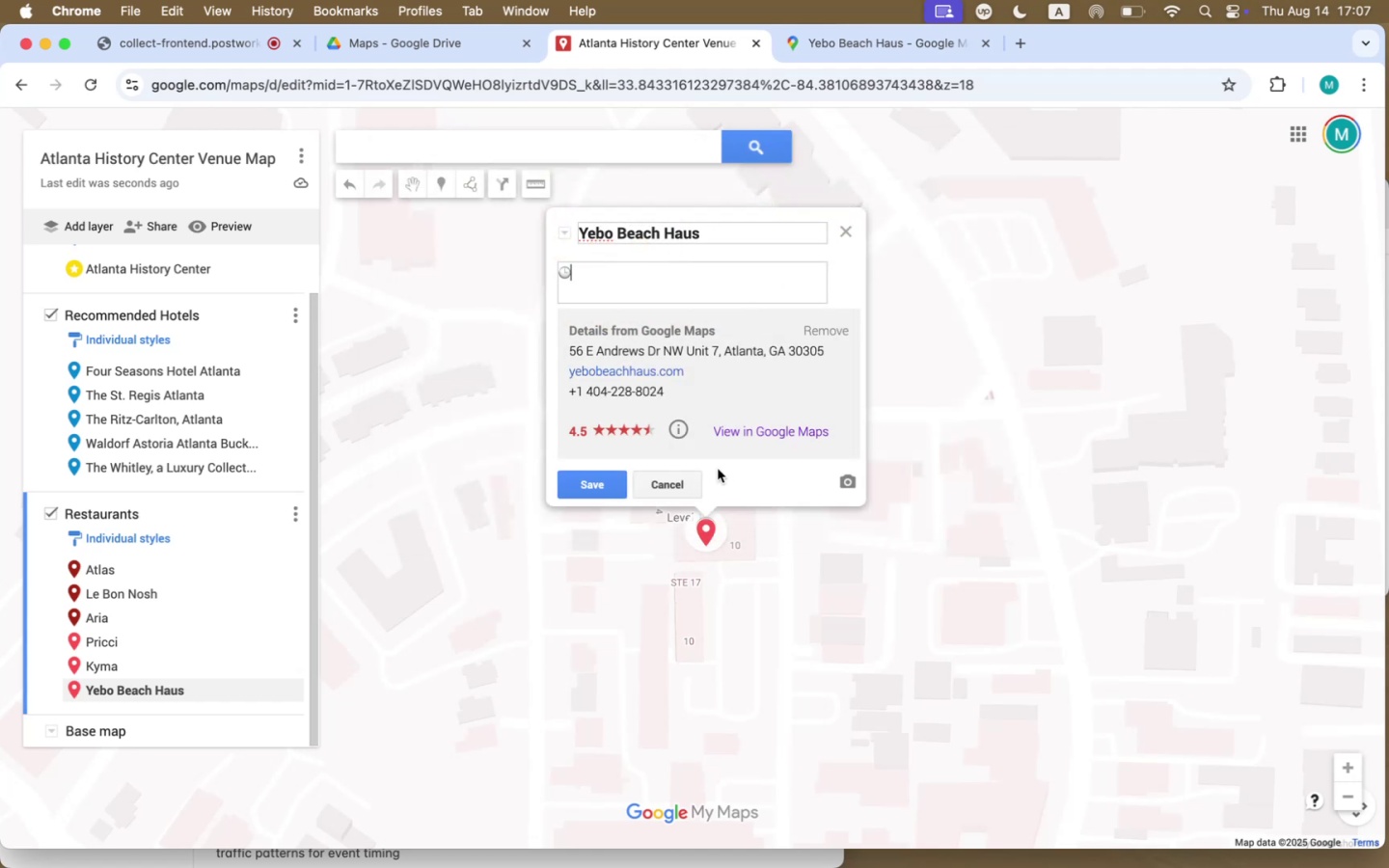 
type( Open pre-event and post-event)
 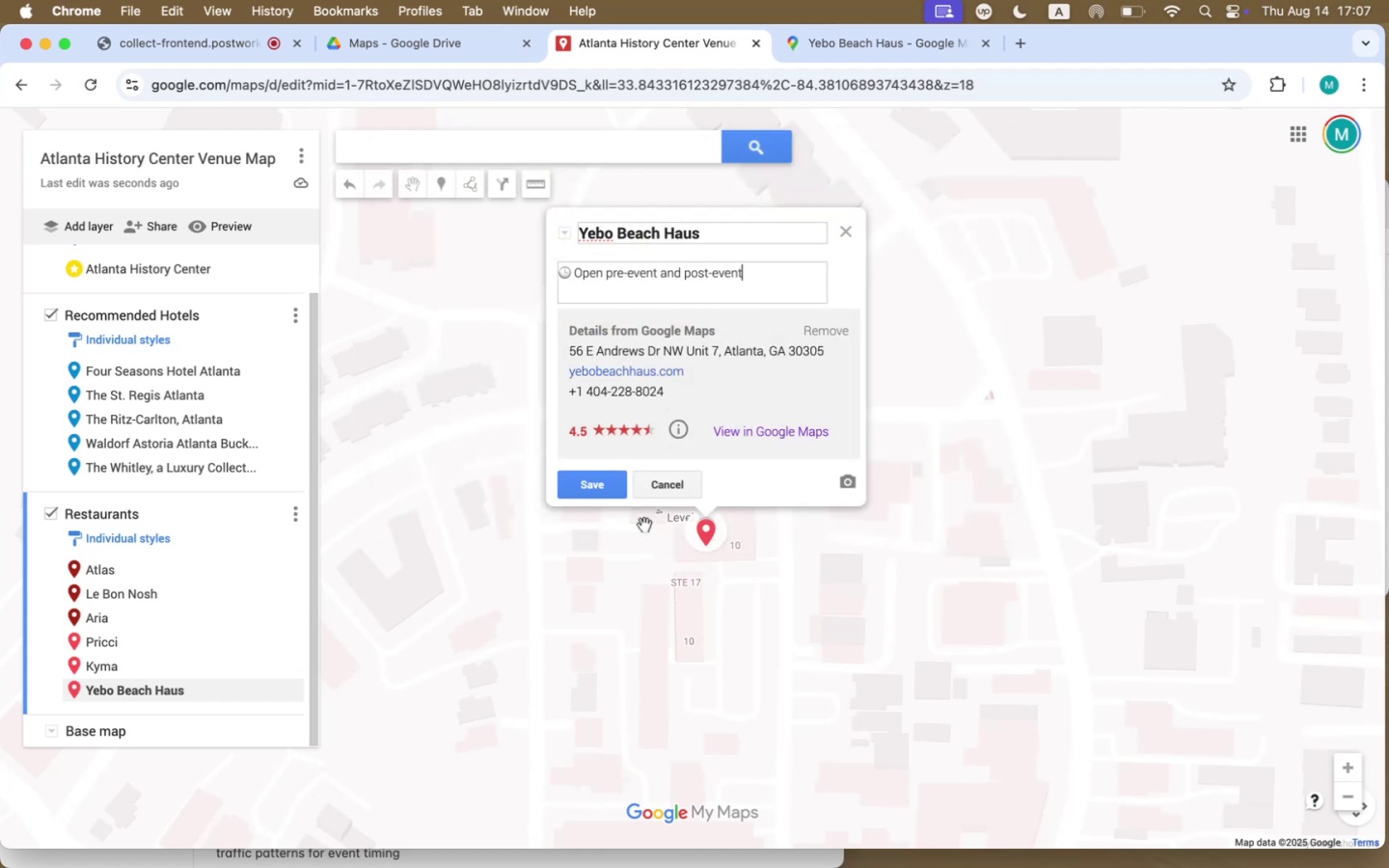 
left_click([588, 489])
 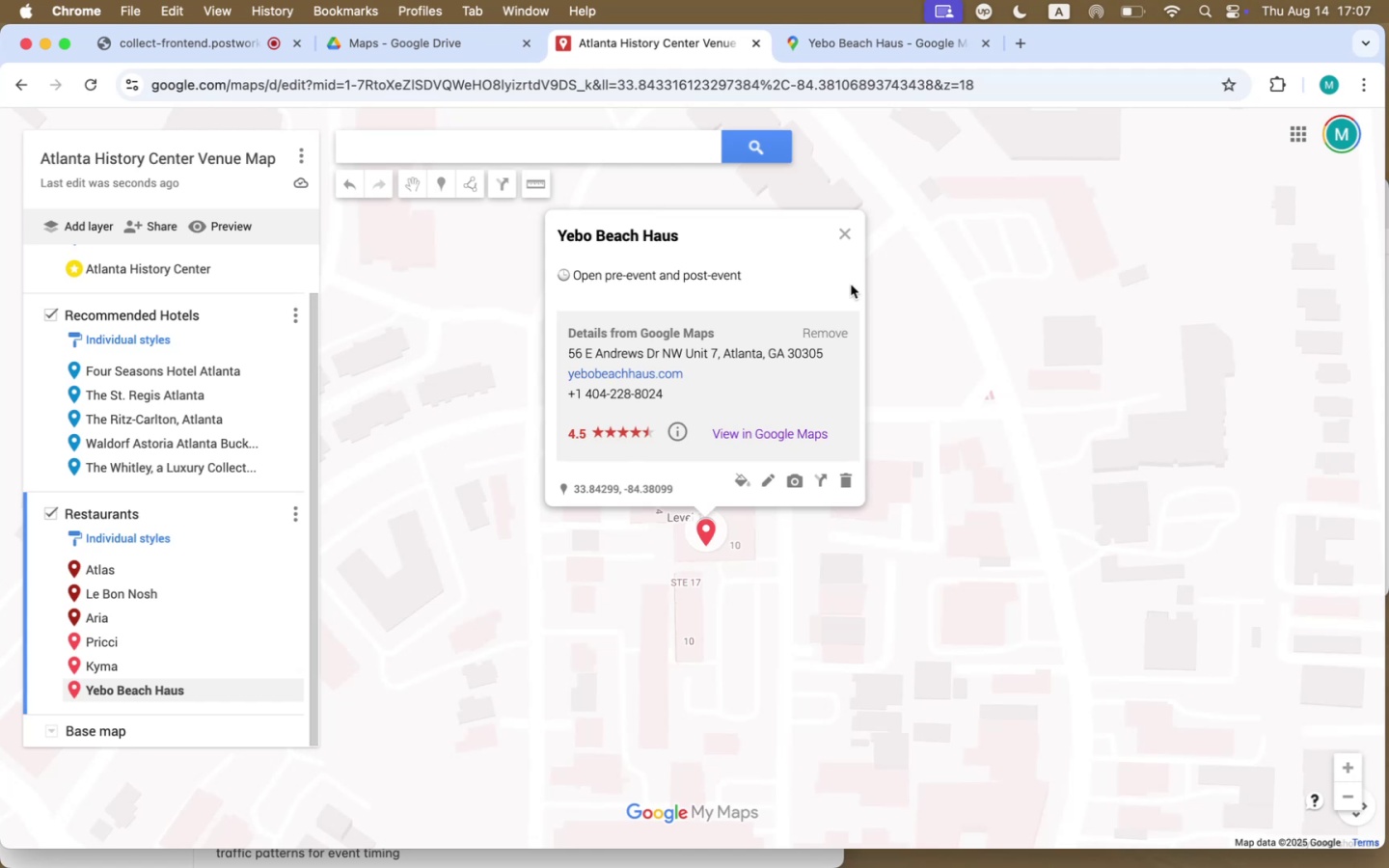 
left_click([846, 232])
 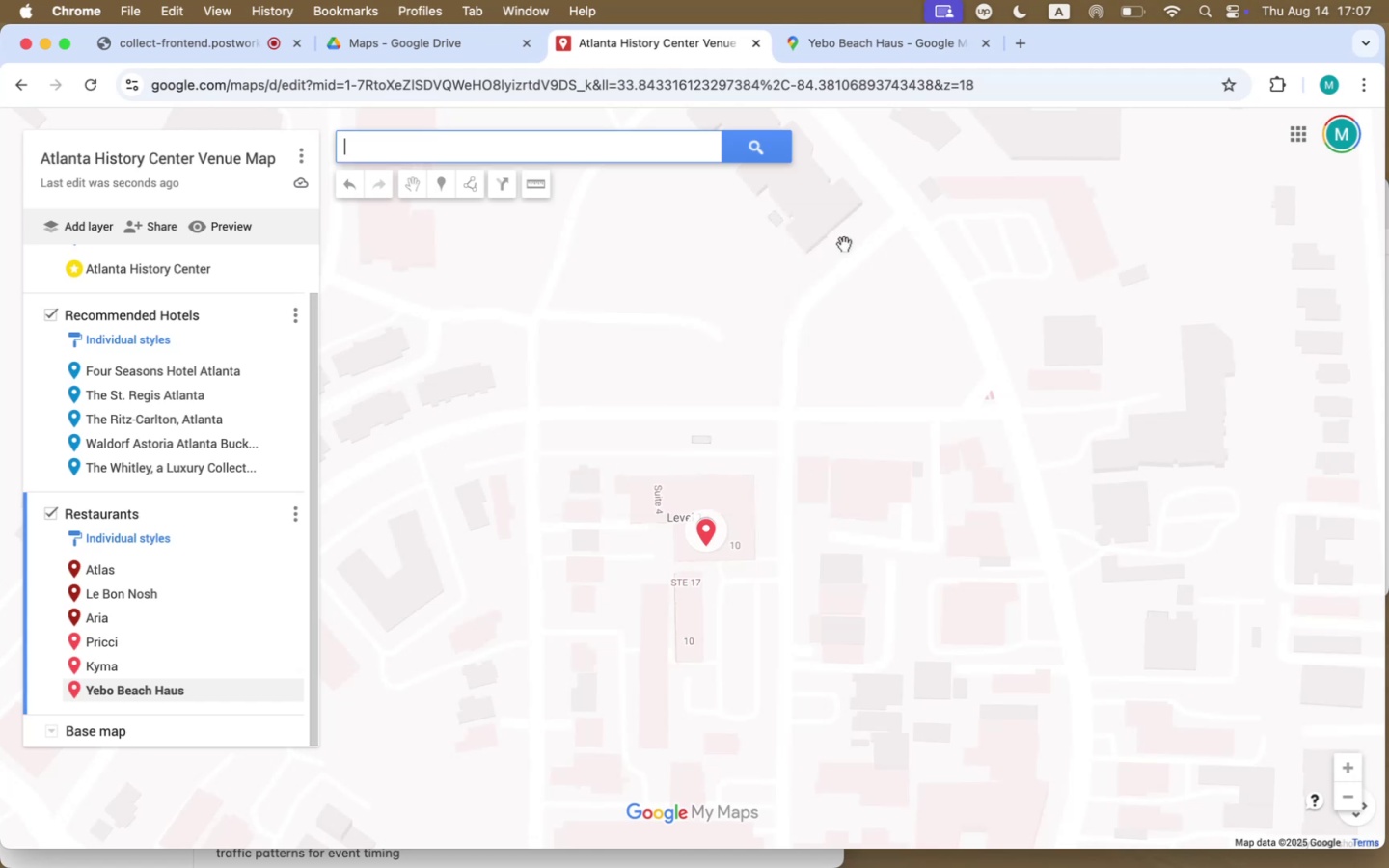 
left_click_drag(start_coordinate=[670, 345], to_coordinate=[749, 332])
 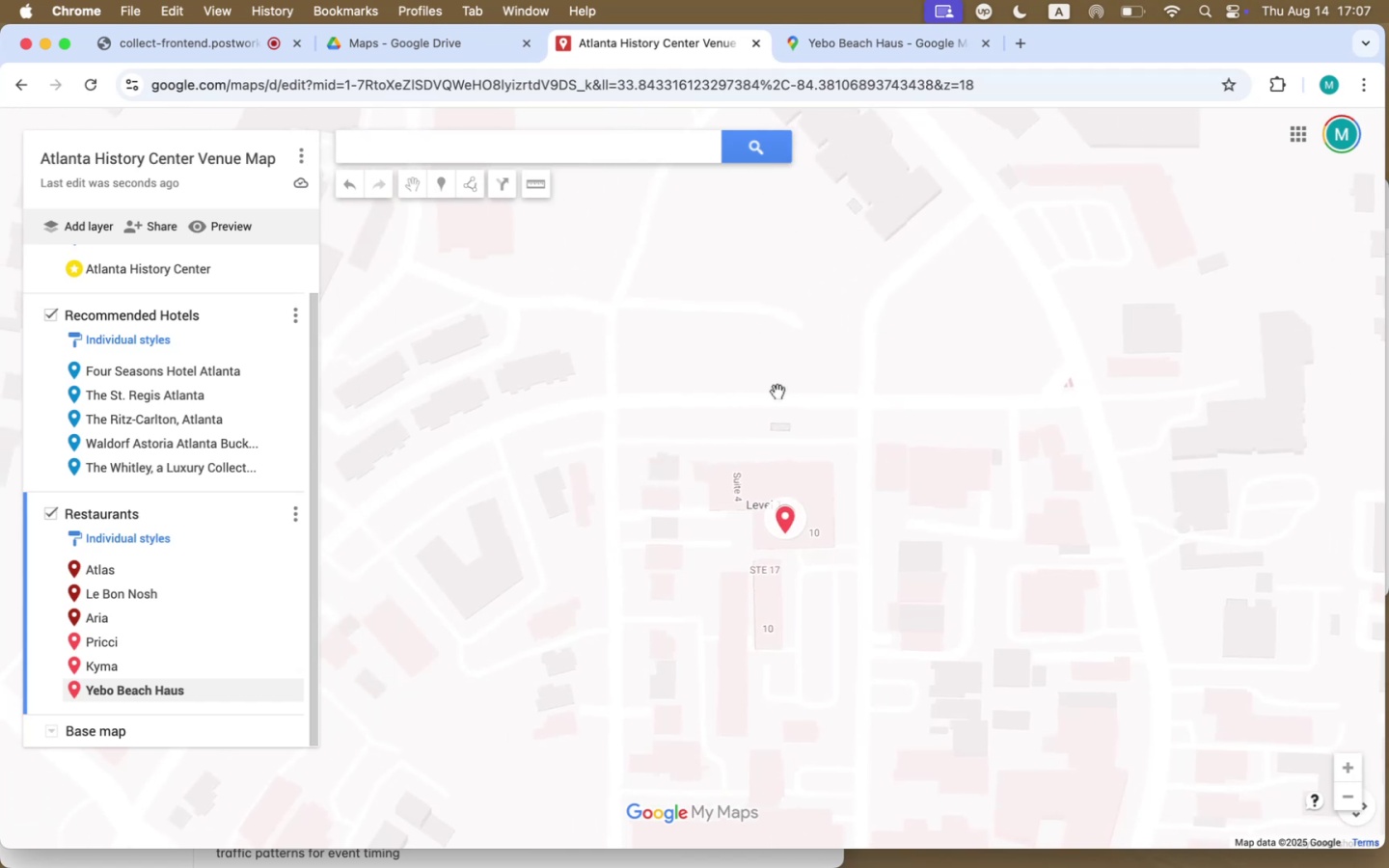 
scroll: coordinate [799, 418], scroll_direction: down, amount: 30.0
 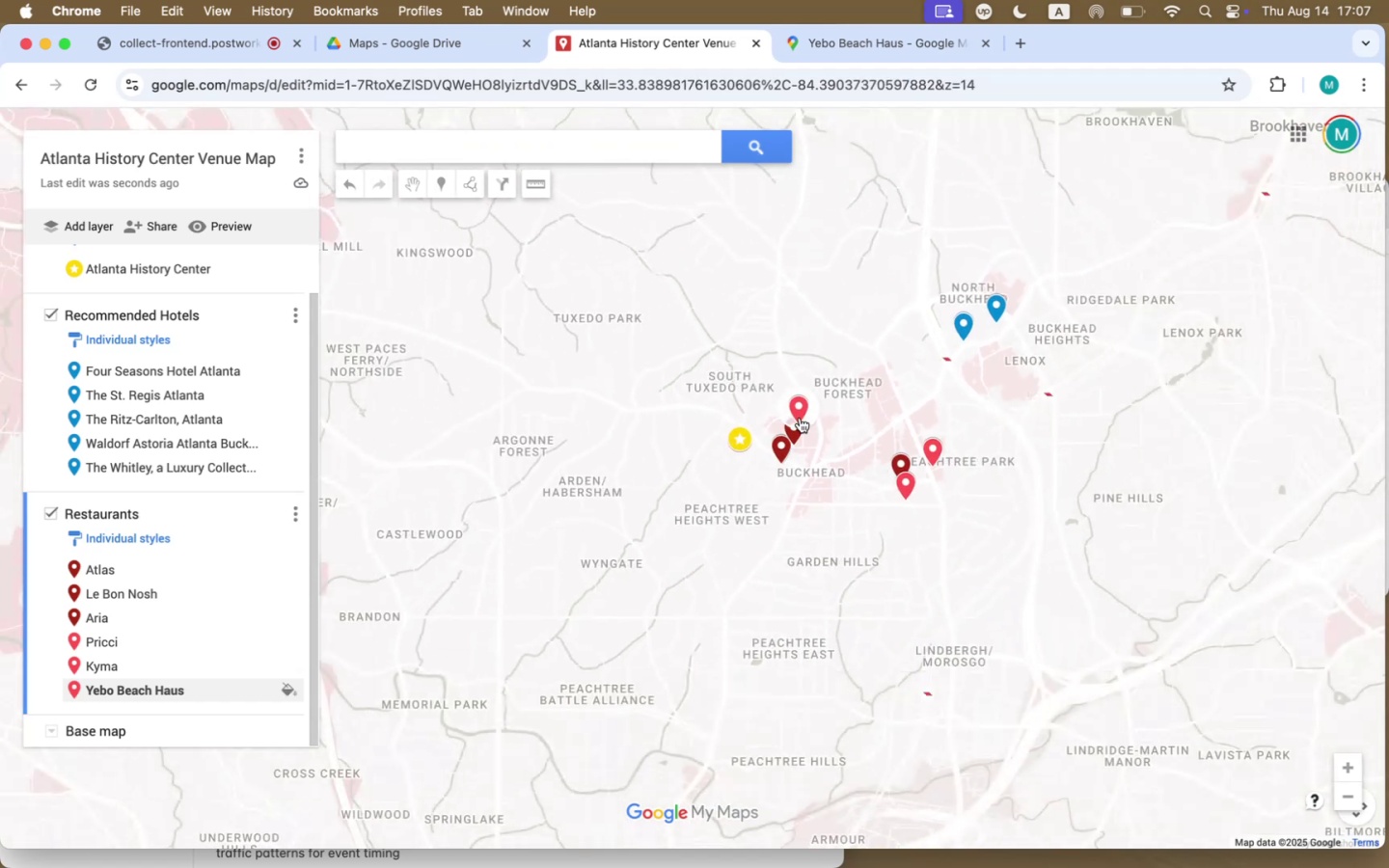 
scroll: coordinate [799, 418], scroll_direction: up, amount: 1.0
 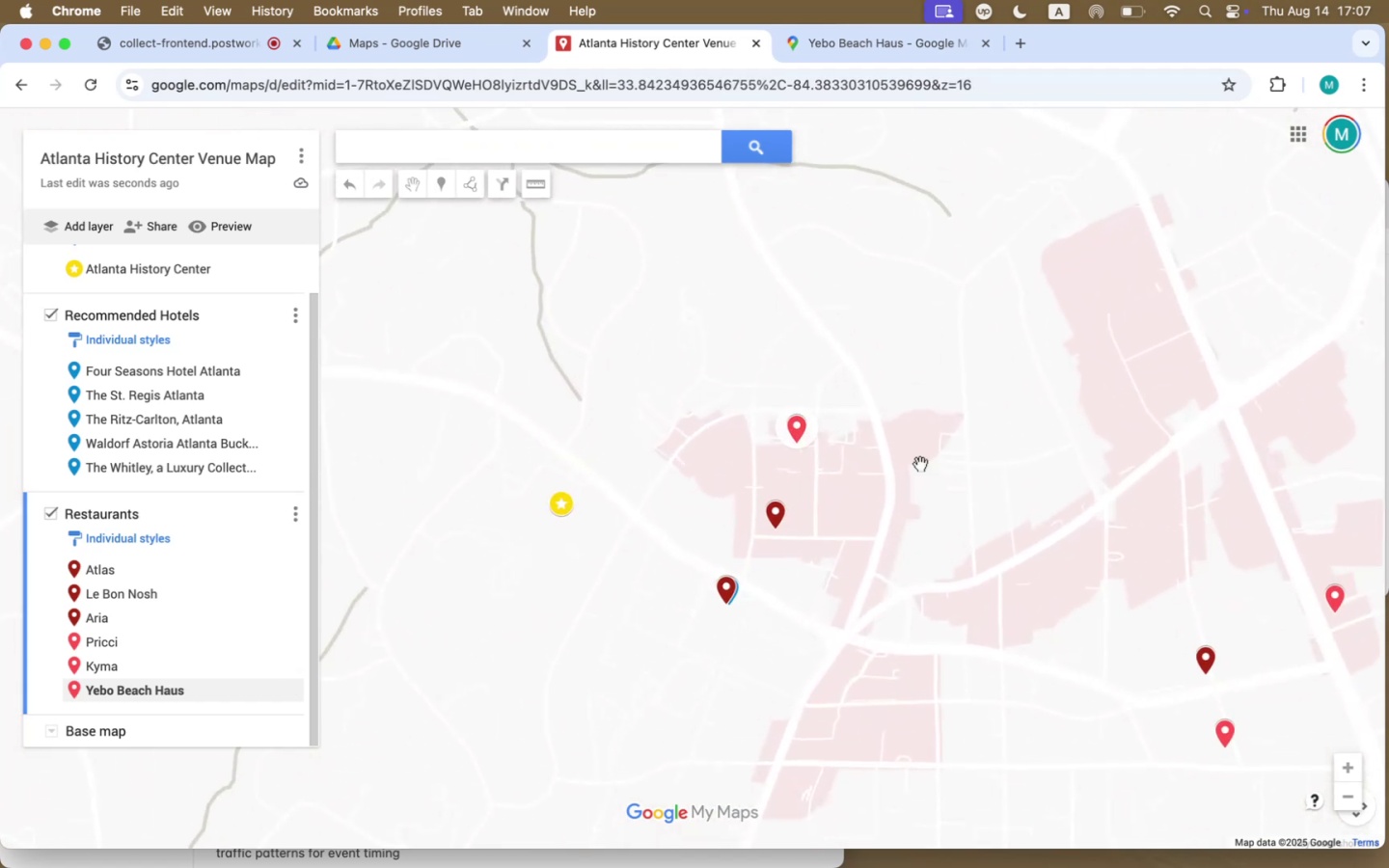 
left_click([939, 474])
 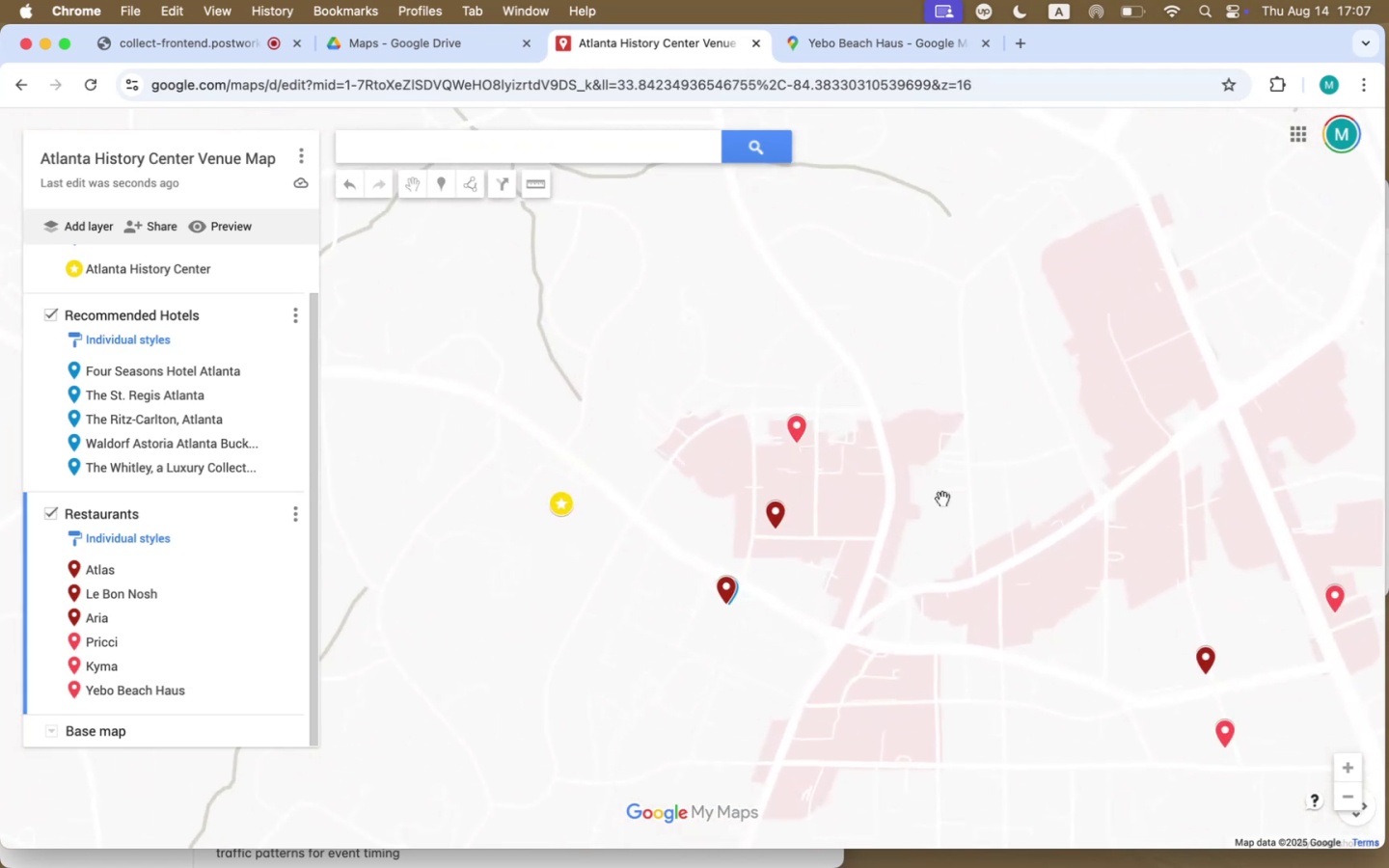 
scroll: coordinate [946, 513], scroll_direction: down, amount: 9.0
 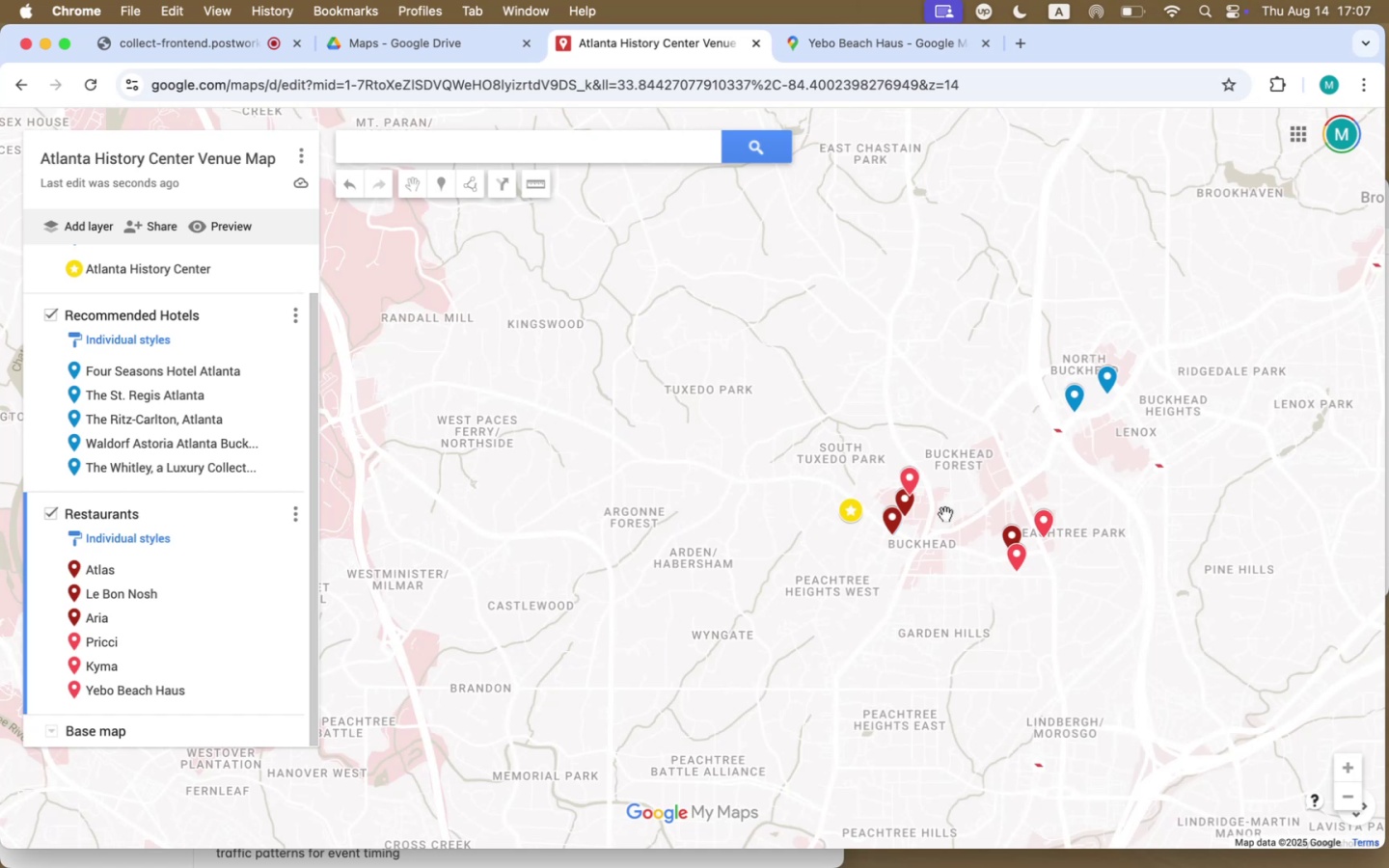 
wait(26.15)
 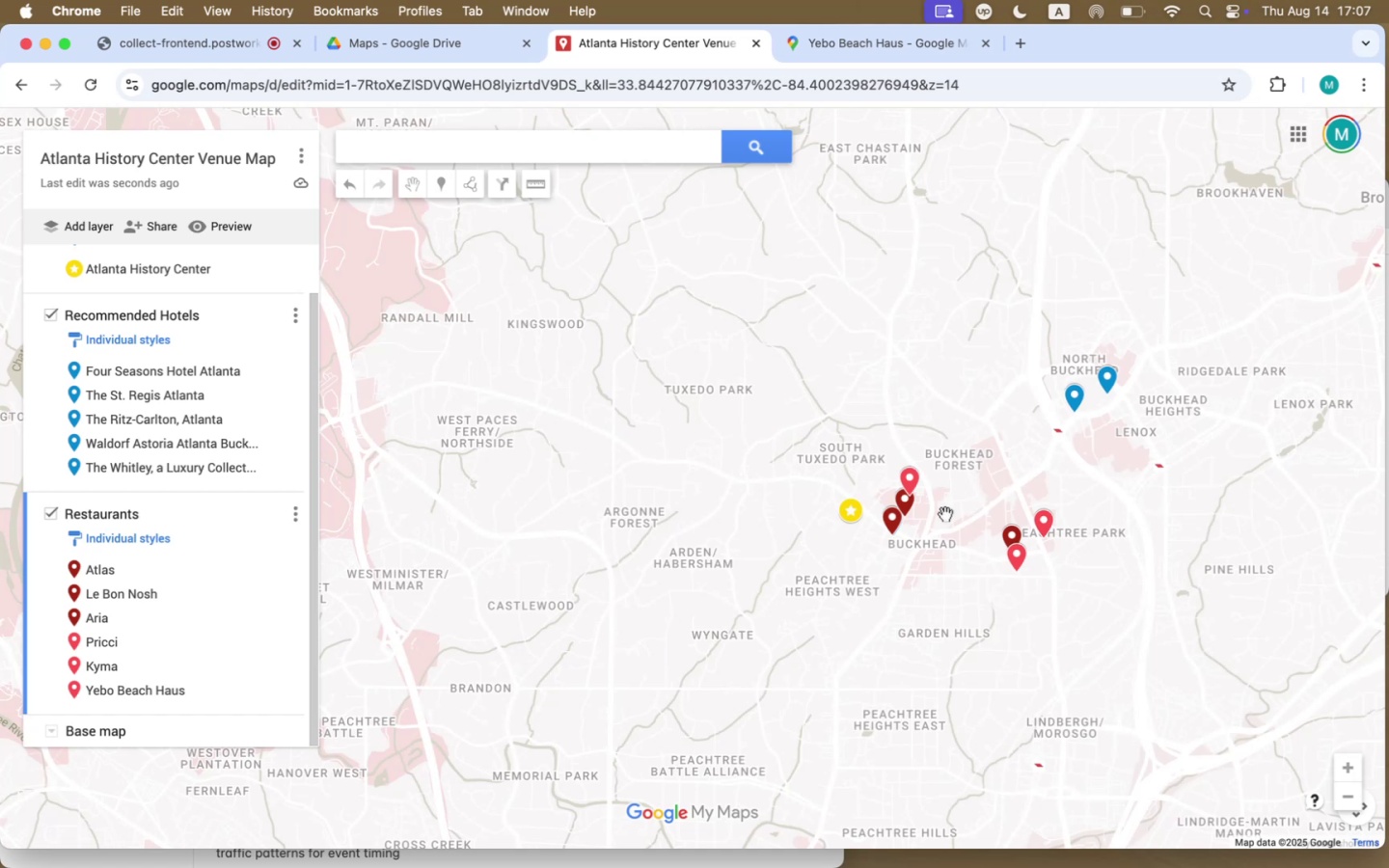 
left_click([545, 196])
 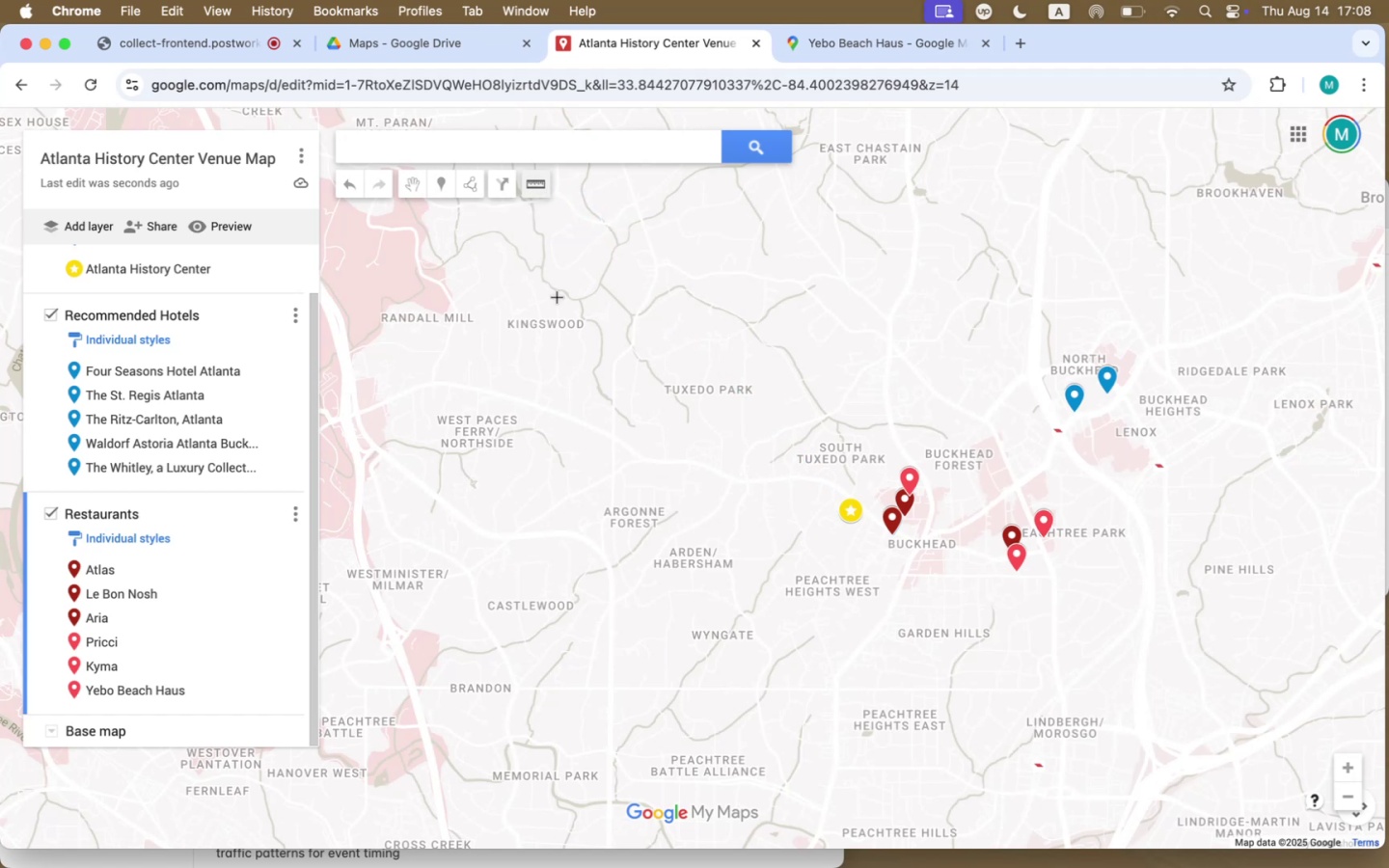 
wait(13.14)
 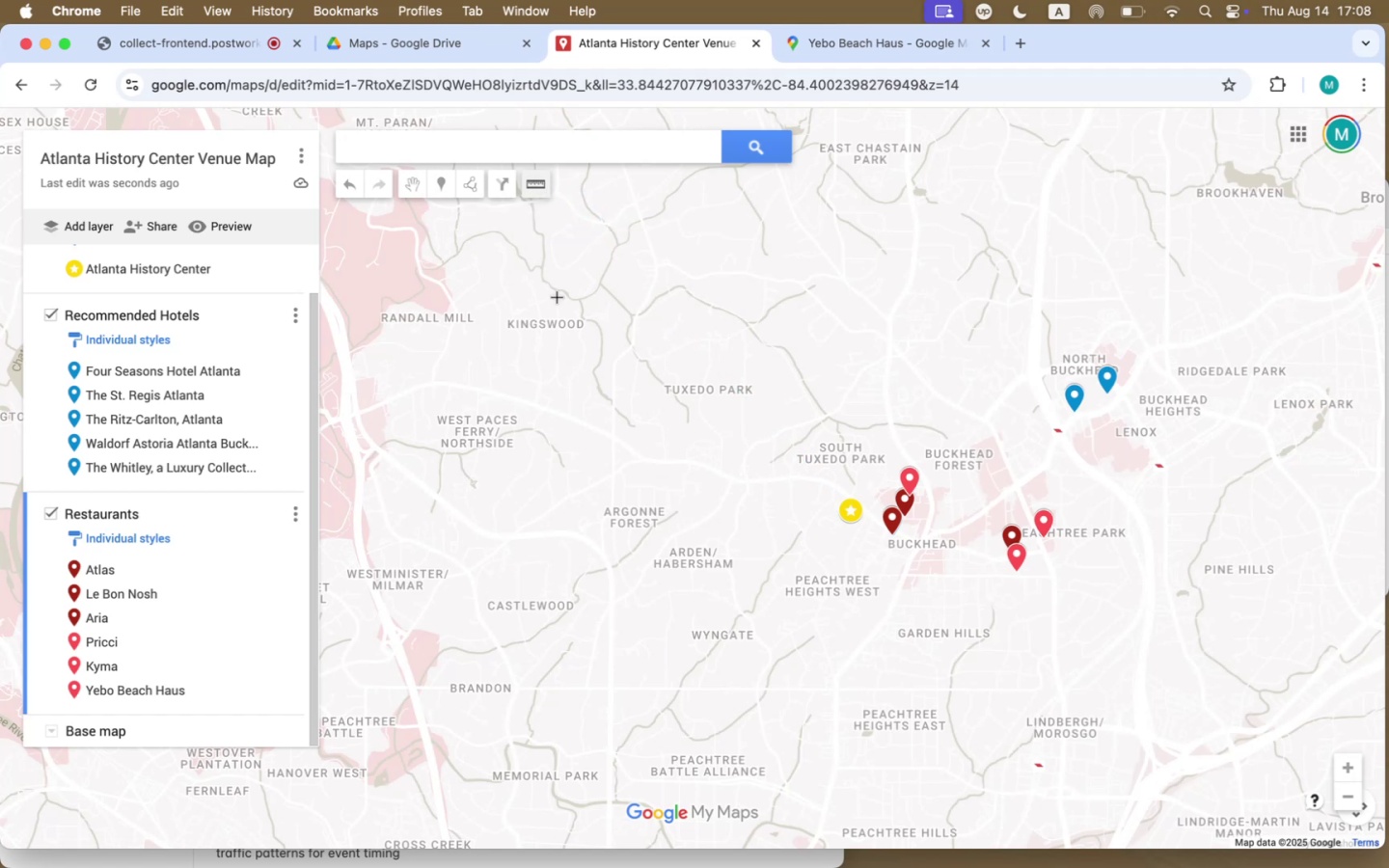 
mouse_move([506, 80])
 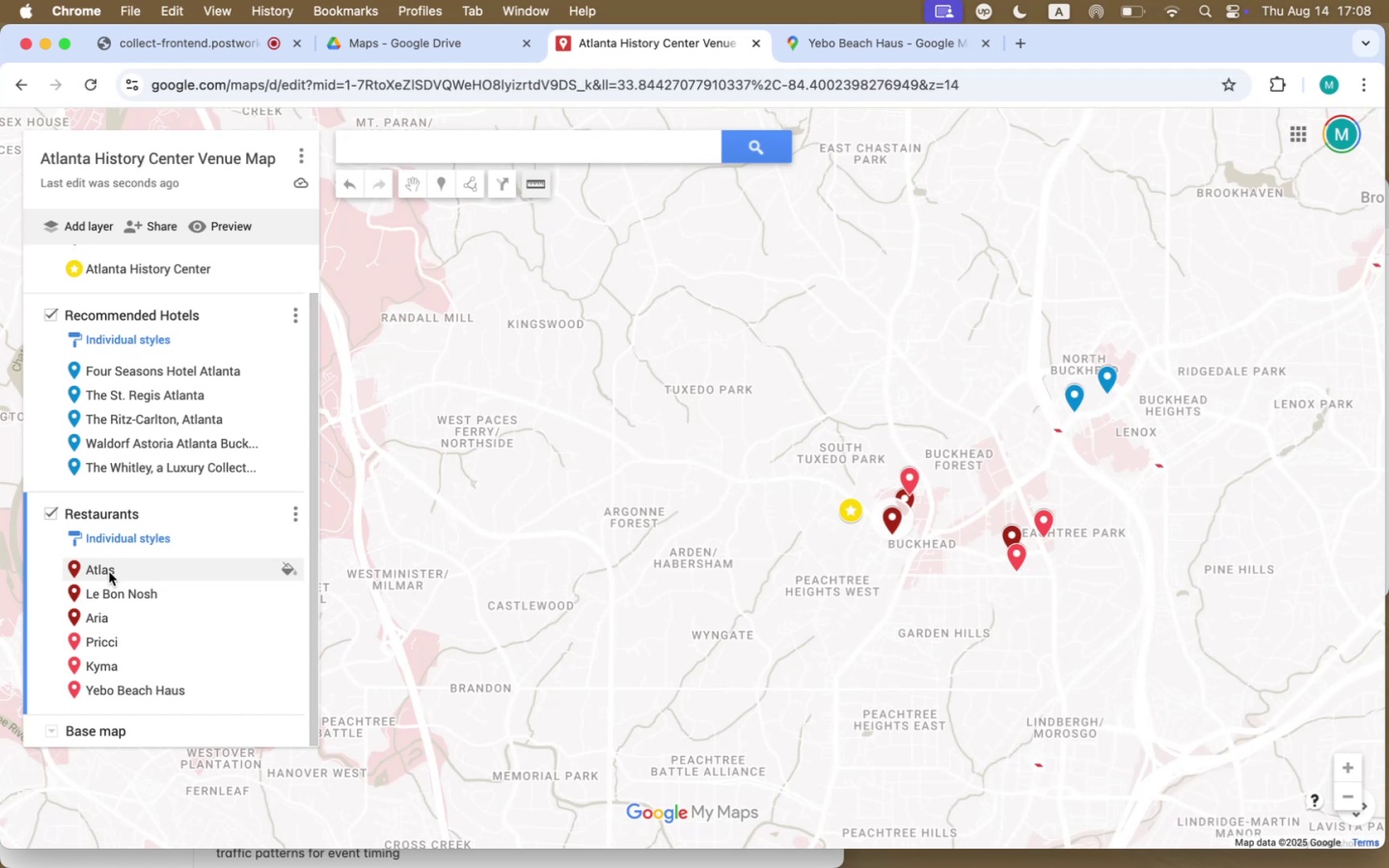 
left_click([347, 433])
 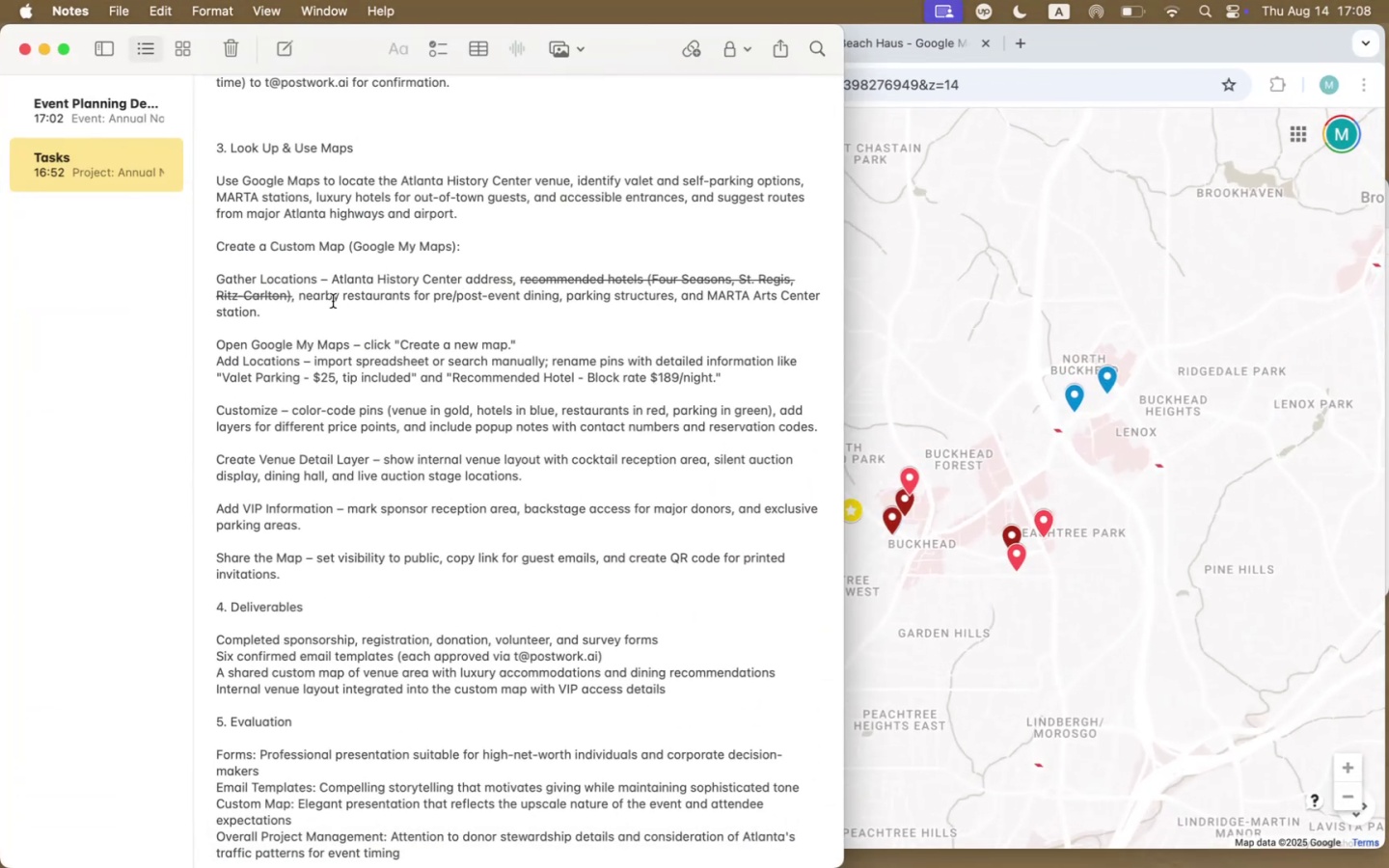 
left_click_drag(start_coordinate=[299, 296], to_coordinate=[559, 292])
 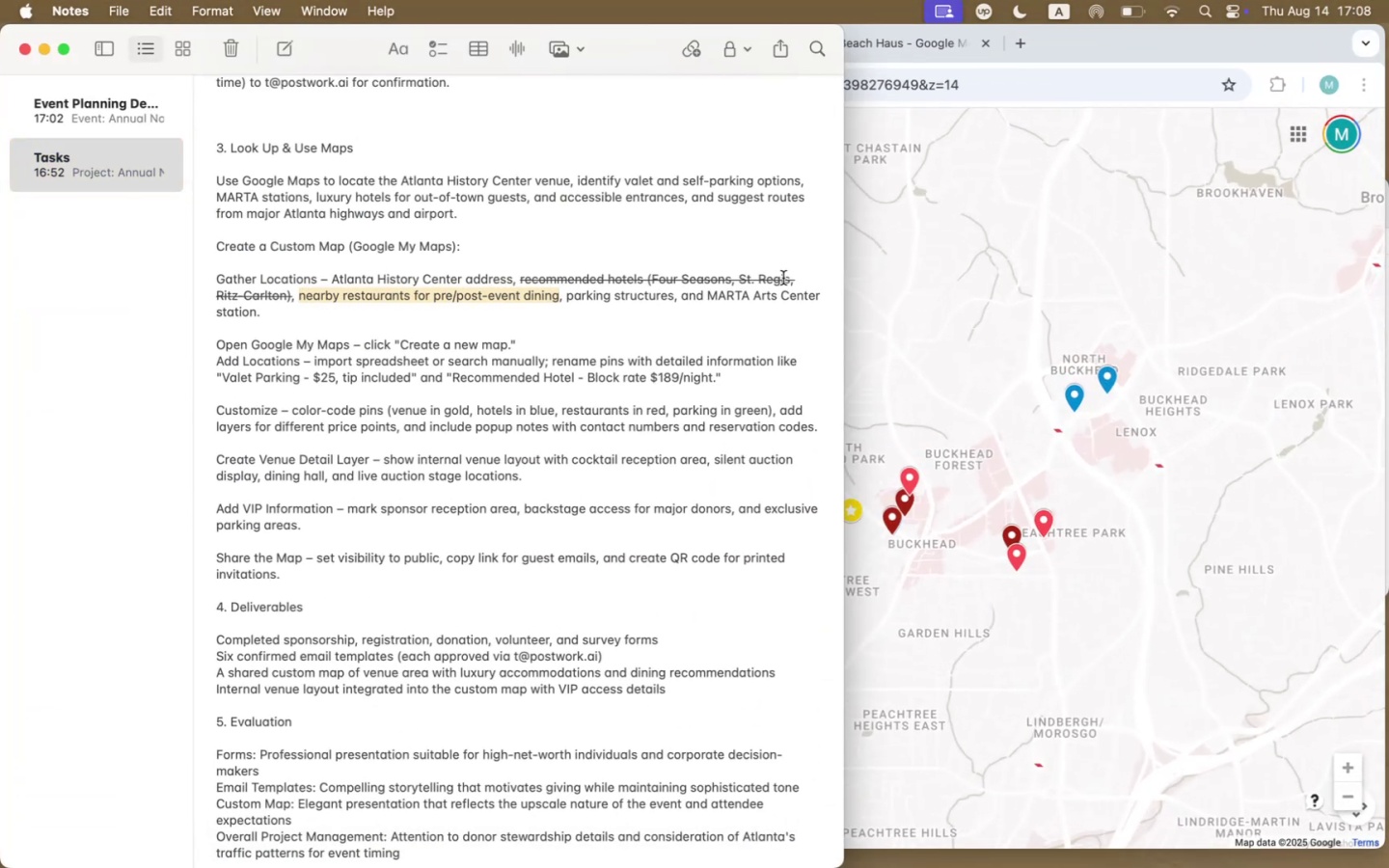 
left_click([917, 274])
 